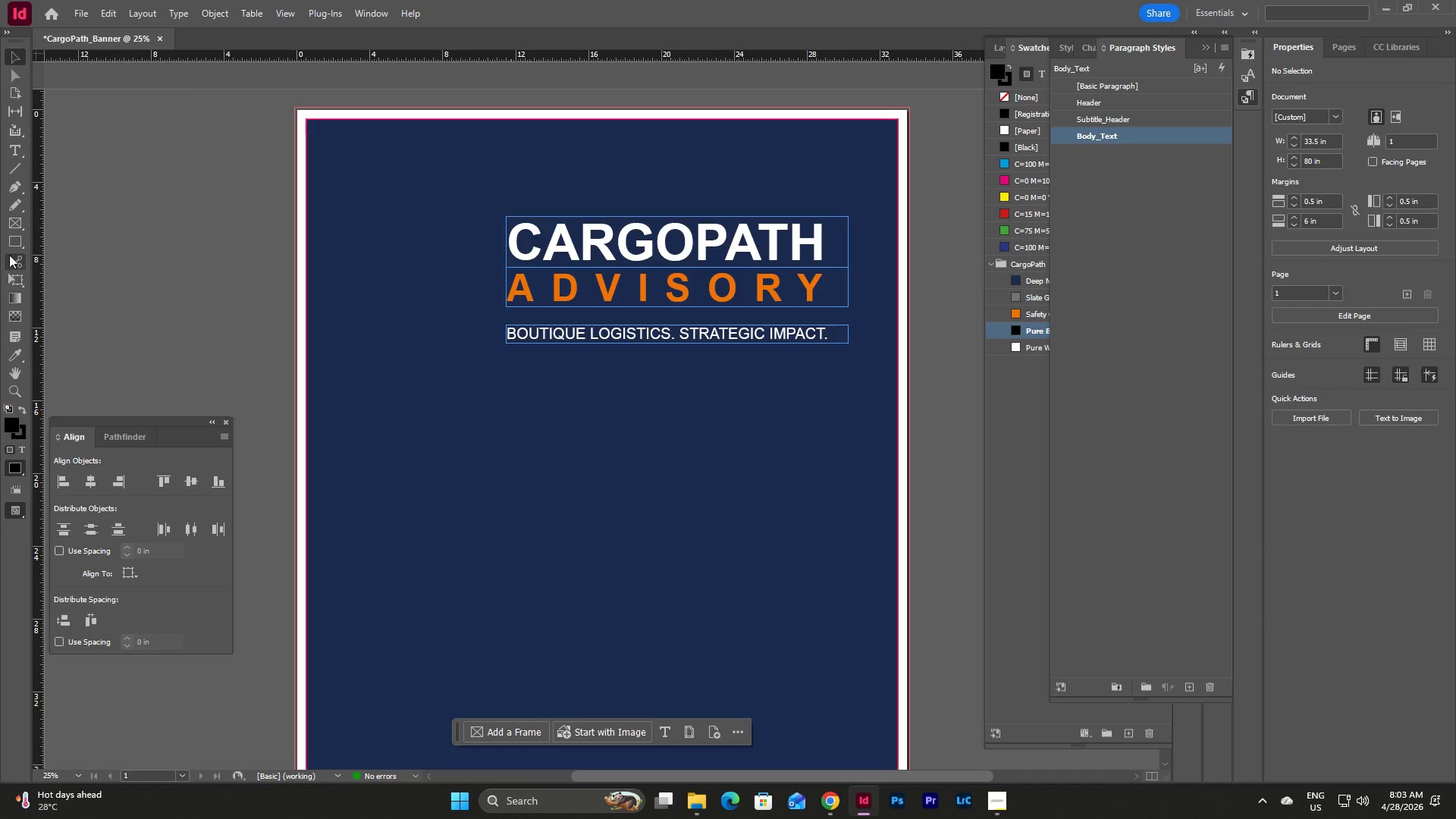 
left_click([12, 217])
 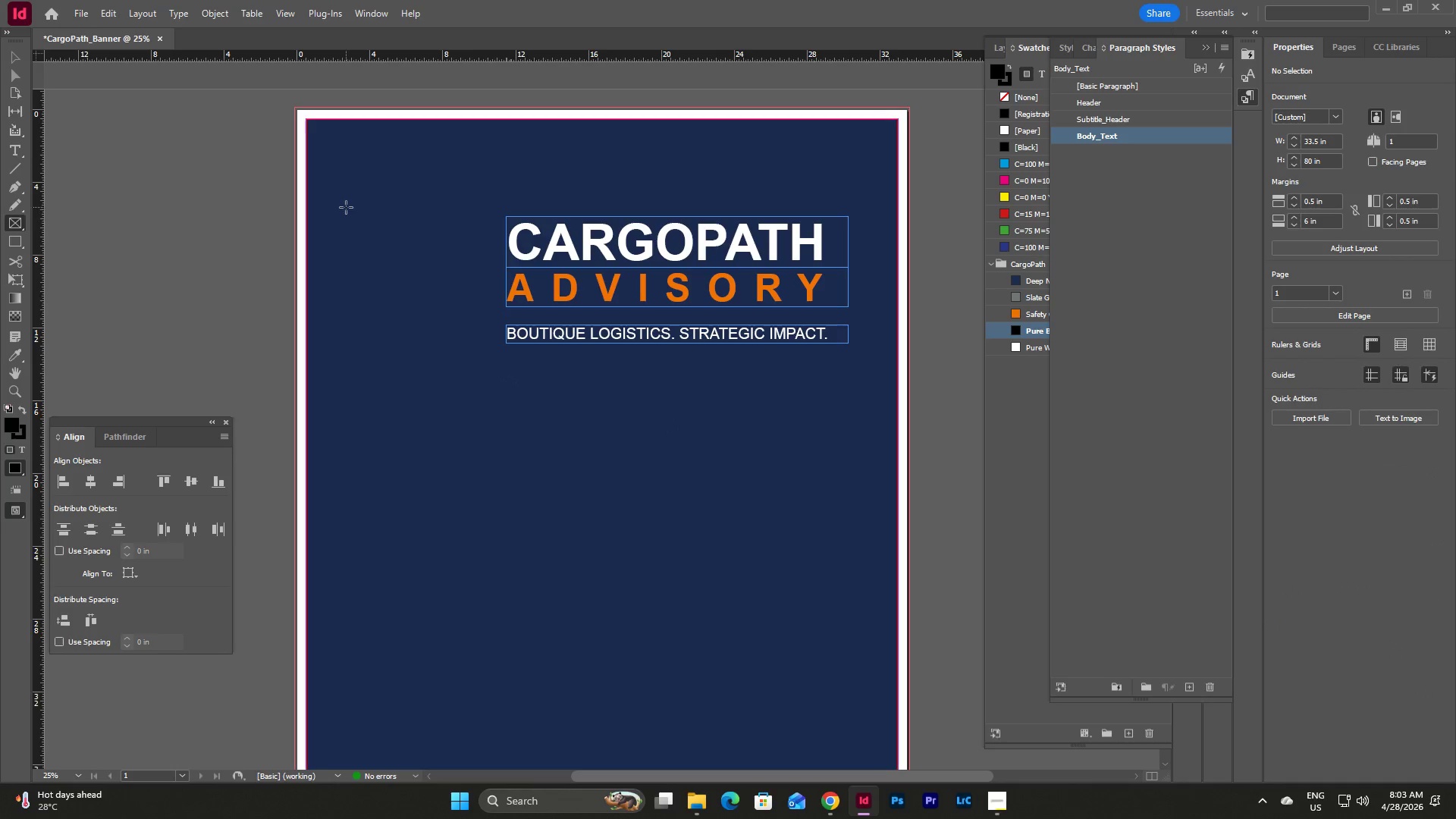 
left_click_drag(start_coordinate=[362, 209], to_coordinate=[494, 346])
 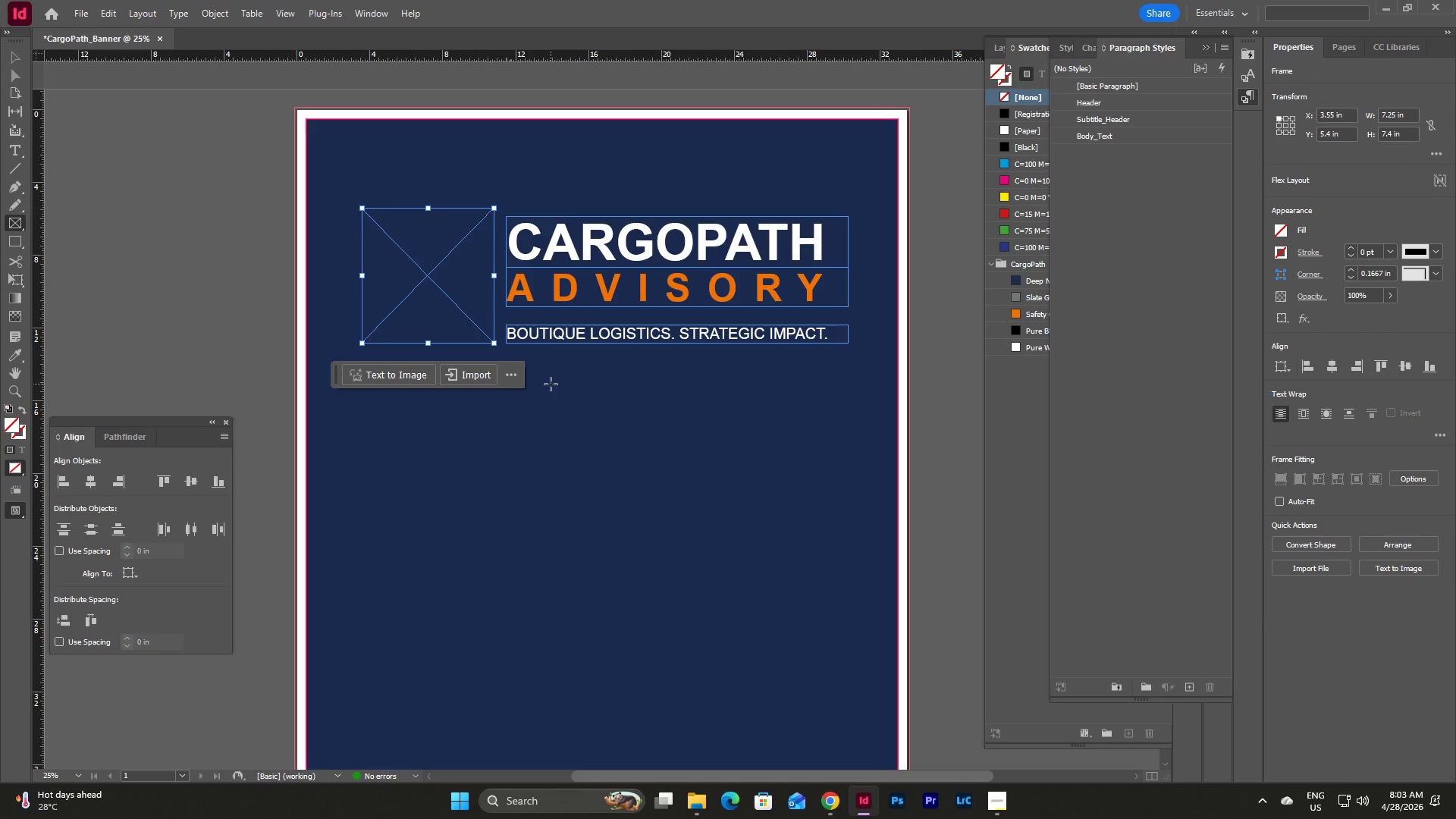 
key(Control+Z)
 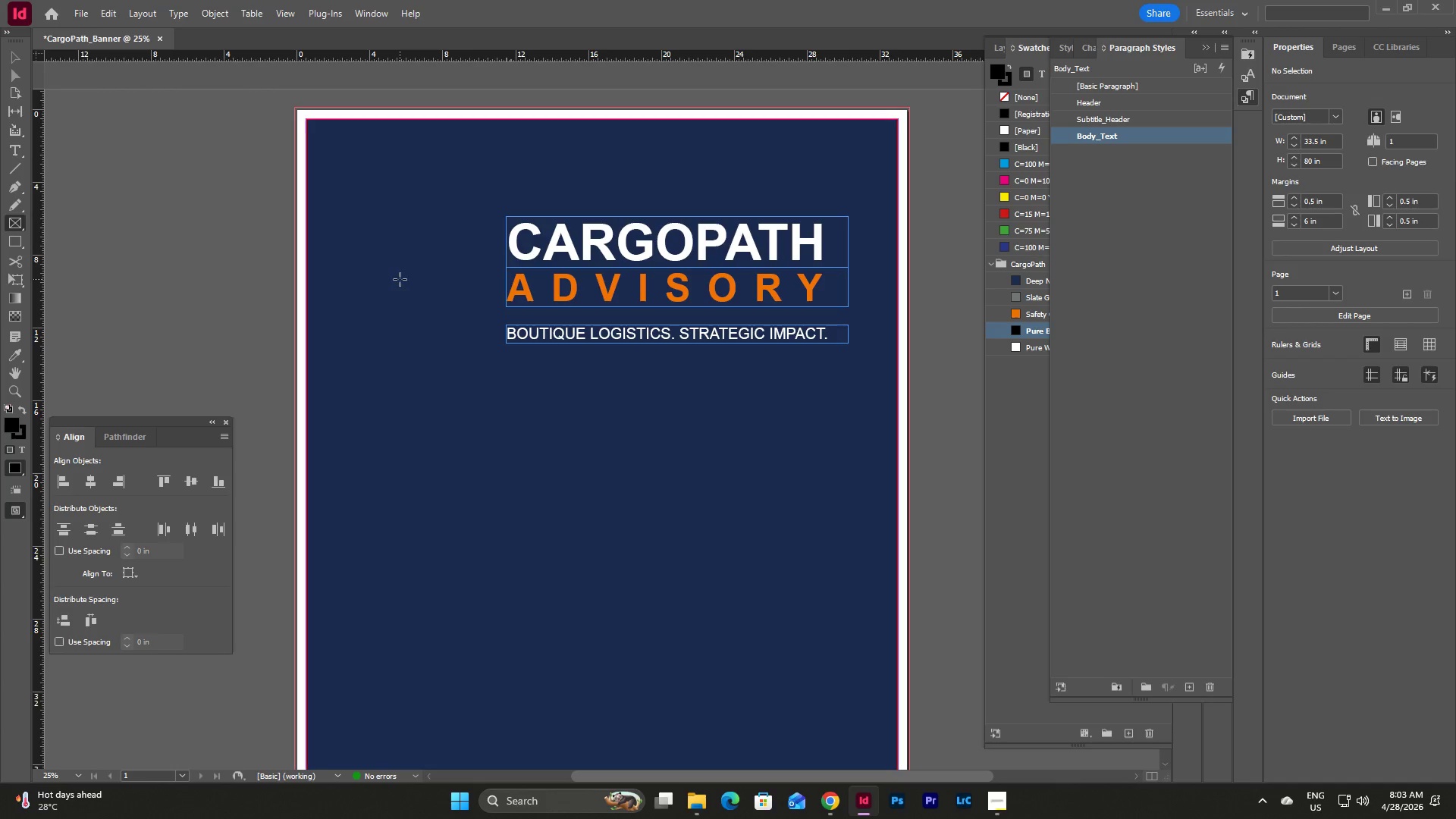 
hold_key(key=ShiftLeft, duration=2.67)
left_click_drag(start_coordinate=[337, 219], to_coordinate=[480, 344])
 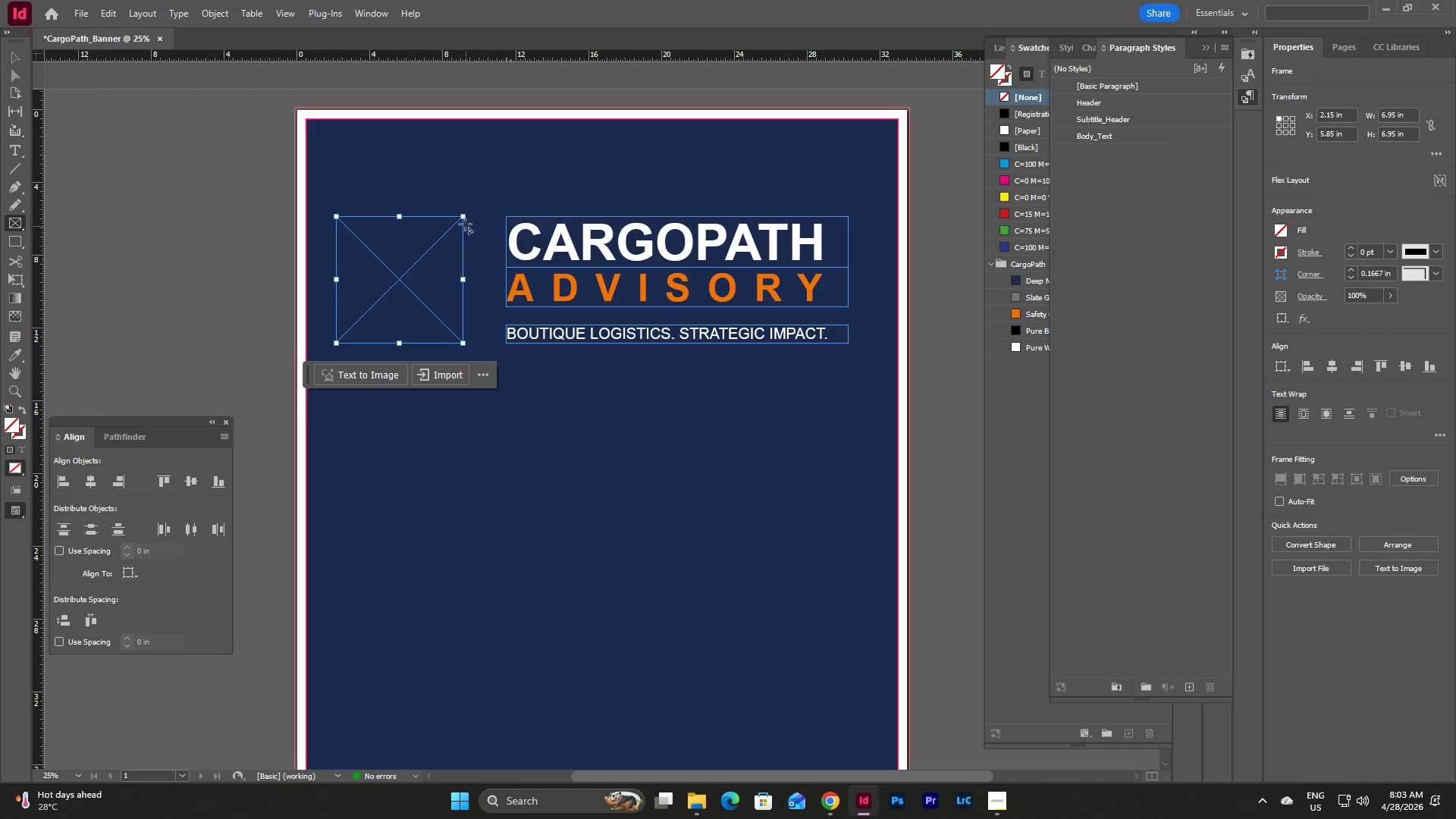 
hold_key(key=ShiftLeft, duration=0.48)
 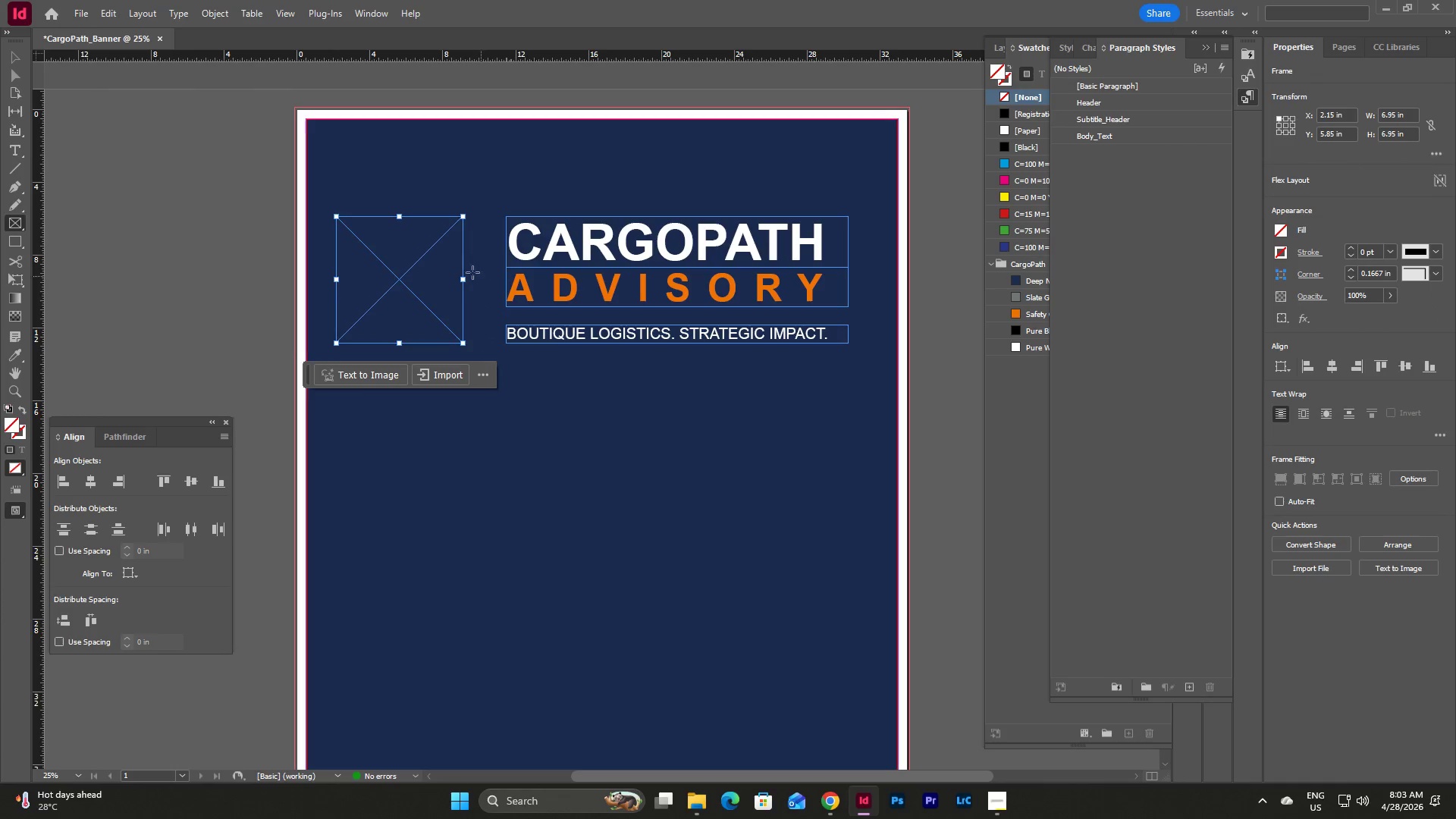 
key(V)
 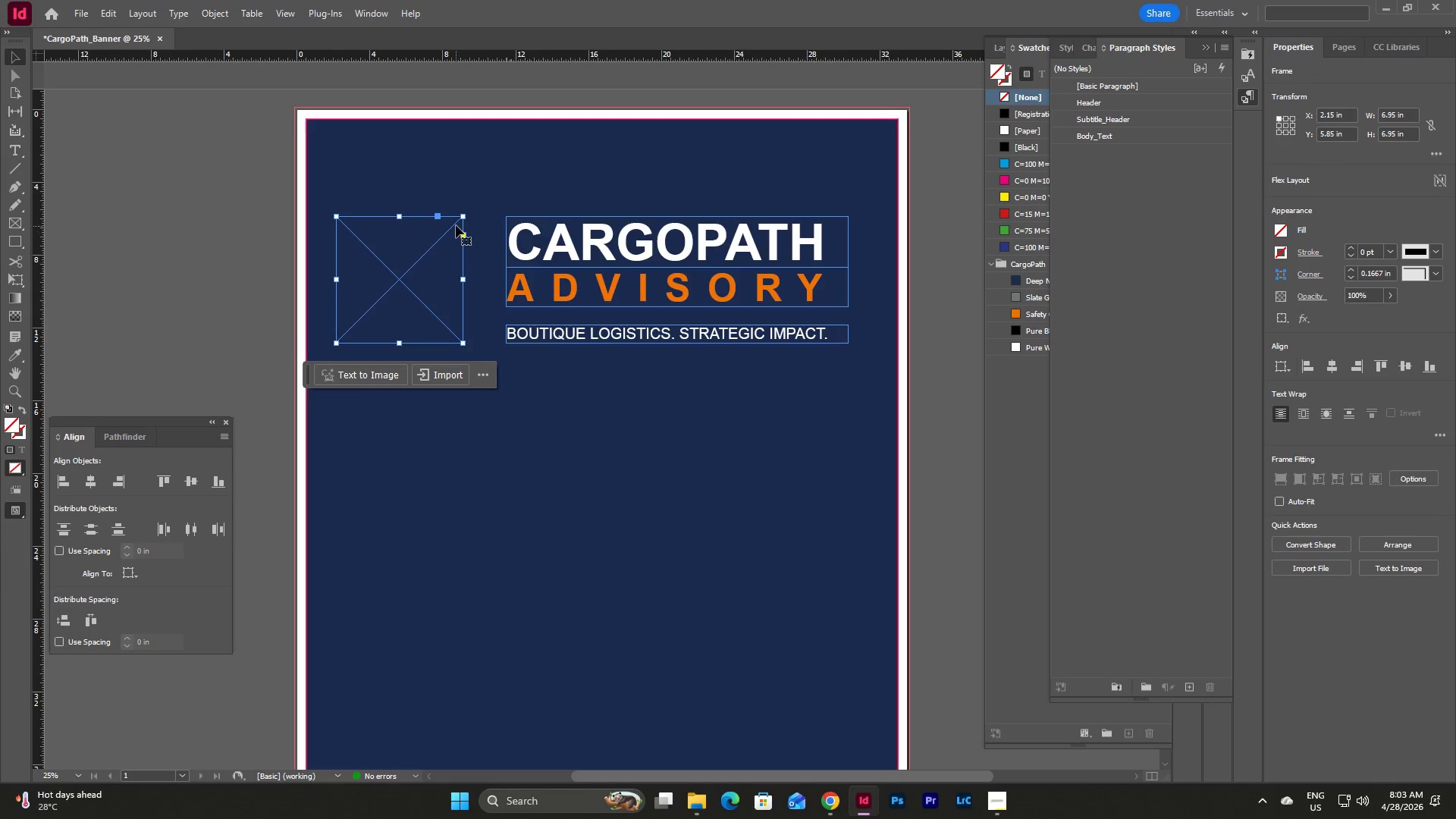 
hold_key(key=ShiftLeft, duration=4.81)
left_click_drag(start_coordinate=[465, 215], to_coordinate=[489, 215])
 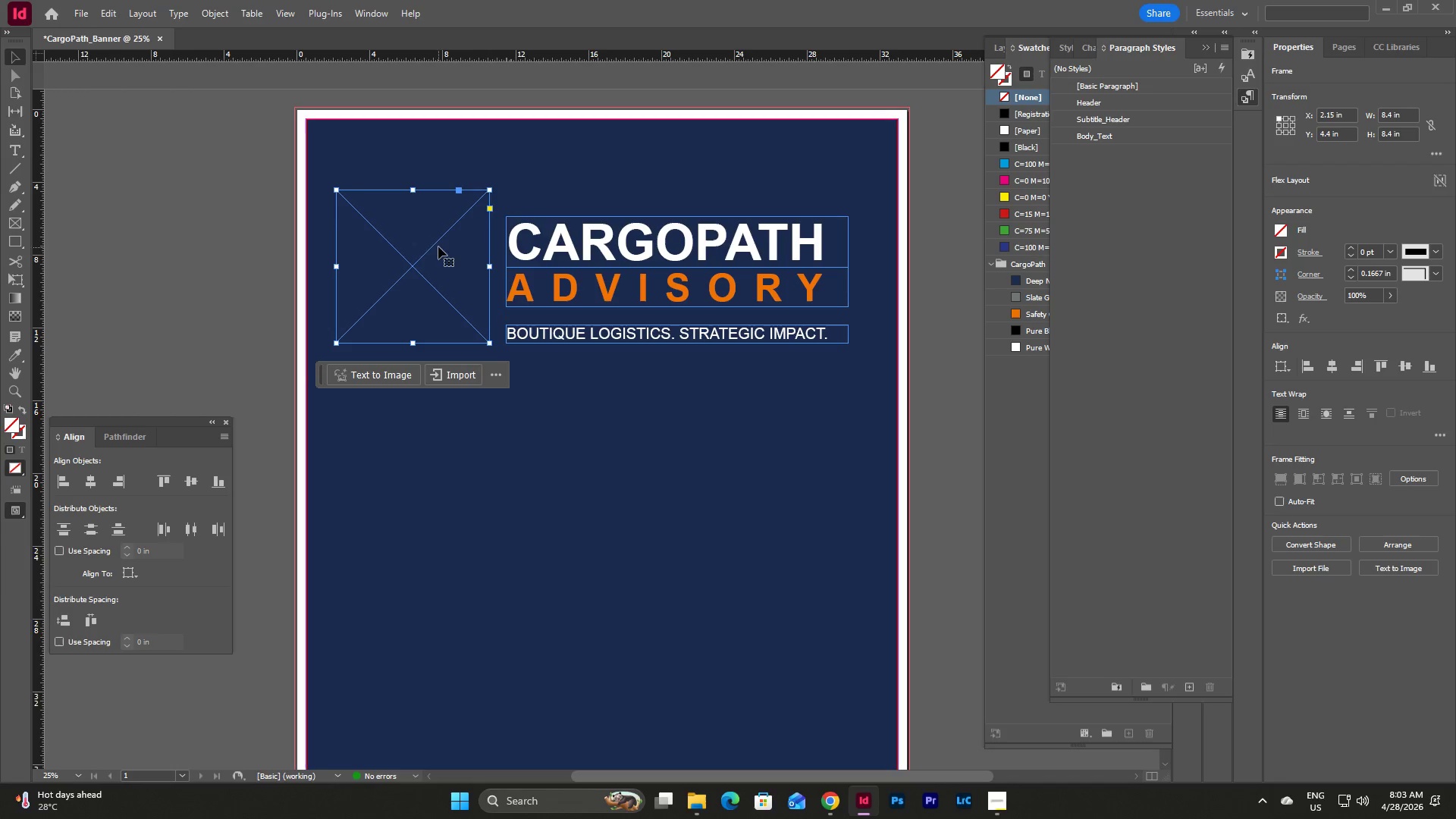 
hold_key(key=ShiftLeft, duration=4.39)
left_click_drag(start_coordinate=[339, 190], to_coordinate=[362, 218])
 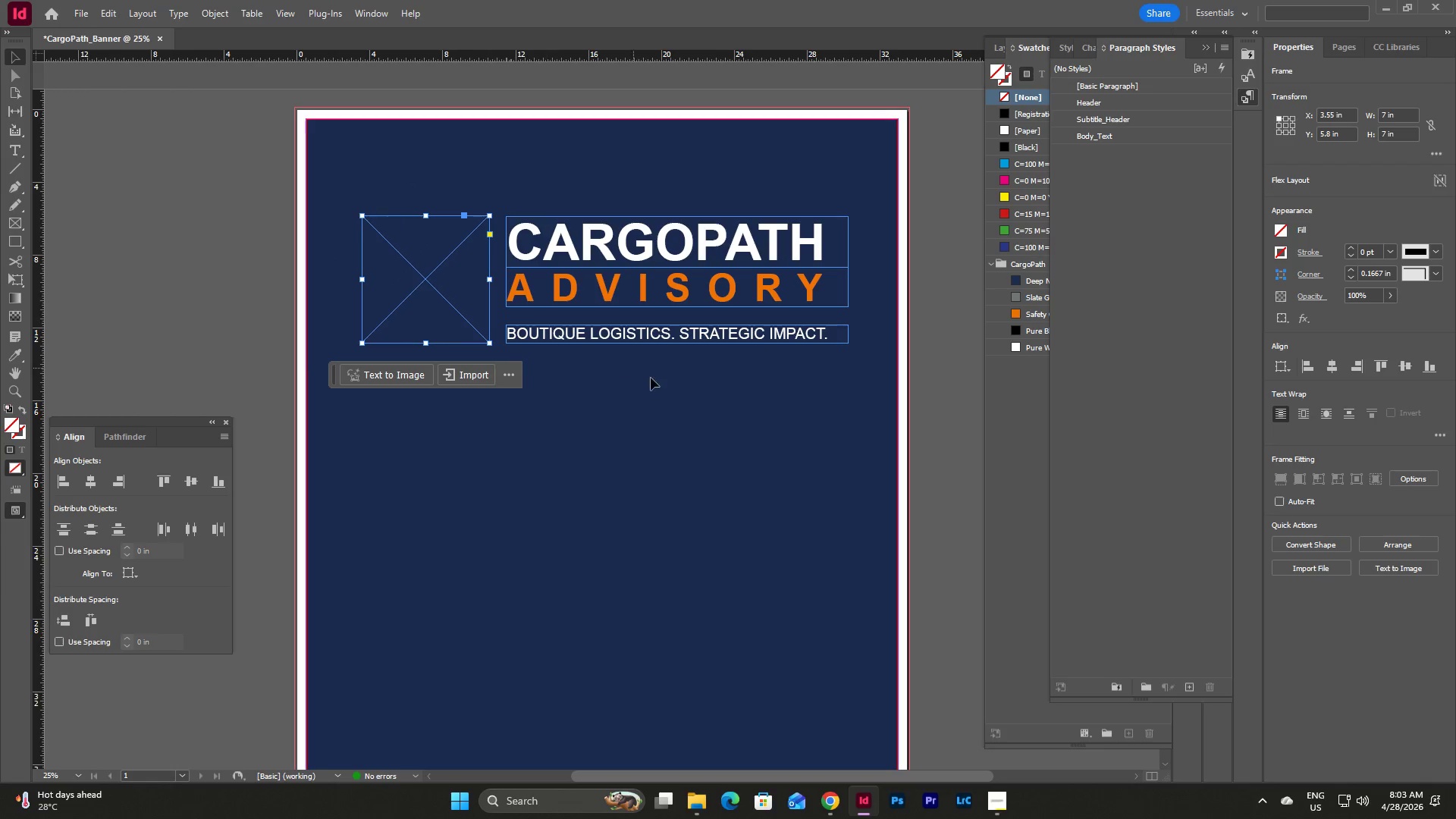 
left_click([675, 394])
 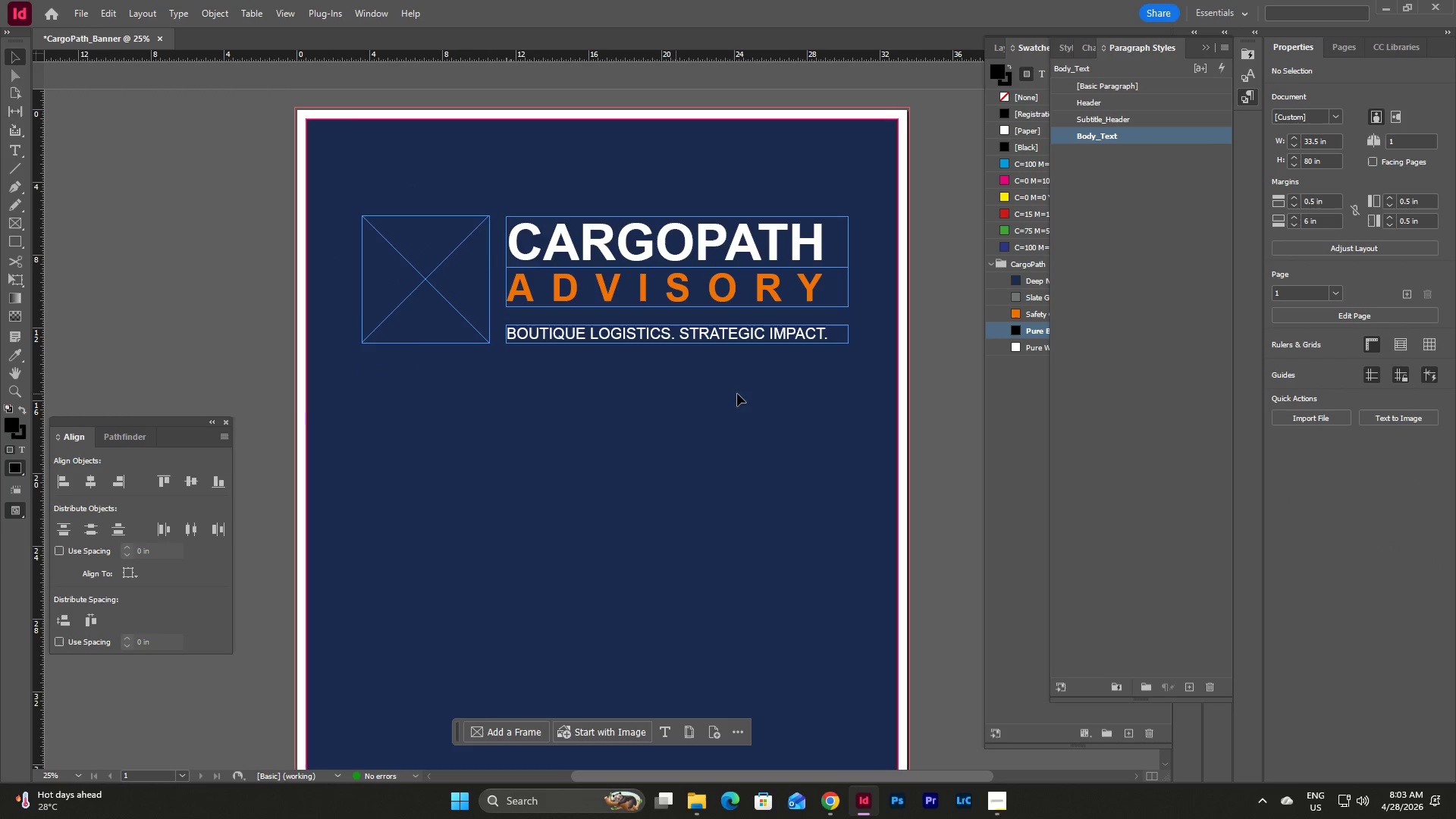 
left_click_drag(start_coordinate=[763, 394], to_coordinate=[371, 193])
 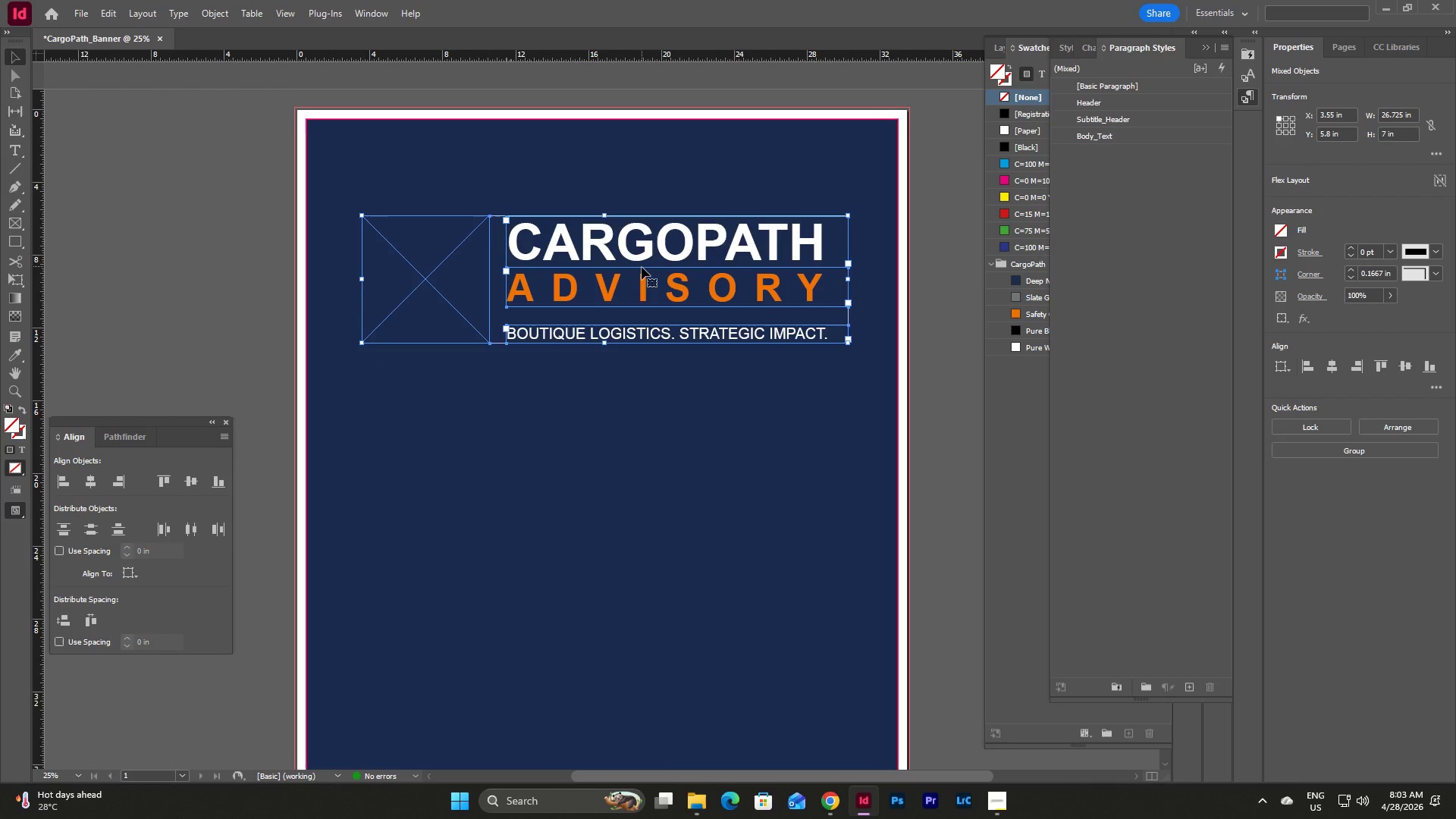 
left_click_drag(start_coordinate=[642, 268], to_coordinate=[641, 225])
 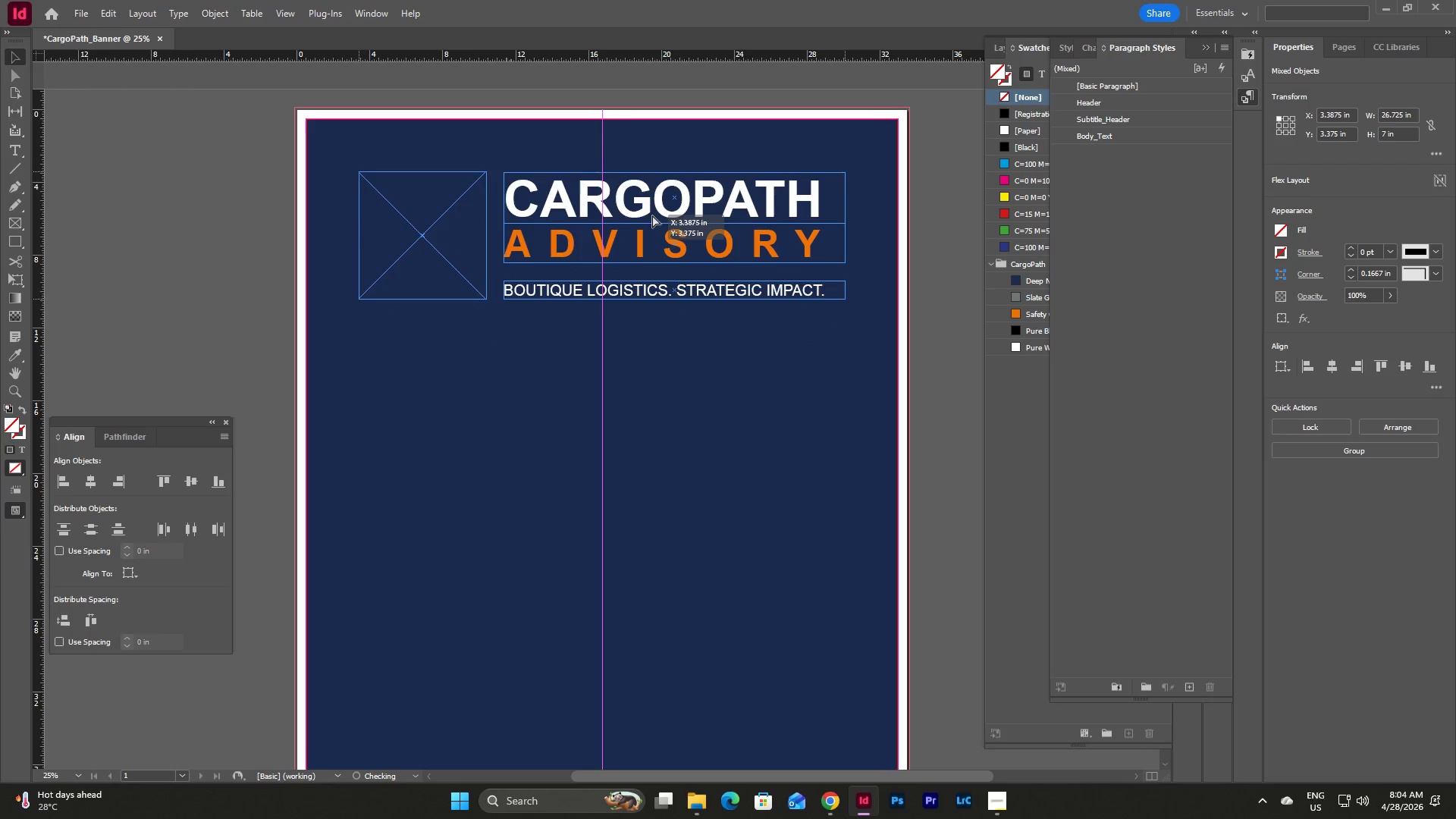 
left_click([728, 410])
 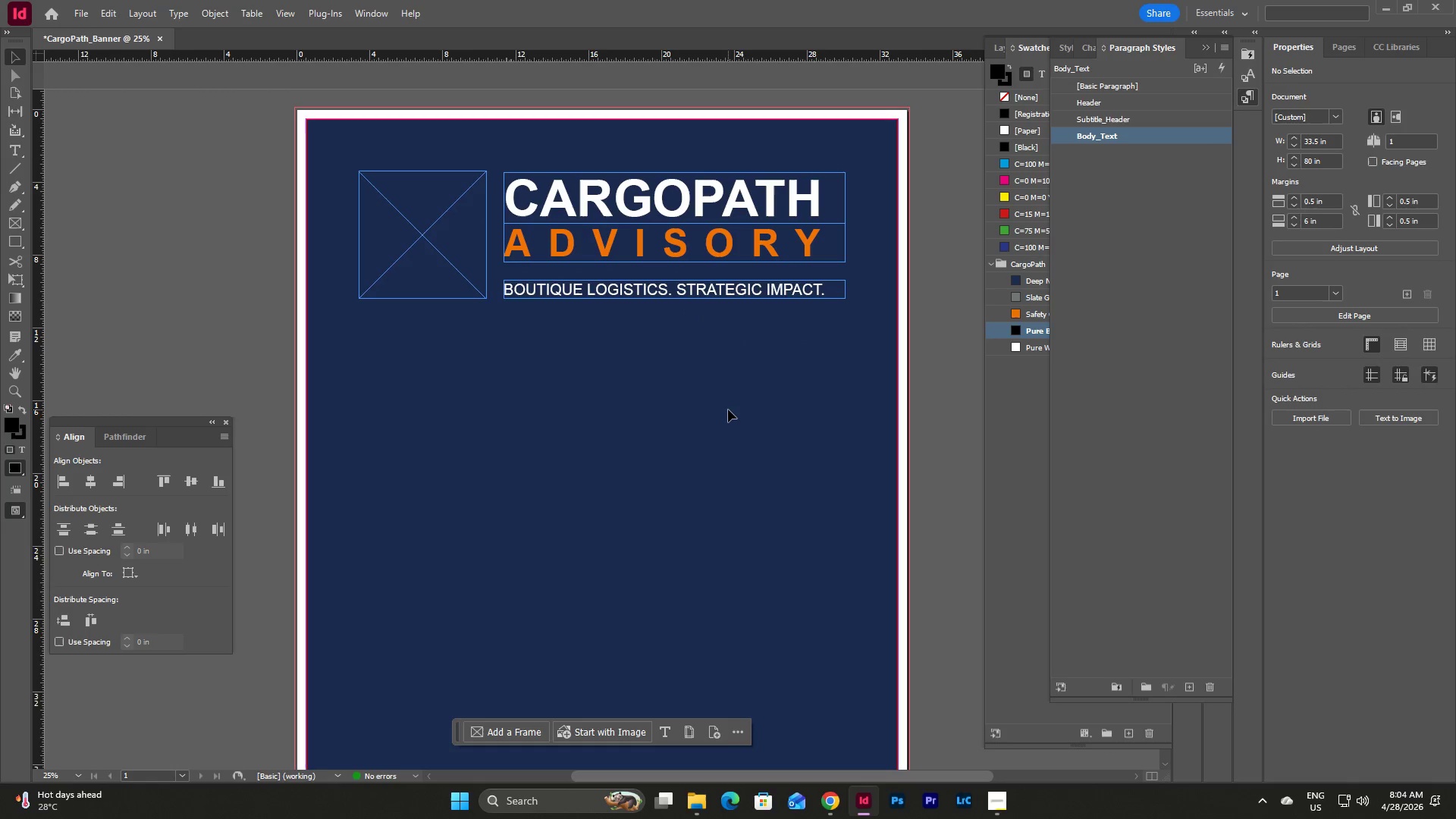 
scroll: coordinate [728, 410], scroll_direction: down, amount: 12.0
 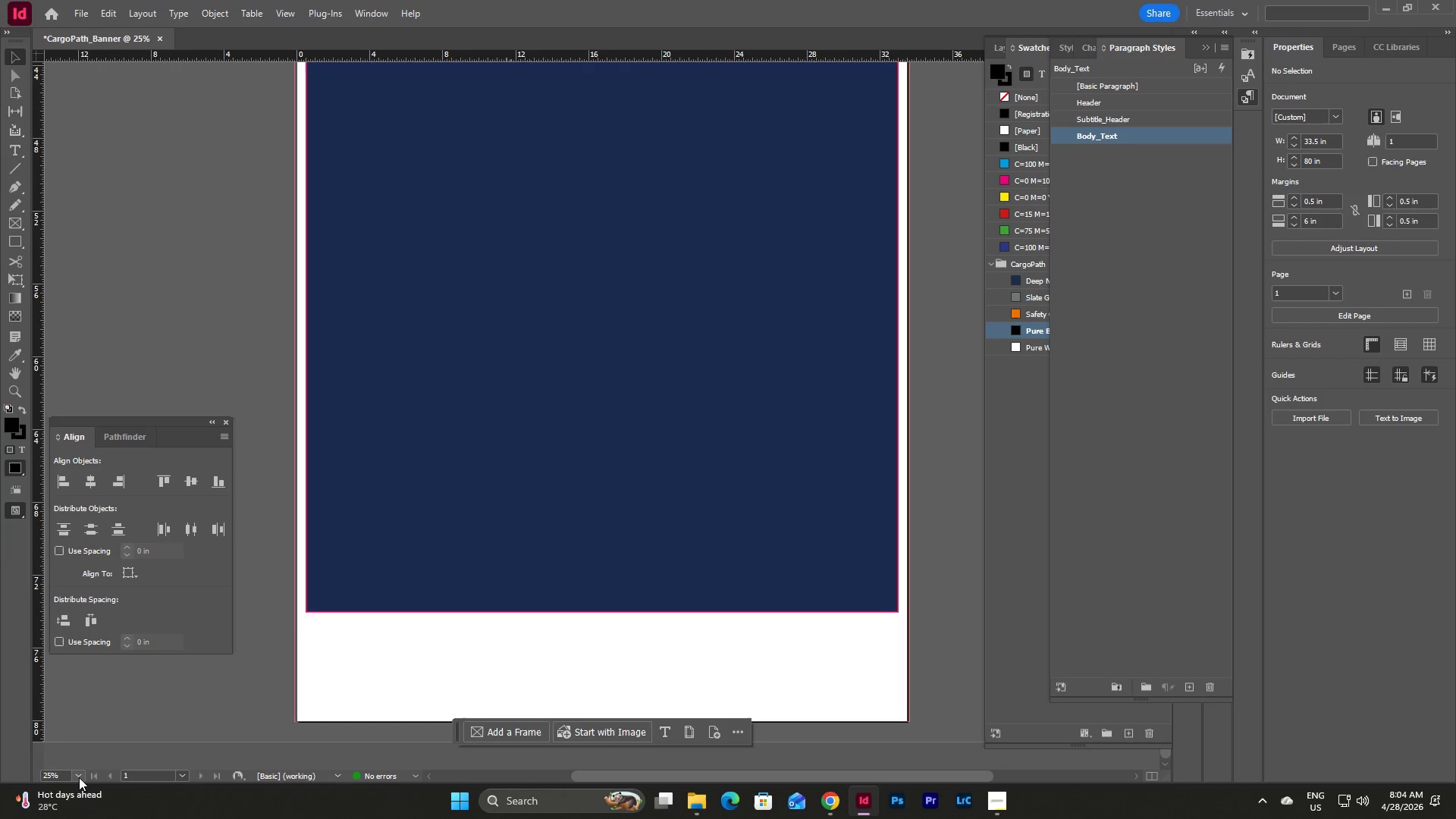 
left_click([82, 777])
 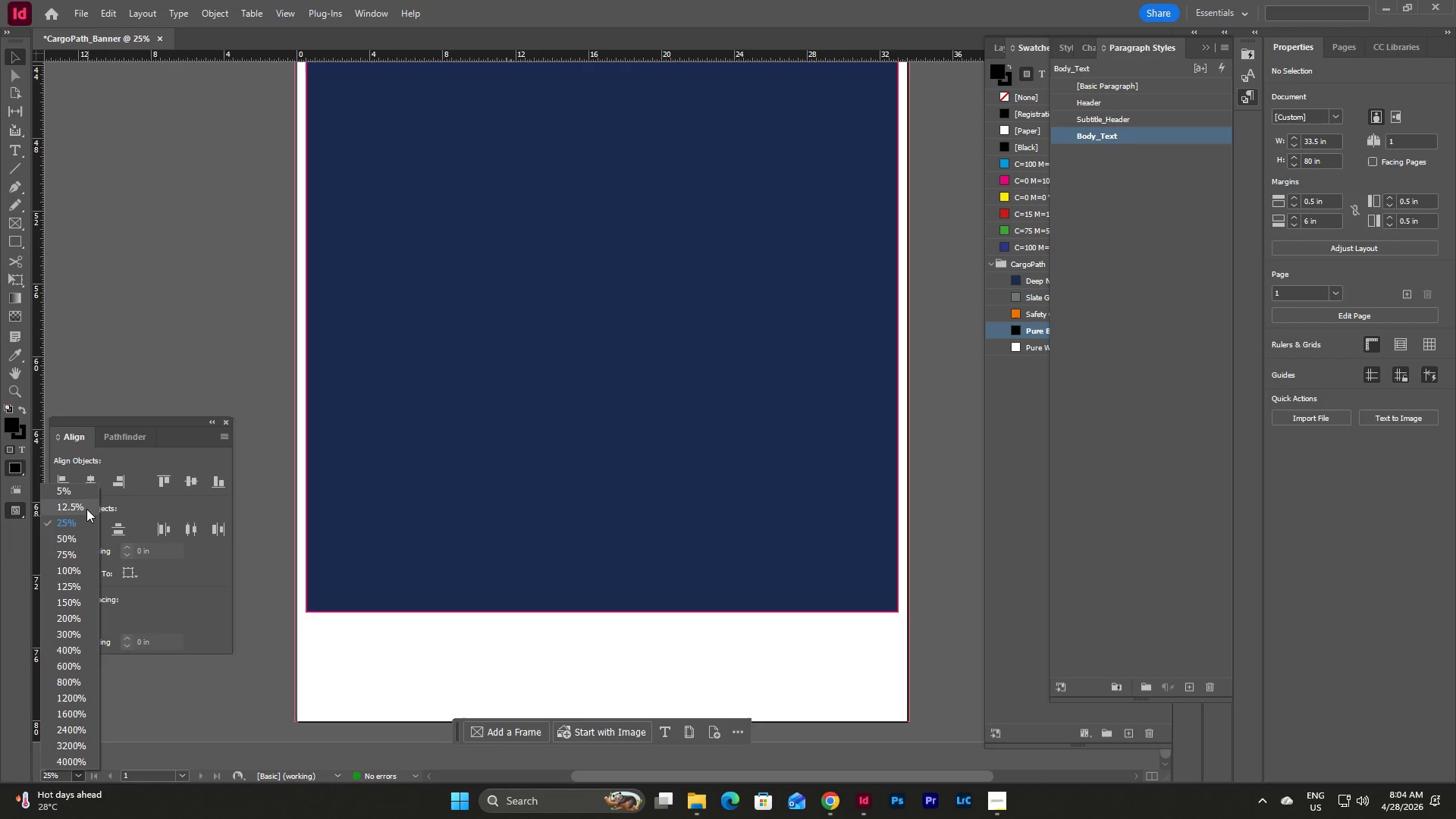 
left_click([86, 508])
 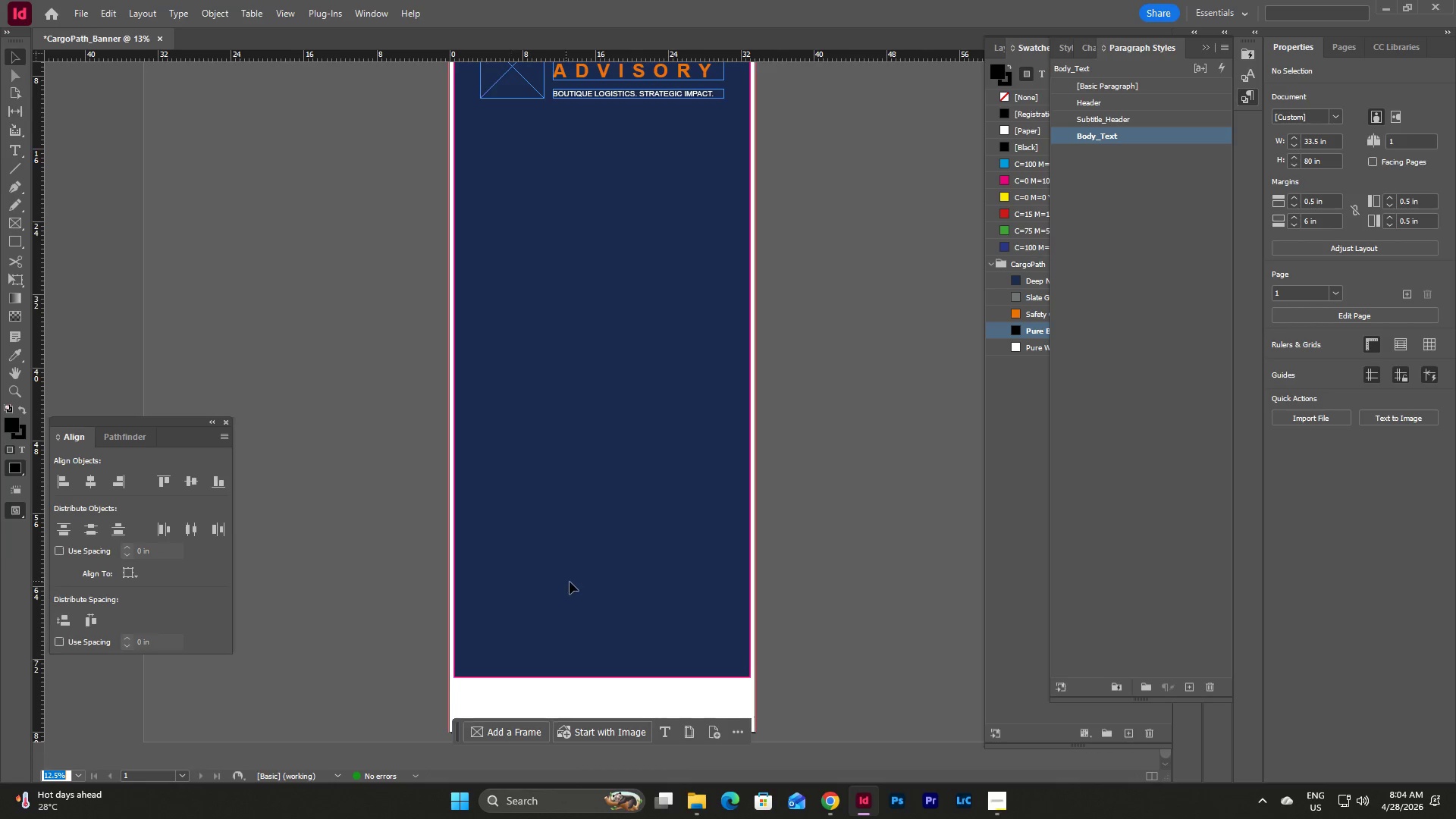 
scroll: coordinate [570, 582], scroll_direction: up, amount: 8.0
 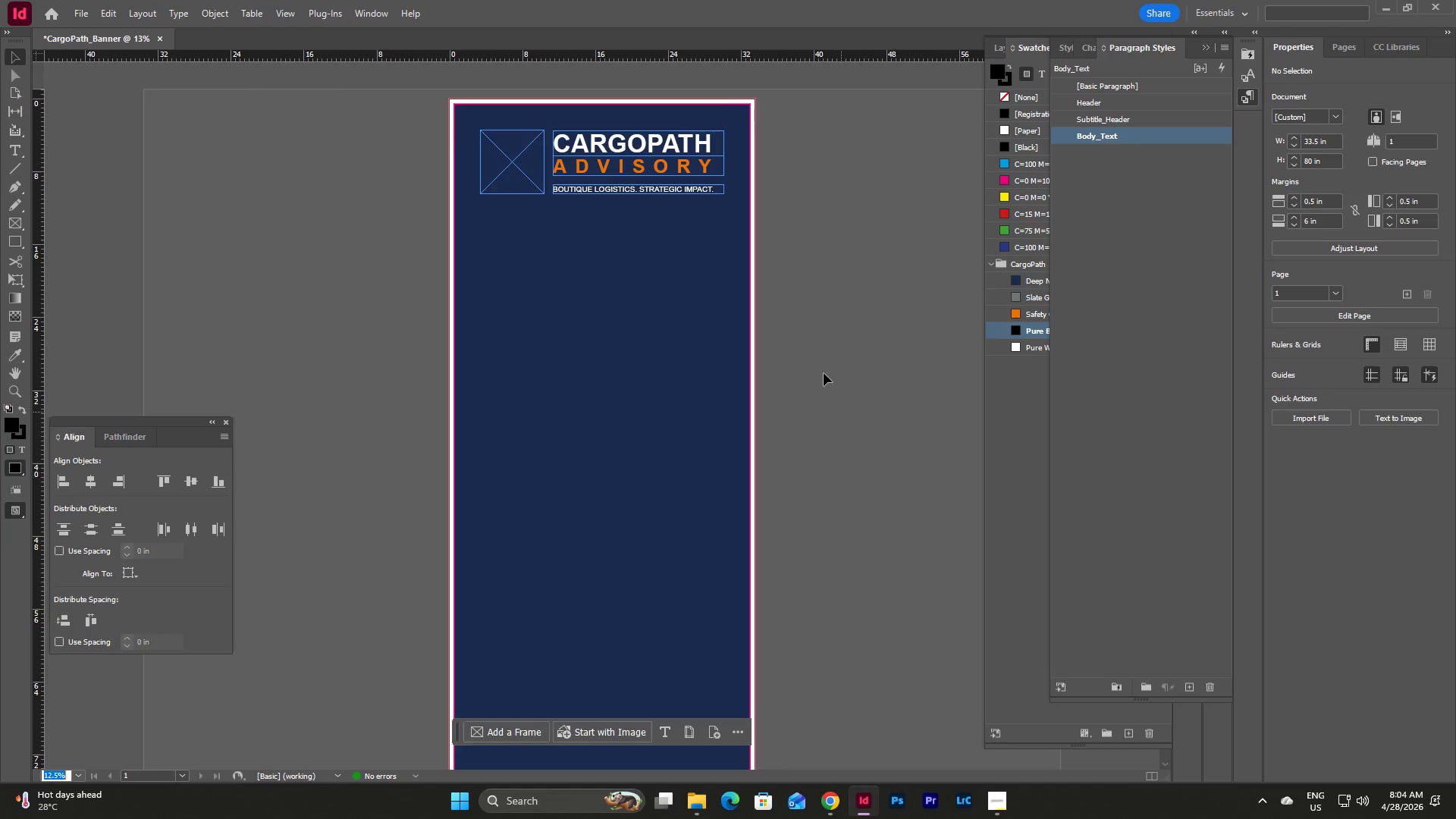 
wait(15.72)
 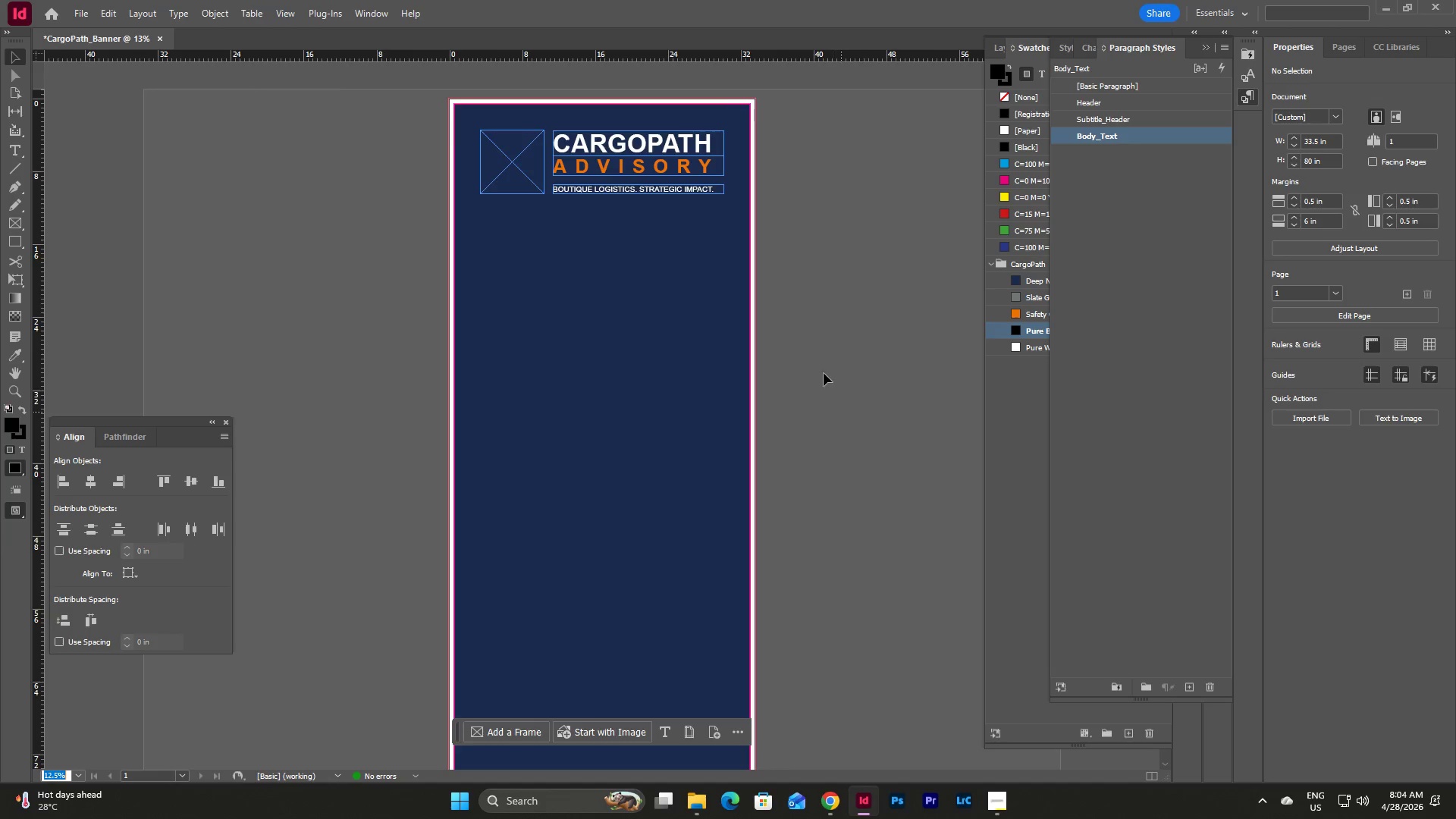 
left_click([80, 777])
 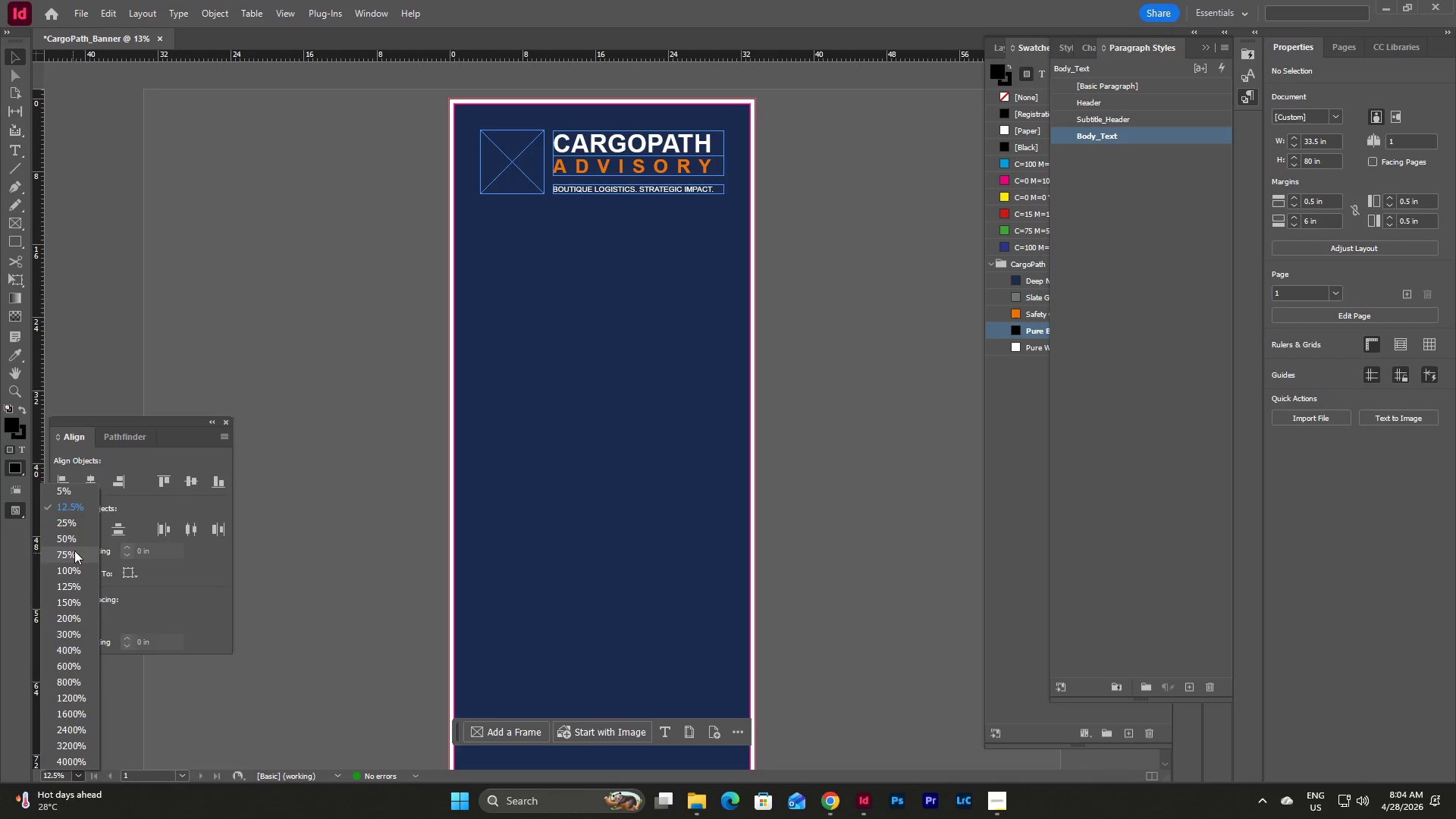 
left_click([77, 539])
 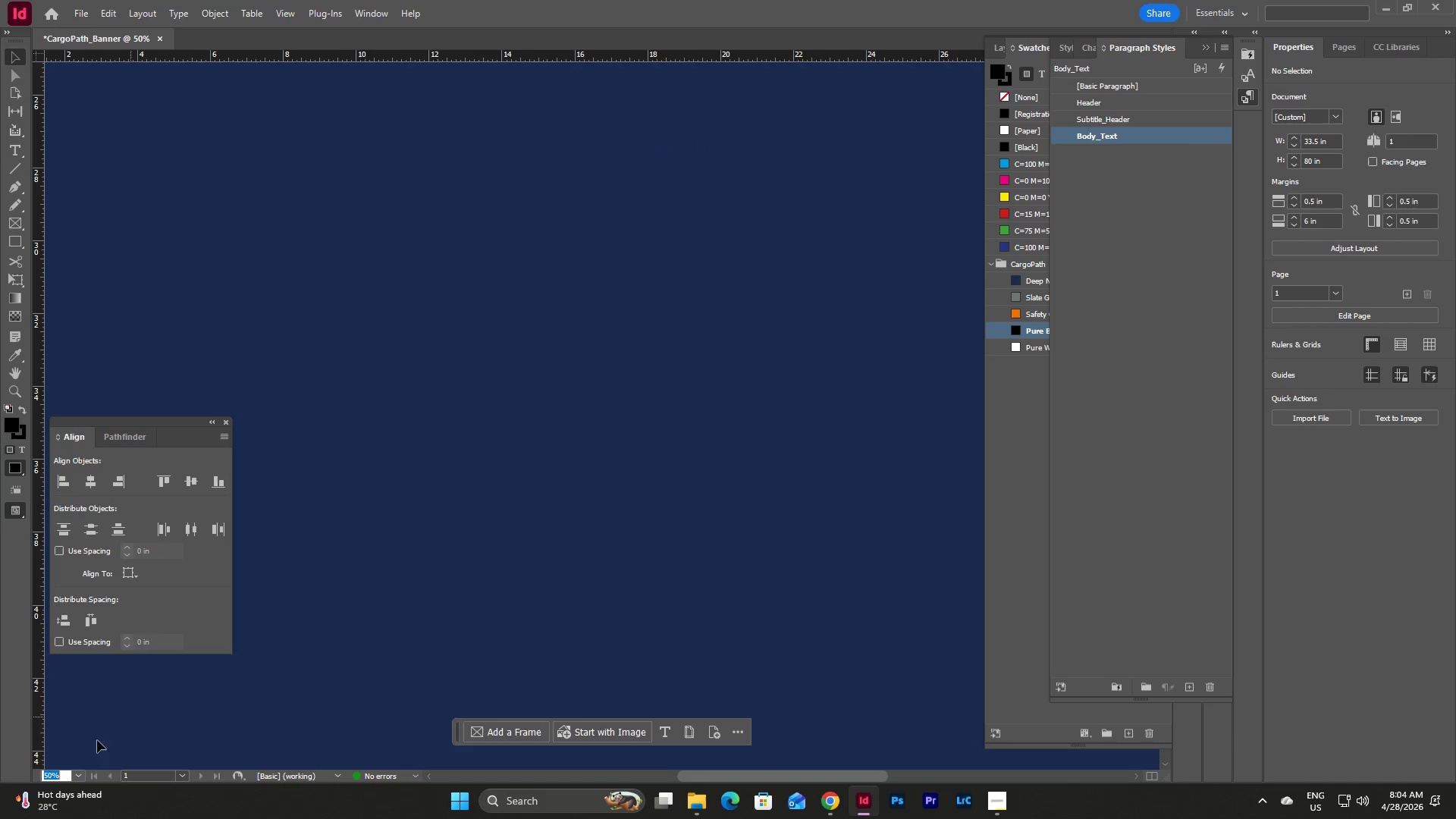 
left_click([80, 774])
 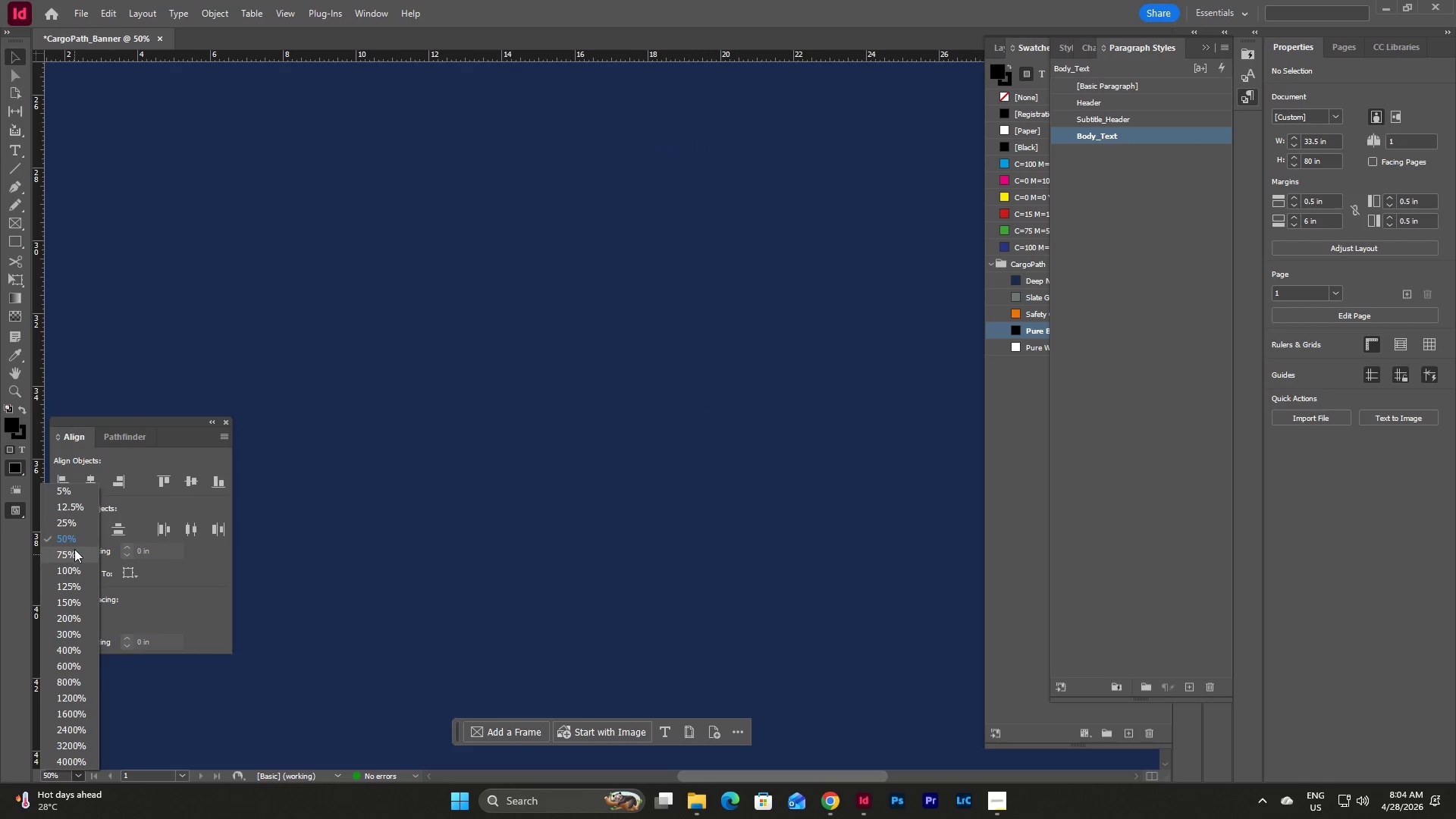 
left_click([73, 522])
 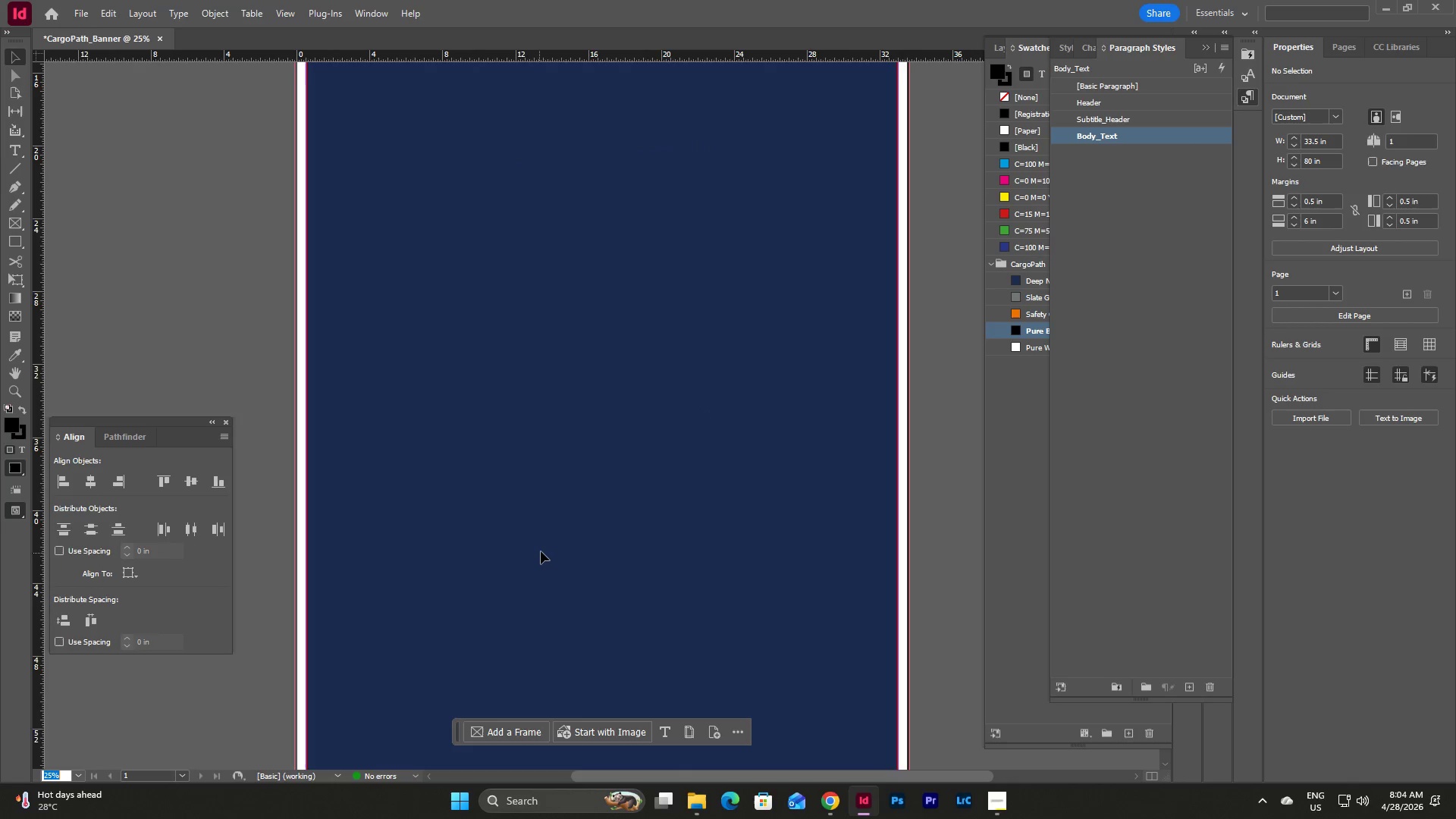 
scroll: coordinate [544, 537], scroll_direction: up, amount: 12.0
 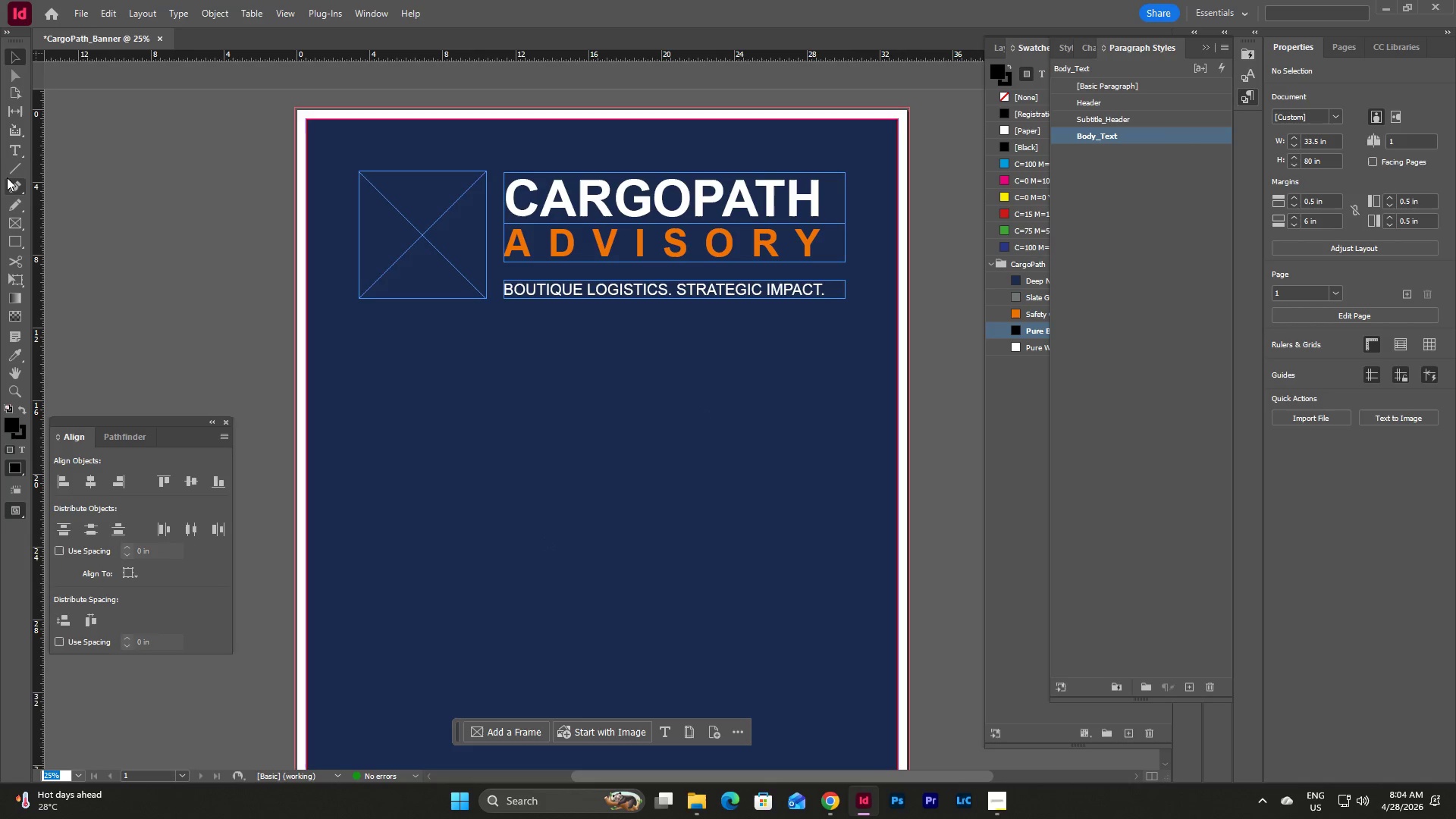 
left_click([13, 172])
 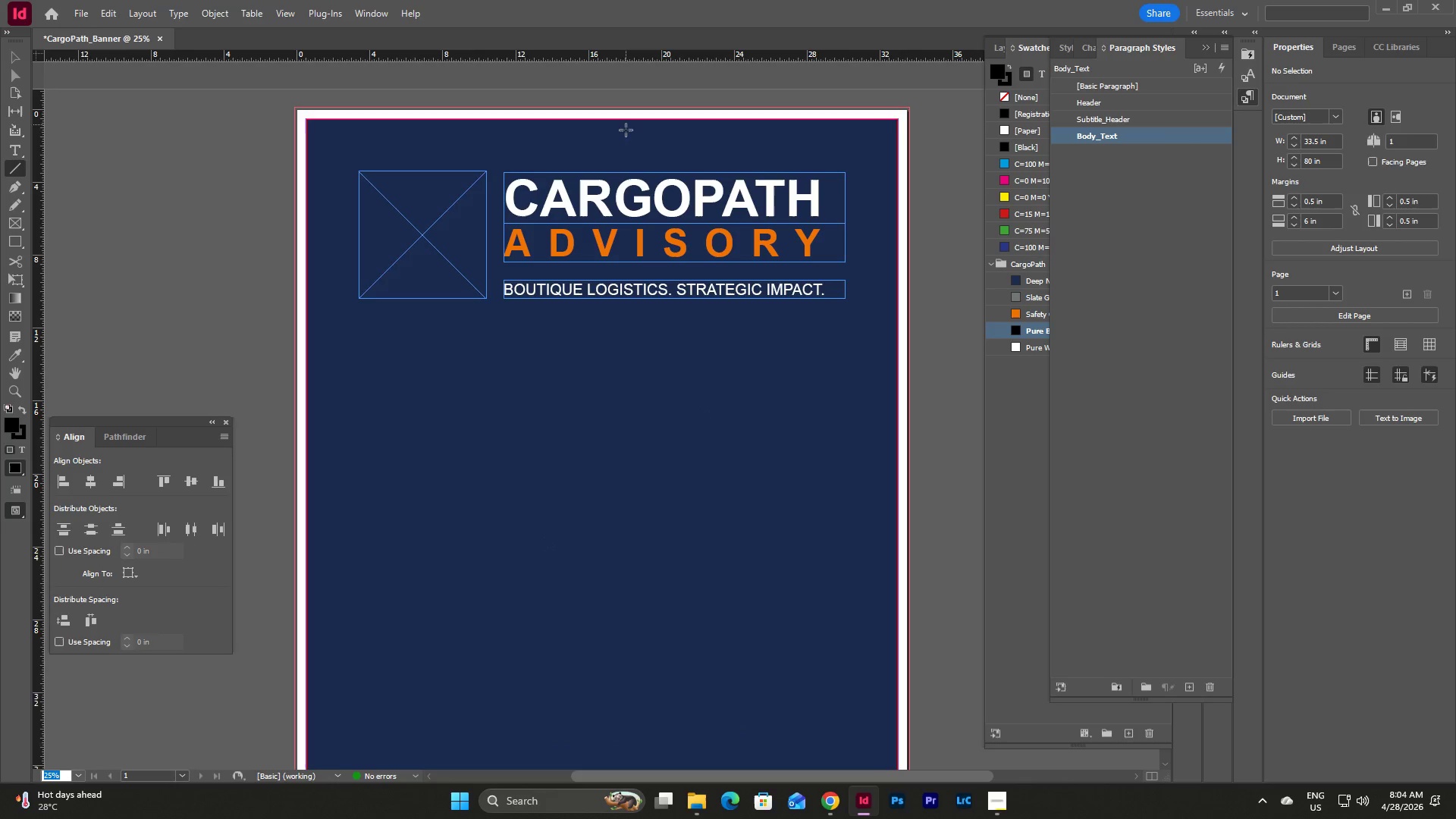 
hold_key(key=ShiftLeft, duration=3.83)
left_click_drag(start_coordinate=[621, 384], to_coordinate=[623, 429])
 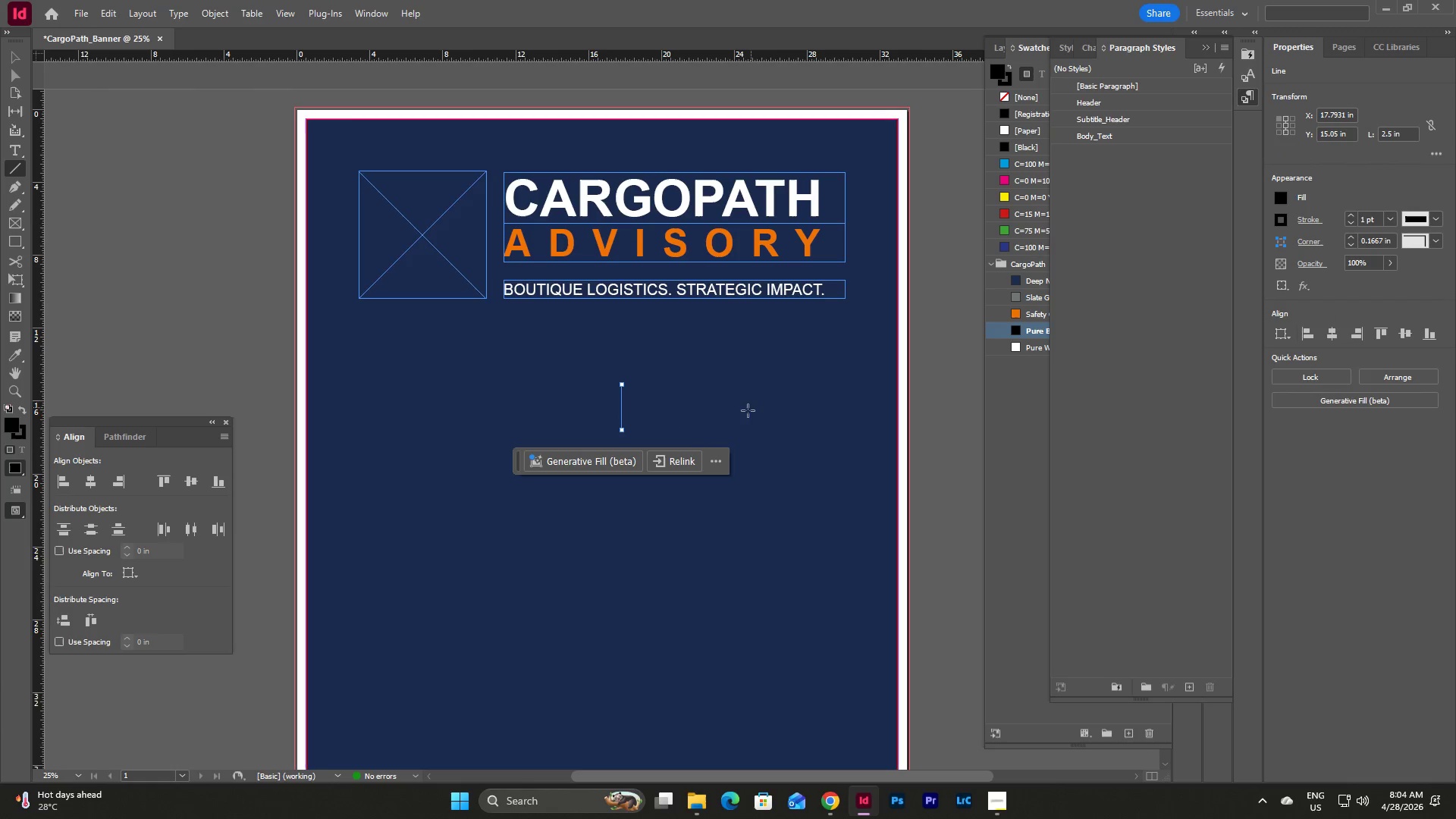 
key(Escape)
 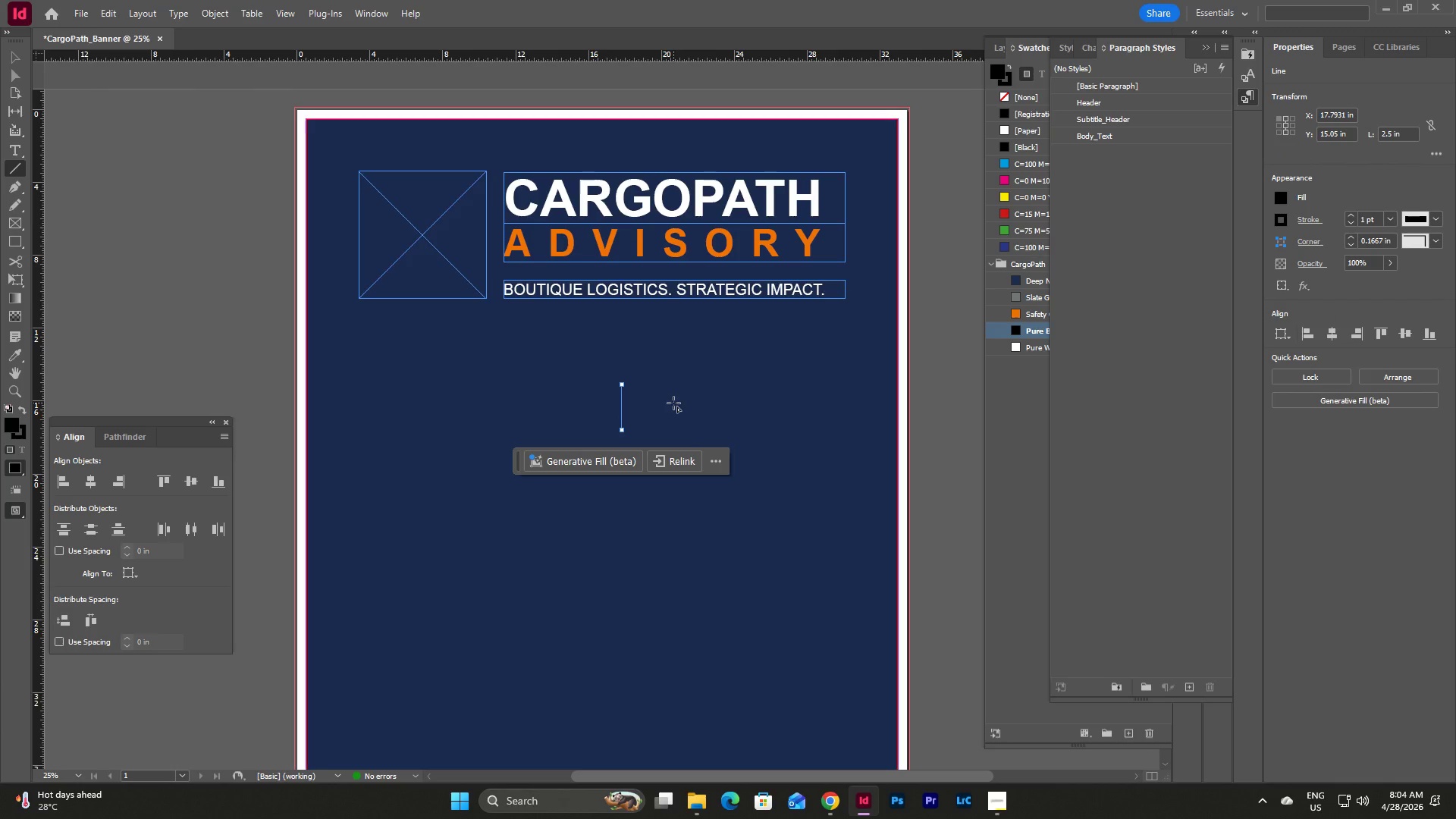 
key(V)
 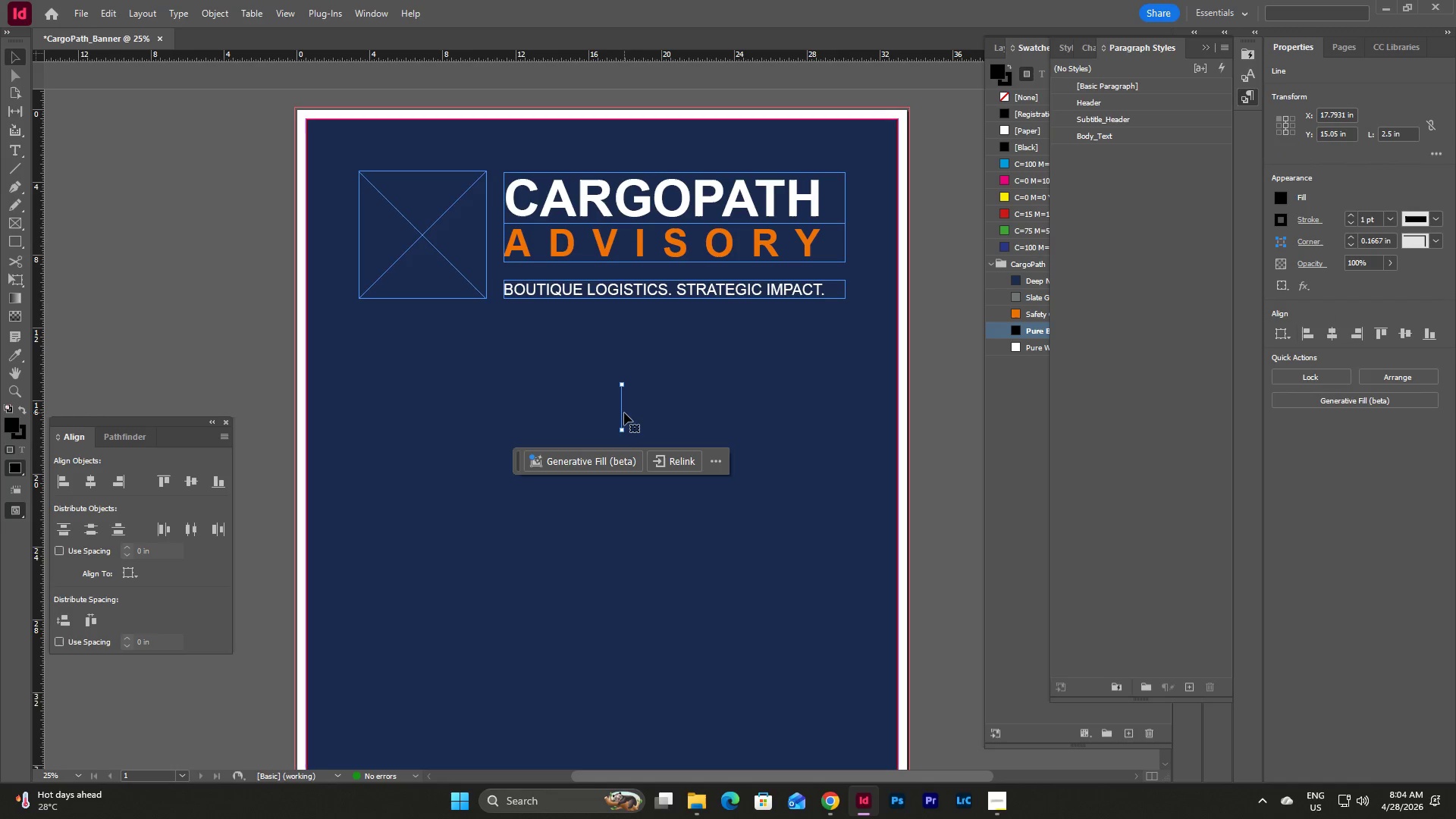 
left_click([622, 412])
 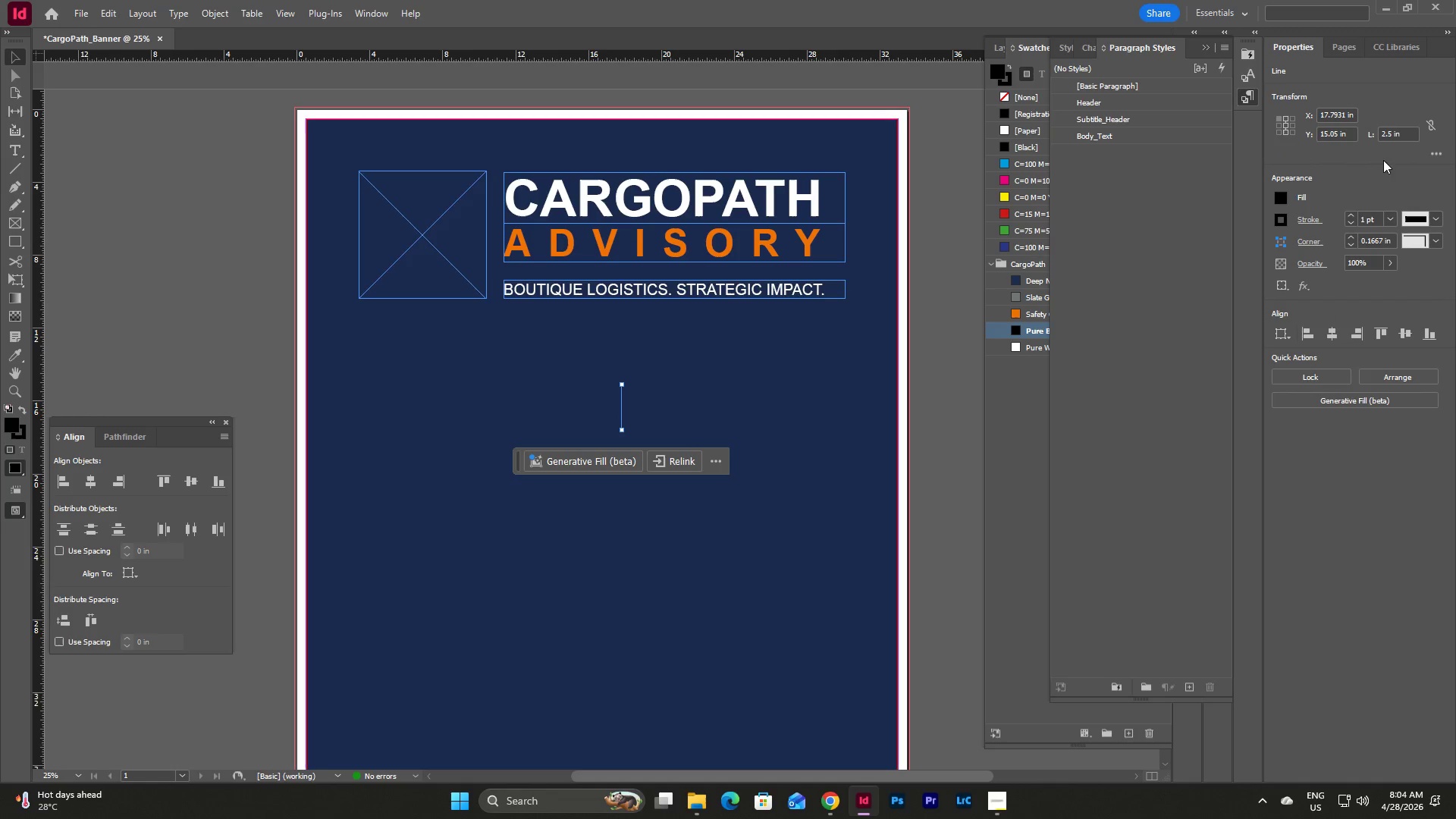 
left_click([1398, 133])
 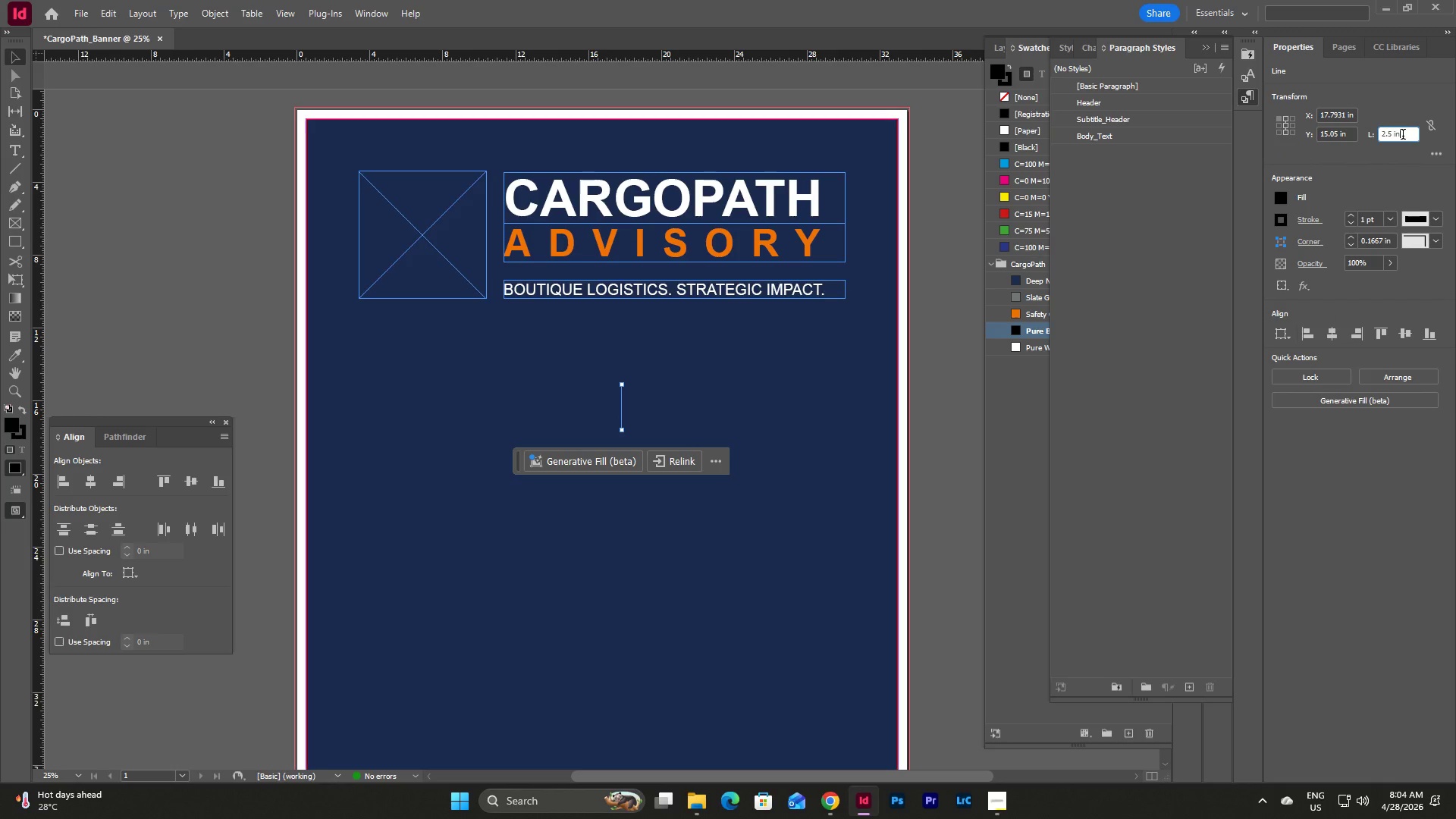 
left_click_drag(start_coordinate=[1403, 136], to_coordinate=[1344, 140])
 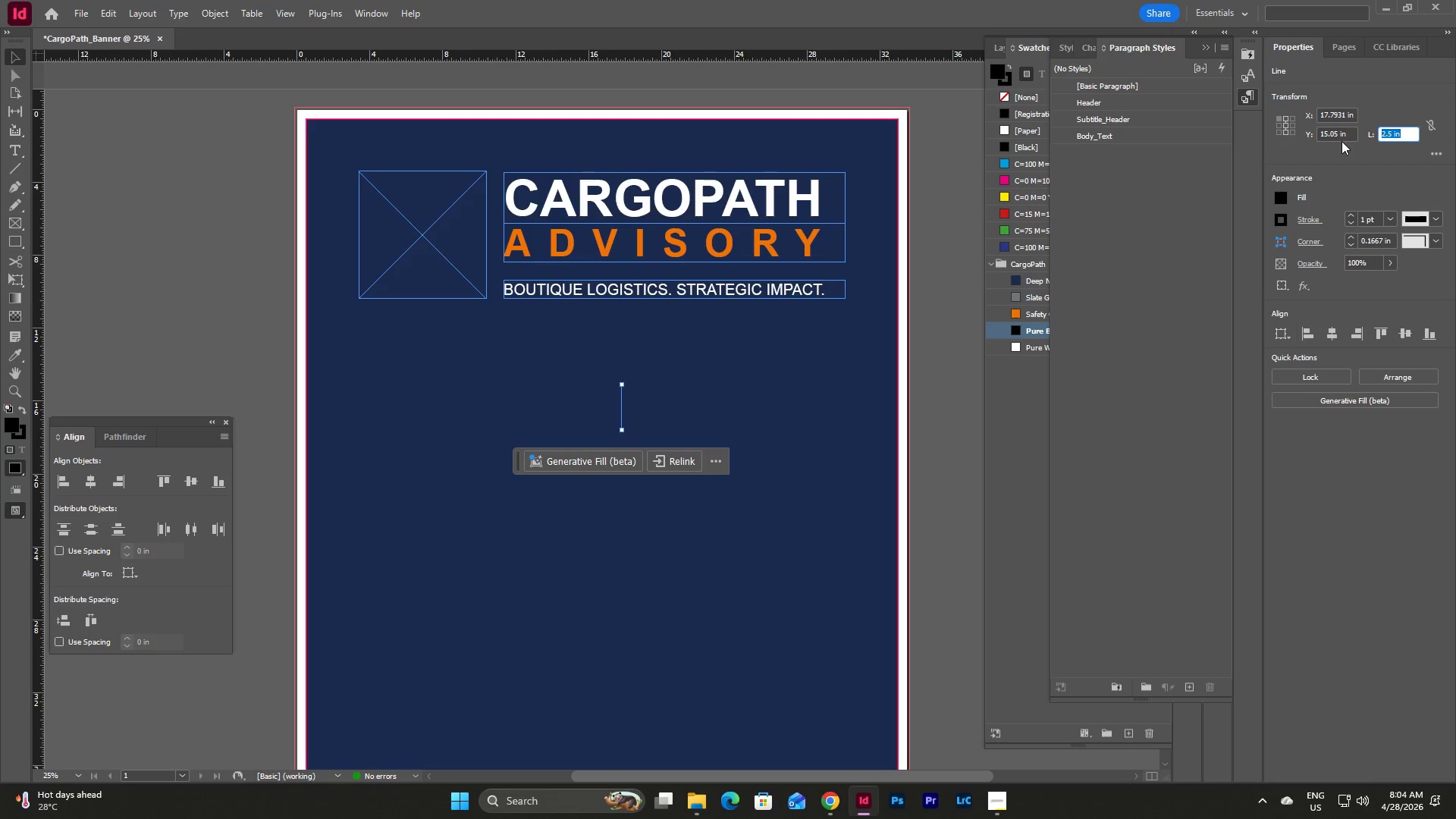 
key(Numpad1)
 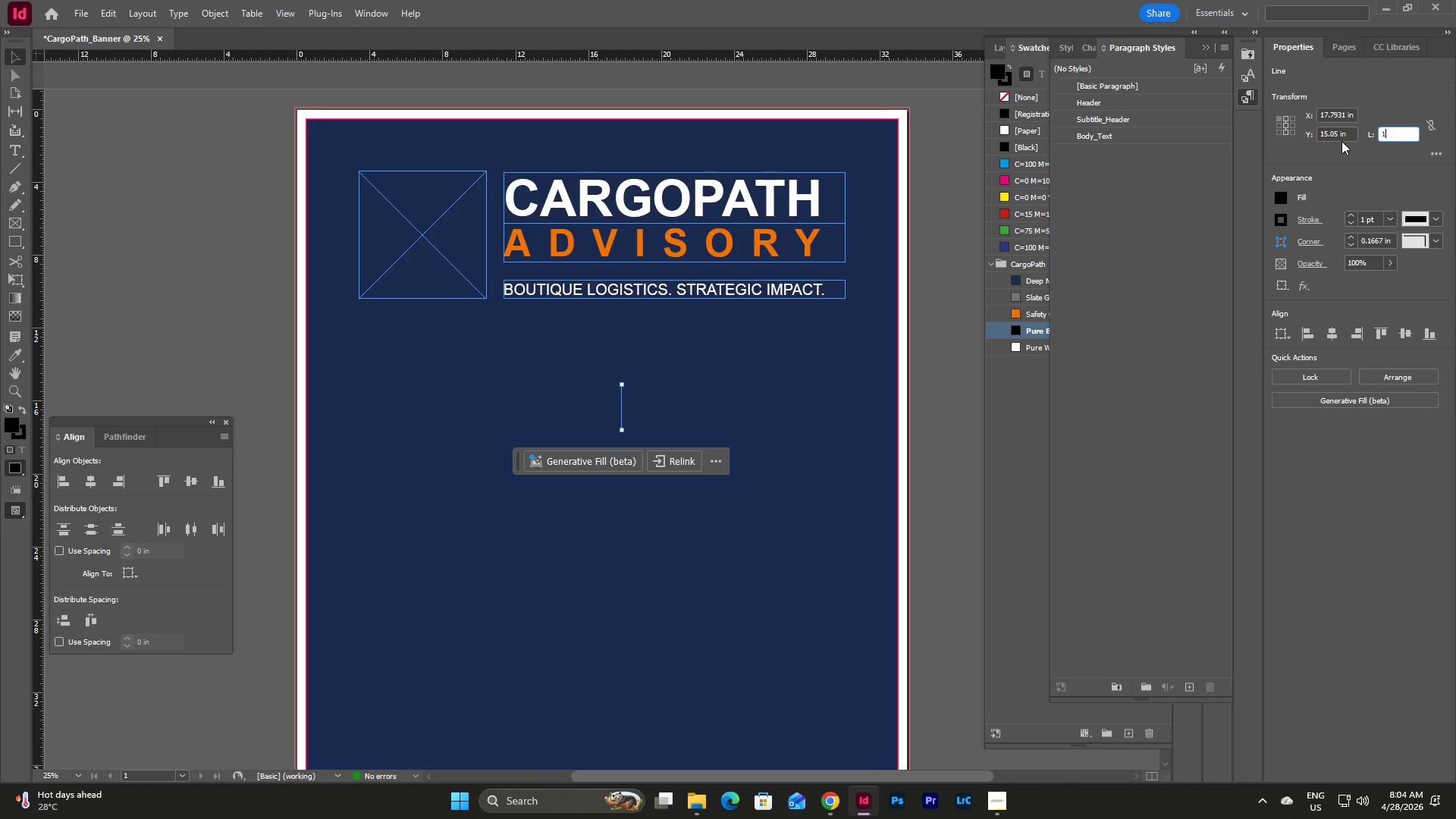 
key(NumpadEnter)
 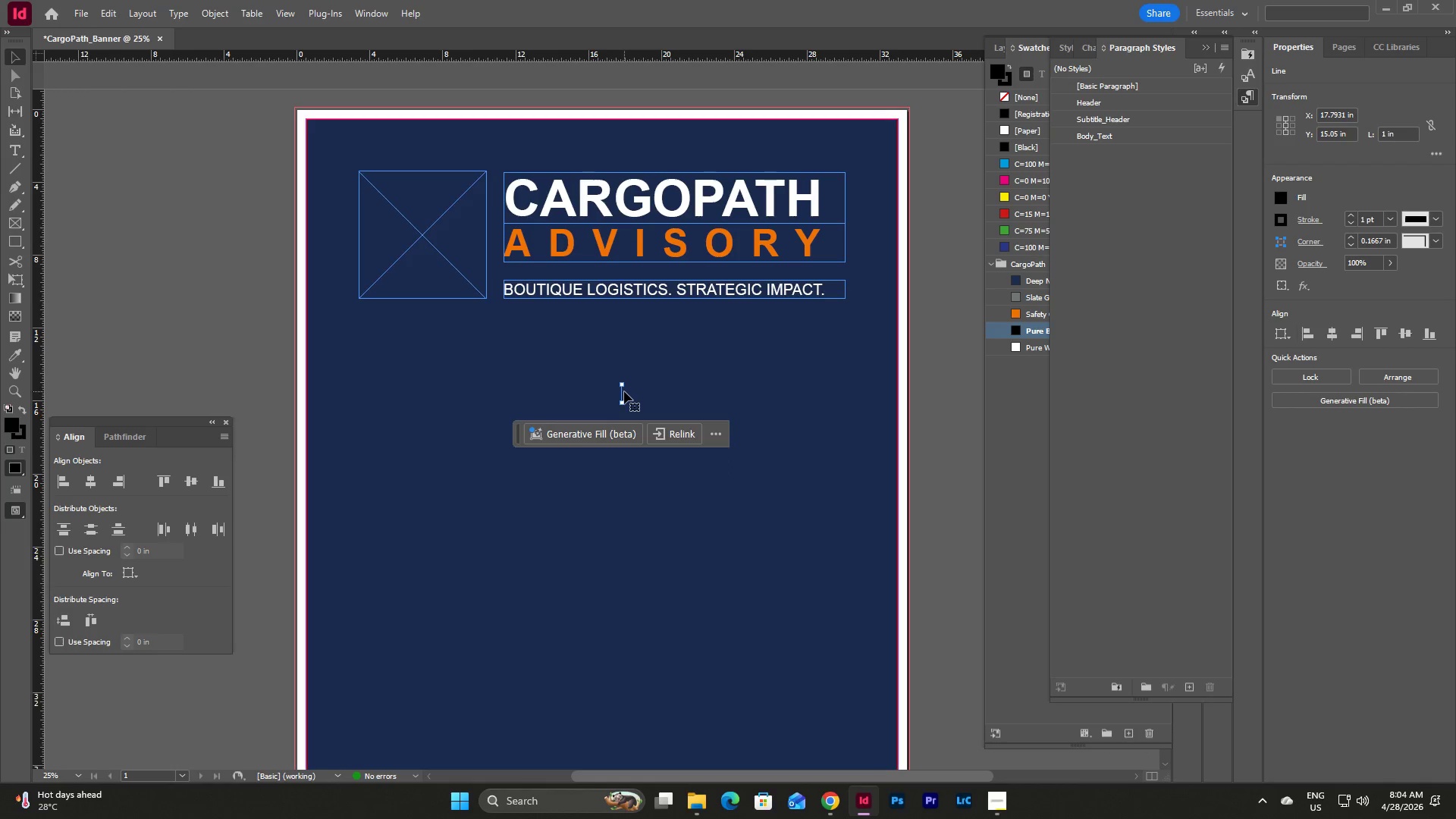 
left_click_drag(start_coordinate=[623, 392], to_coordinate=[649, 378])
 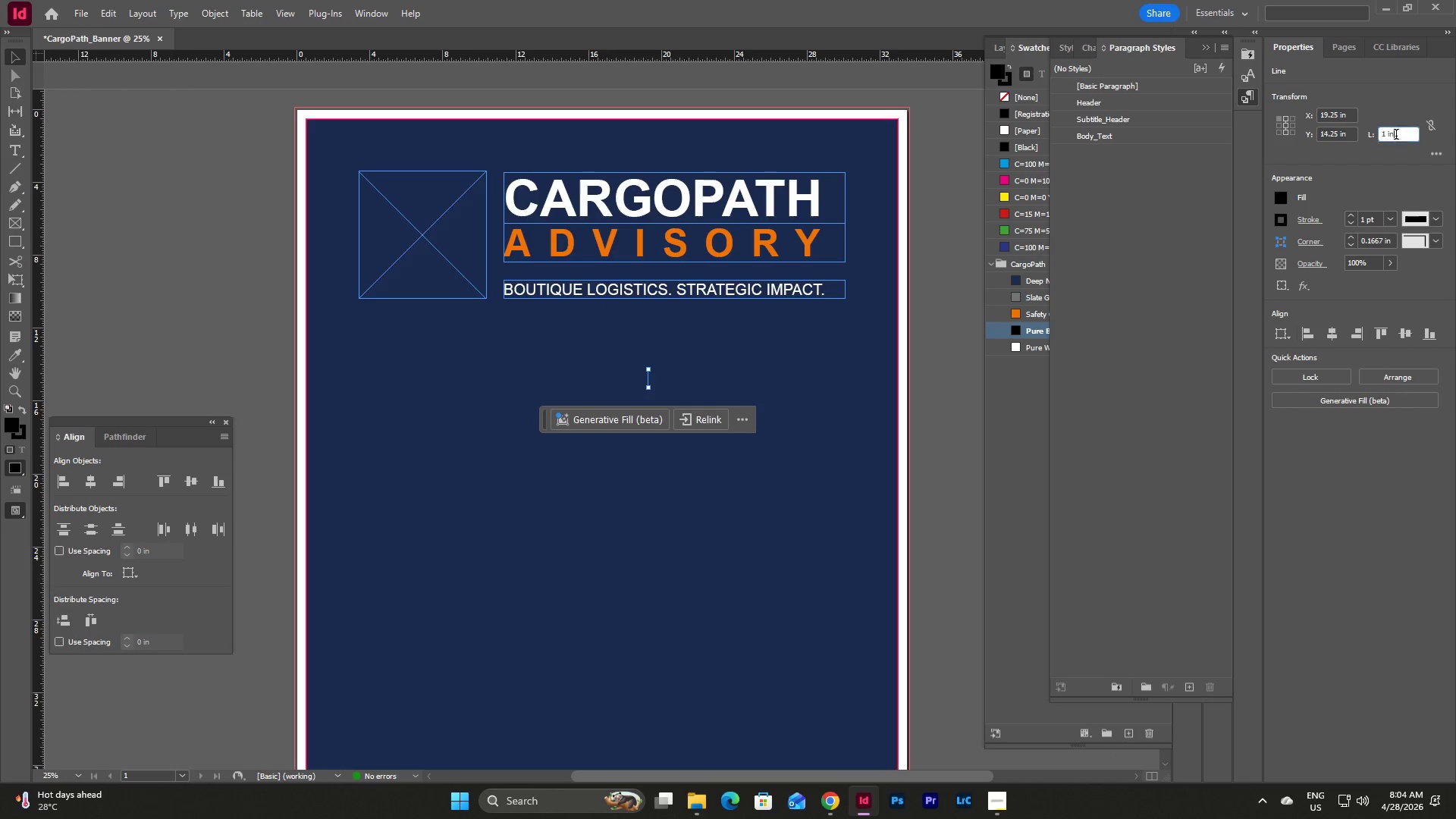 
left_click_drag(start_coordinate=[1401, 137], to_coordinate=[1364, 143])
 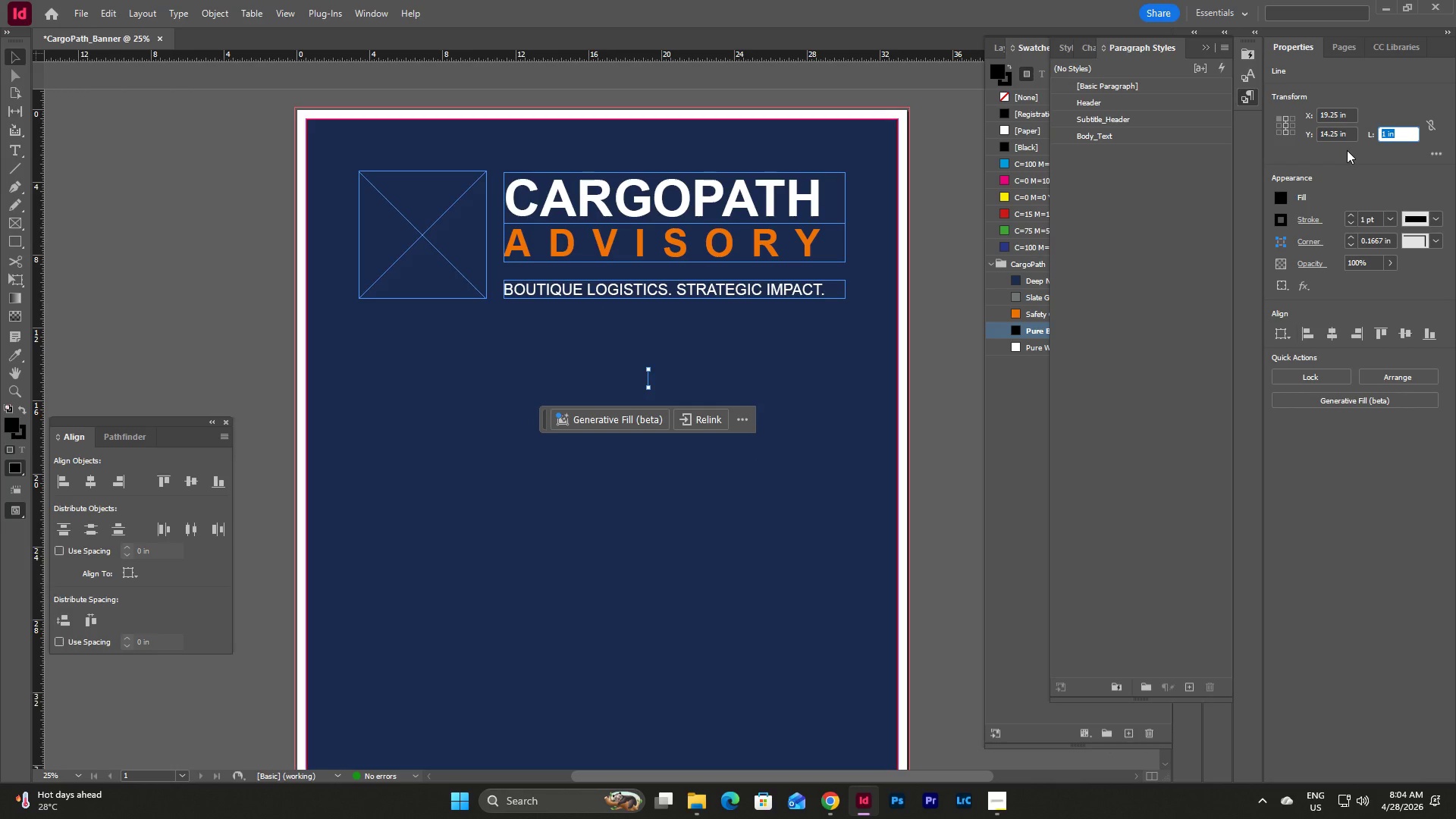 
key(Numpad2)
 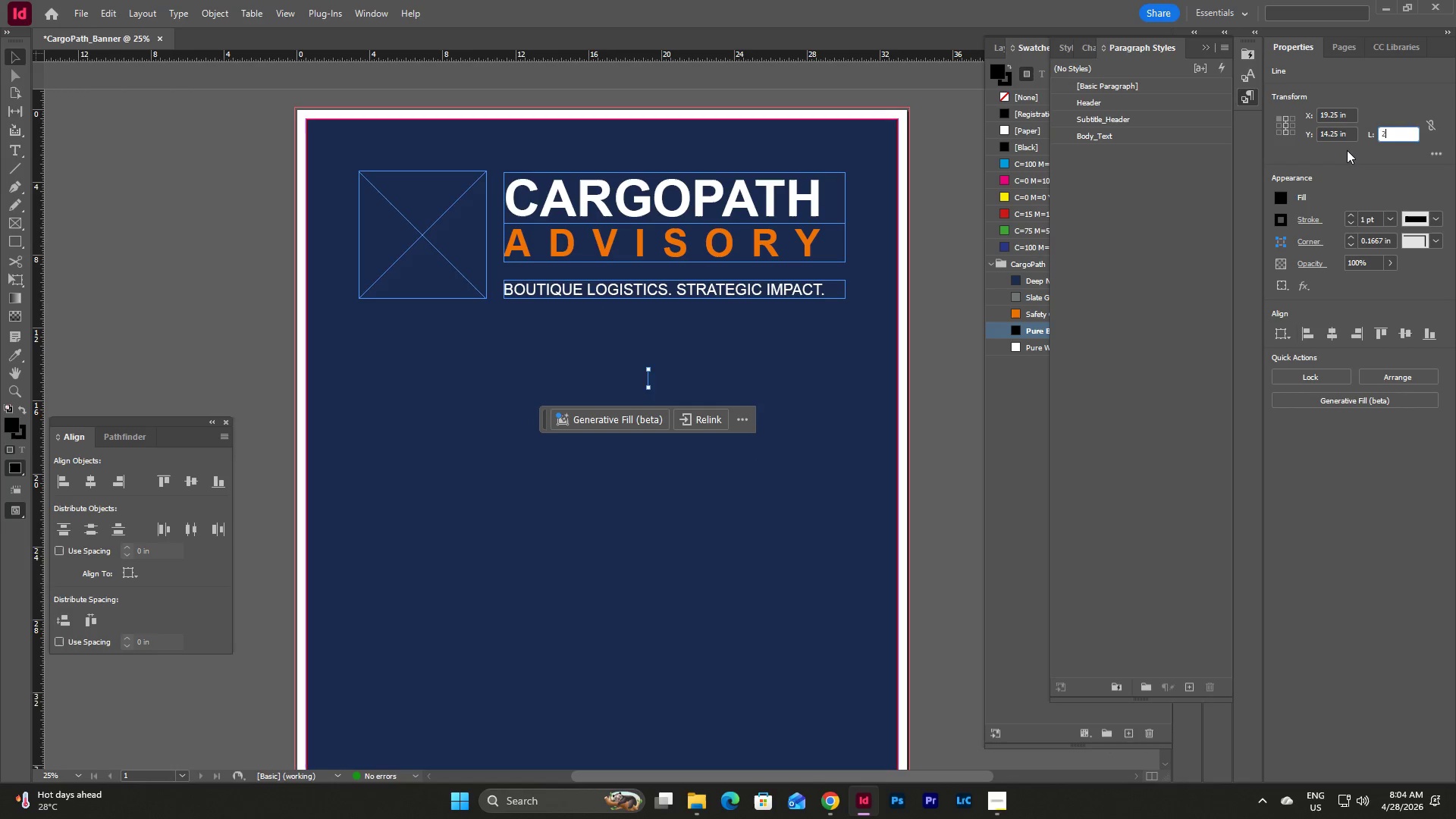 
key(NumpadEnter)
 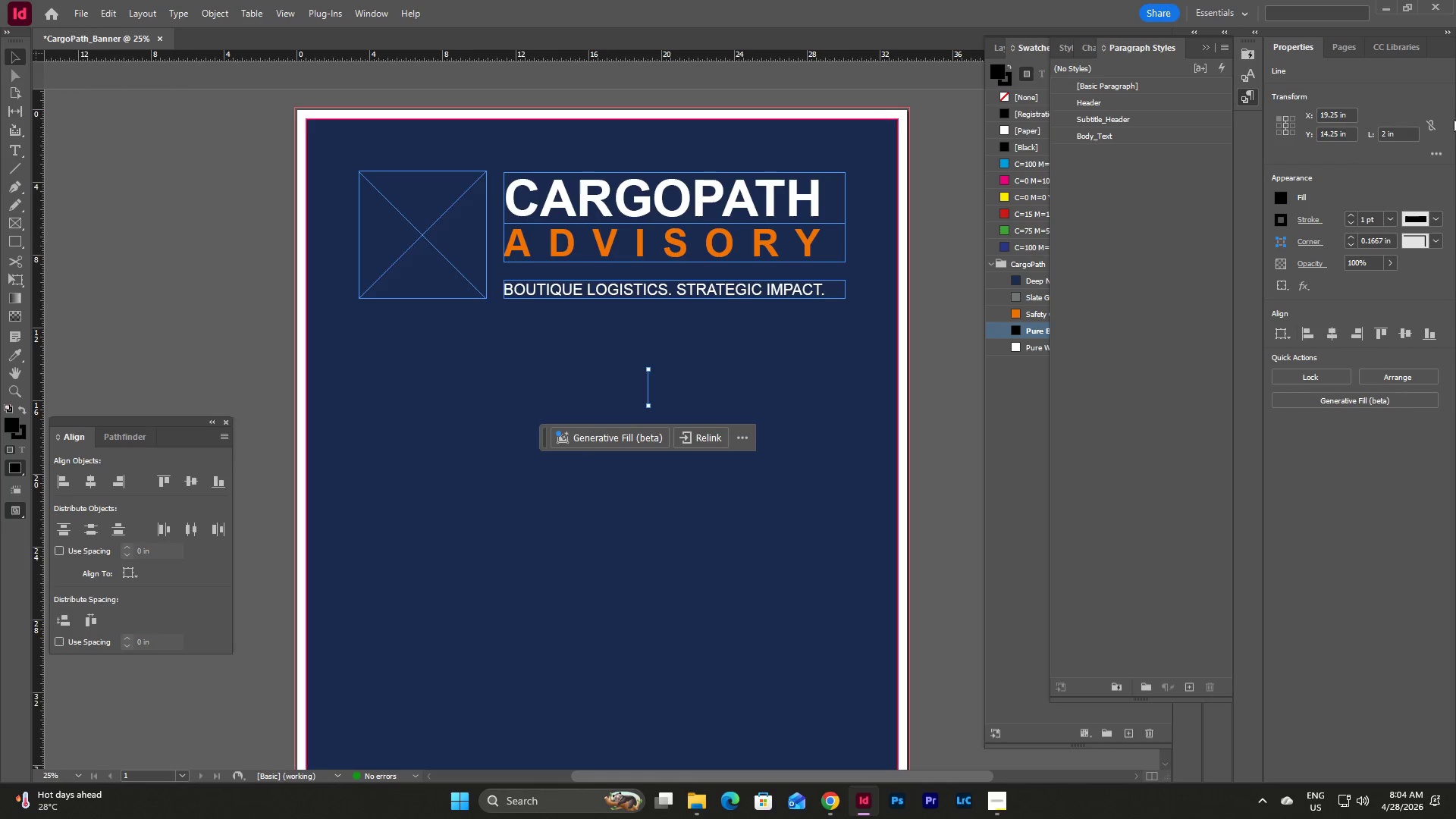 
left_click([1396, 130])
 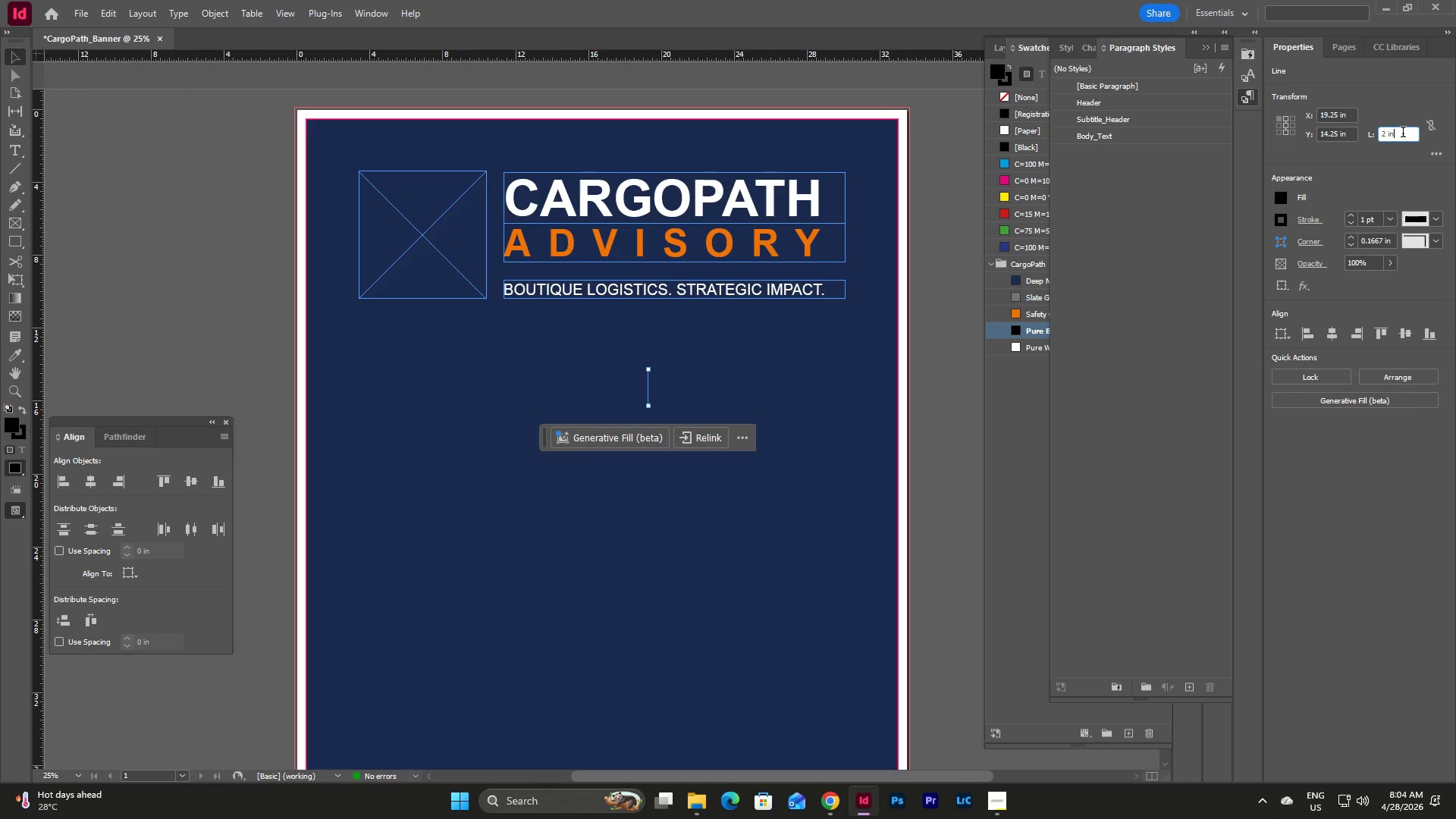 
left_click_drag(start_coordinate=[1404, 133], to_coordinate=[1373, 141])
 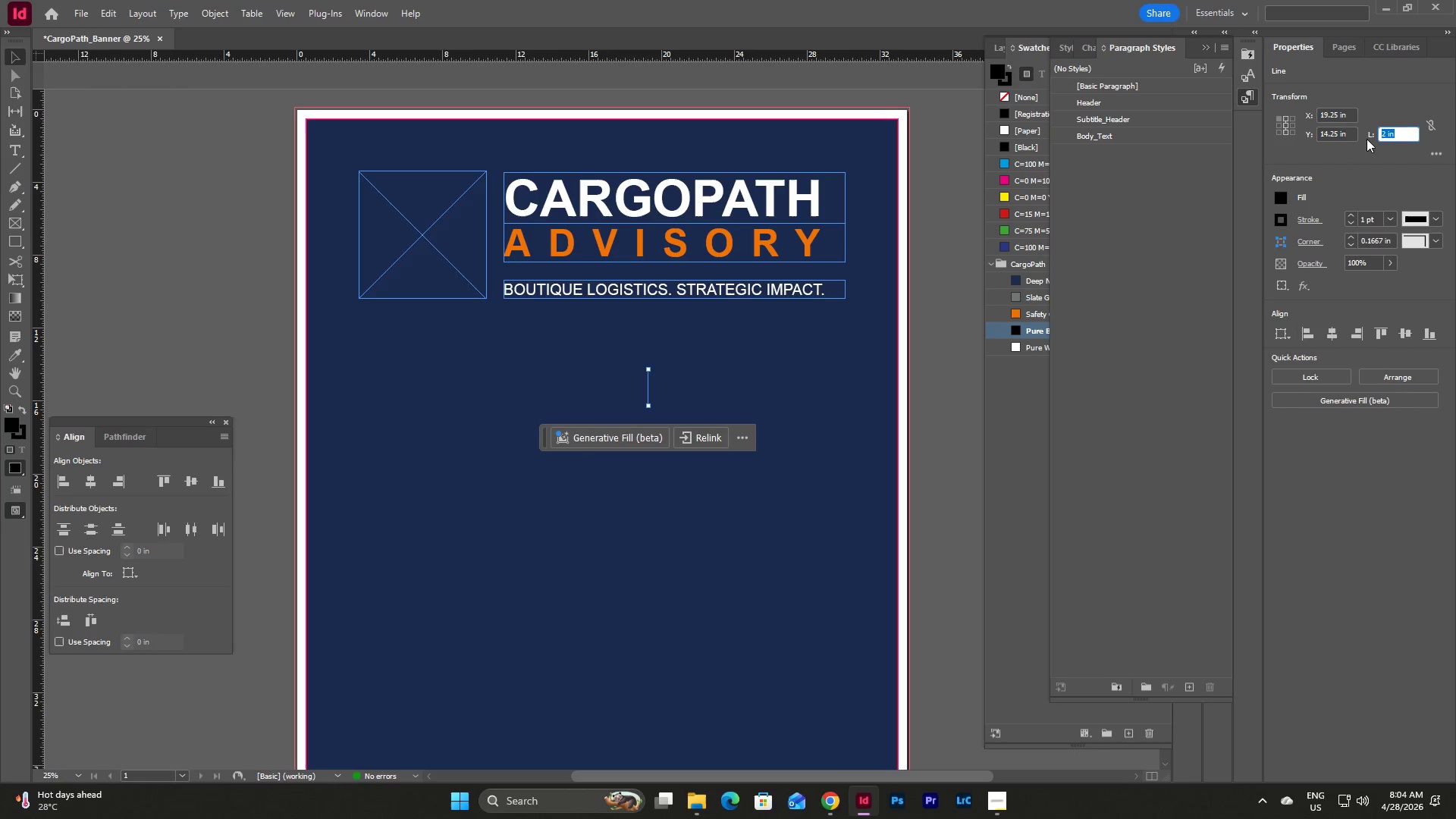 
key(Numpad2)
 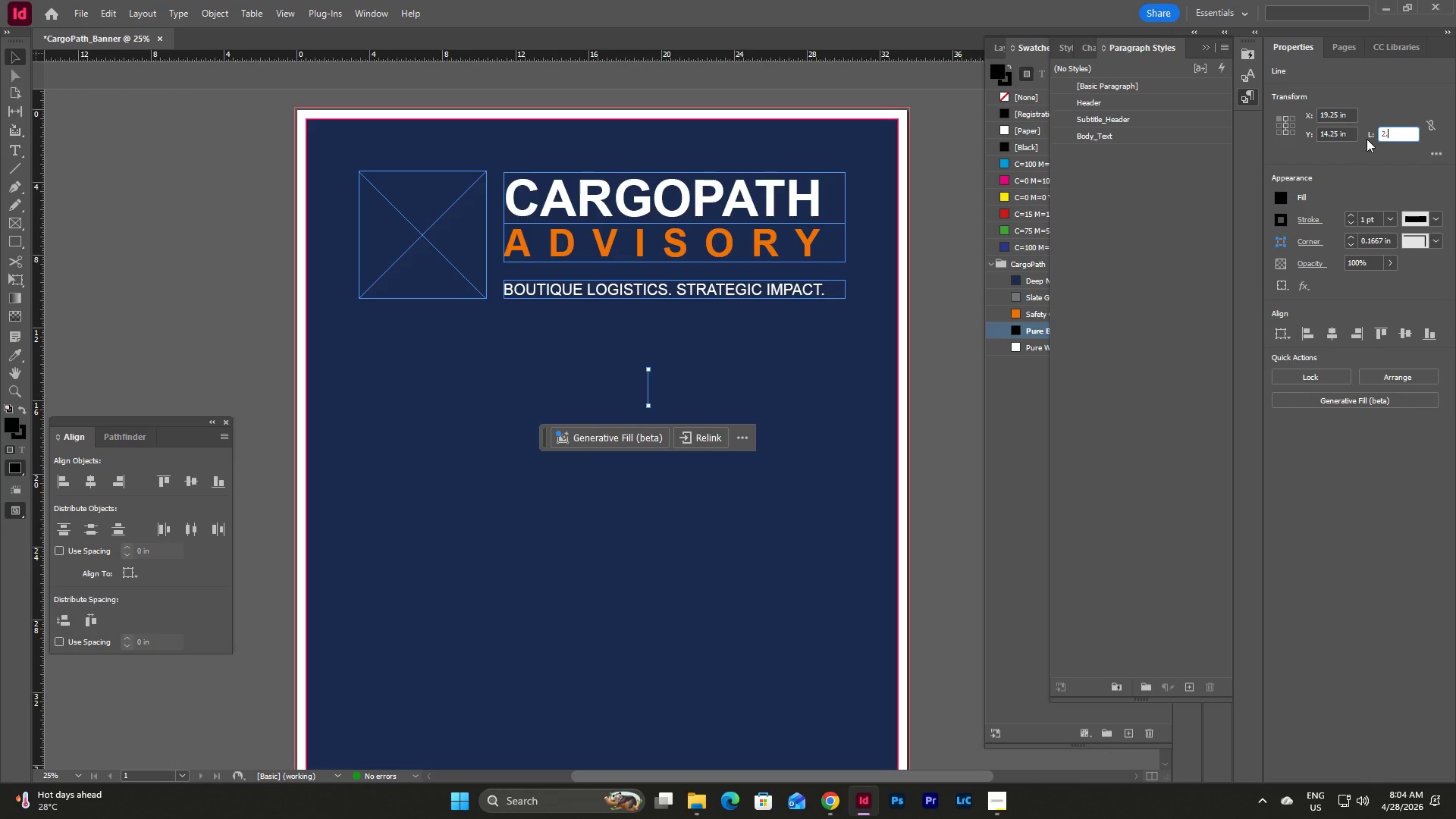 
key(NumpadDecimal)
 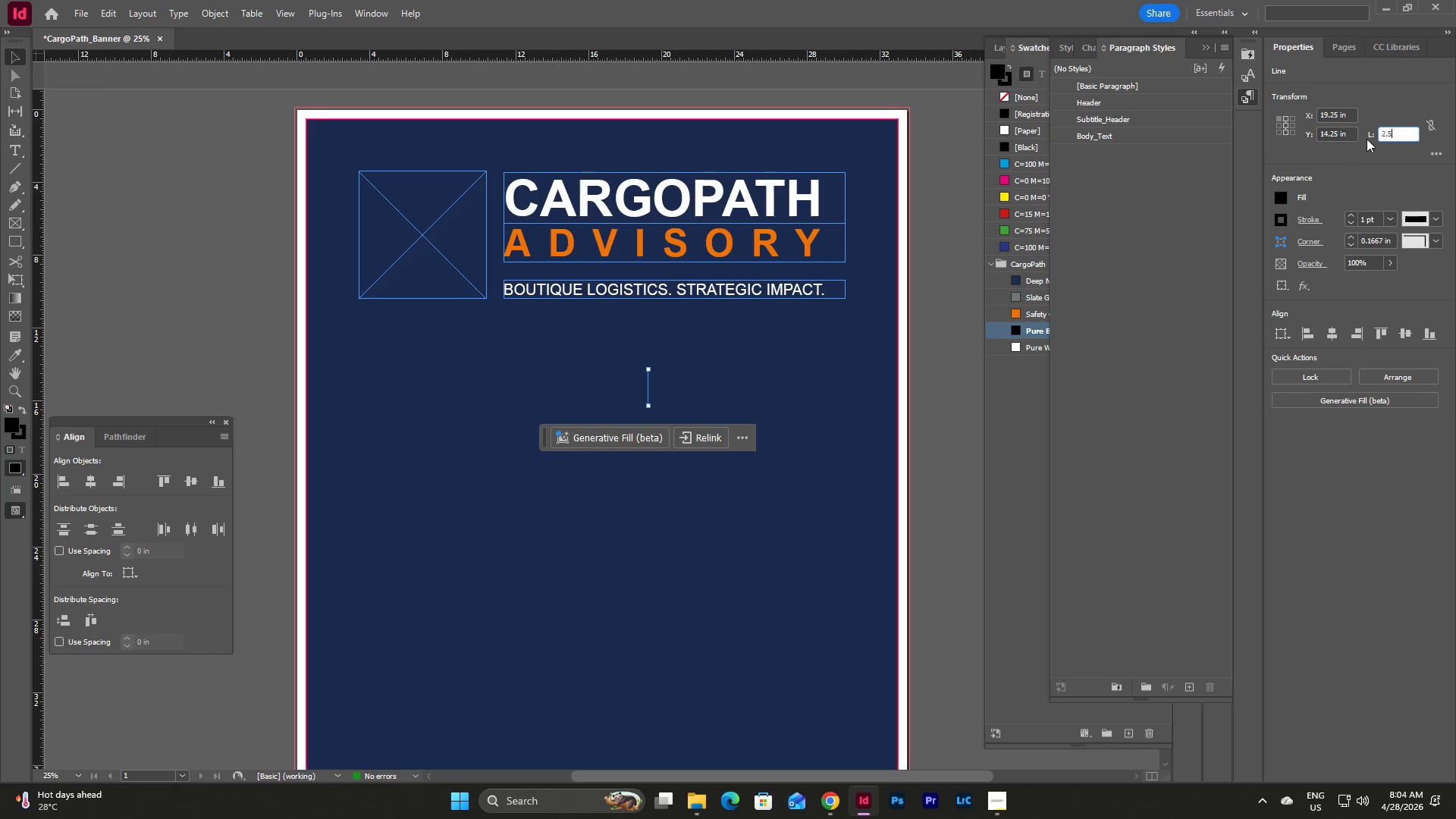 
key(Numpad5)
 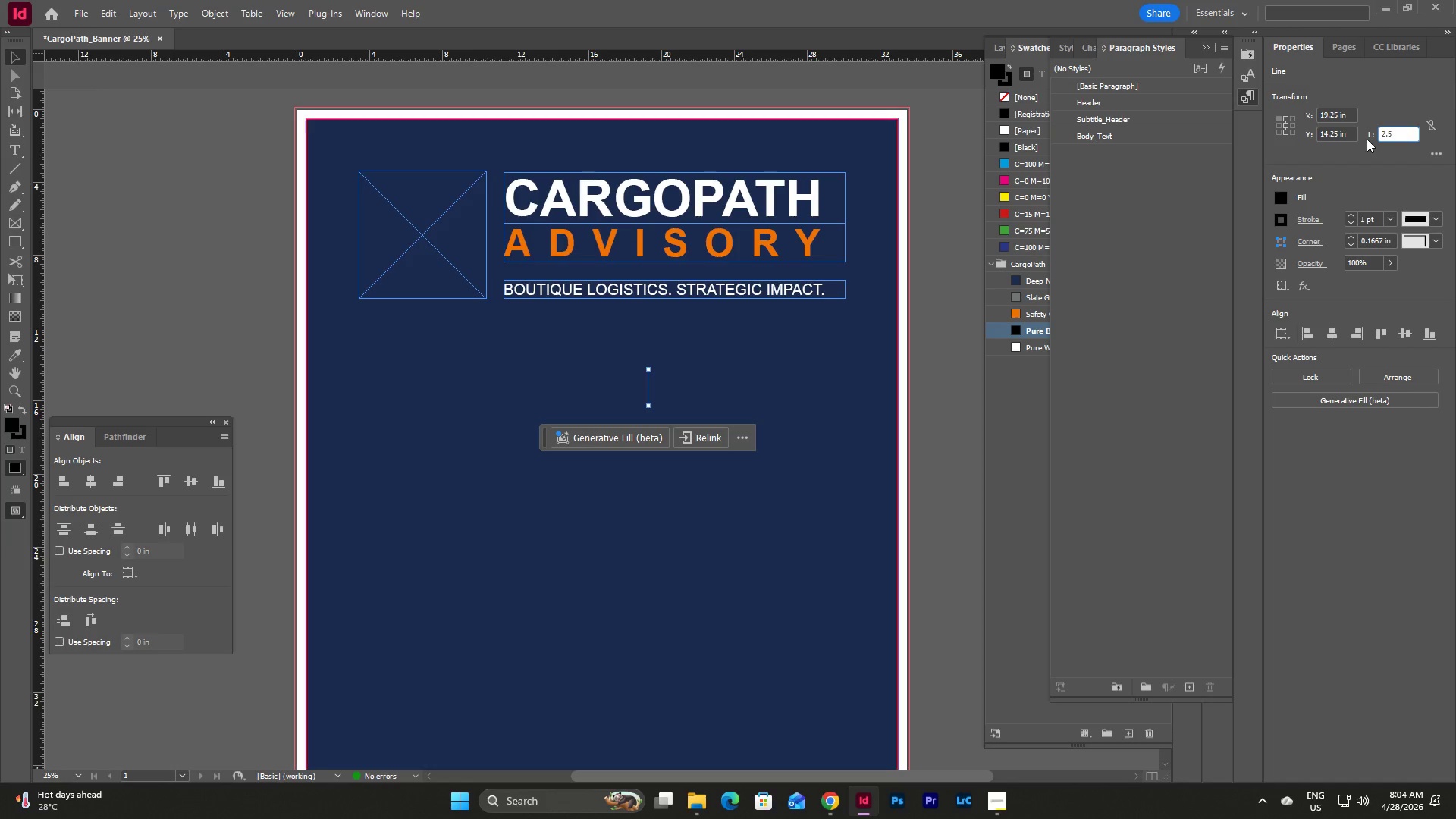 
key(NumpadEnter)
 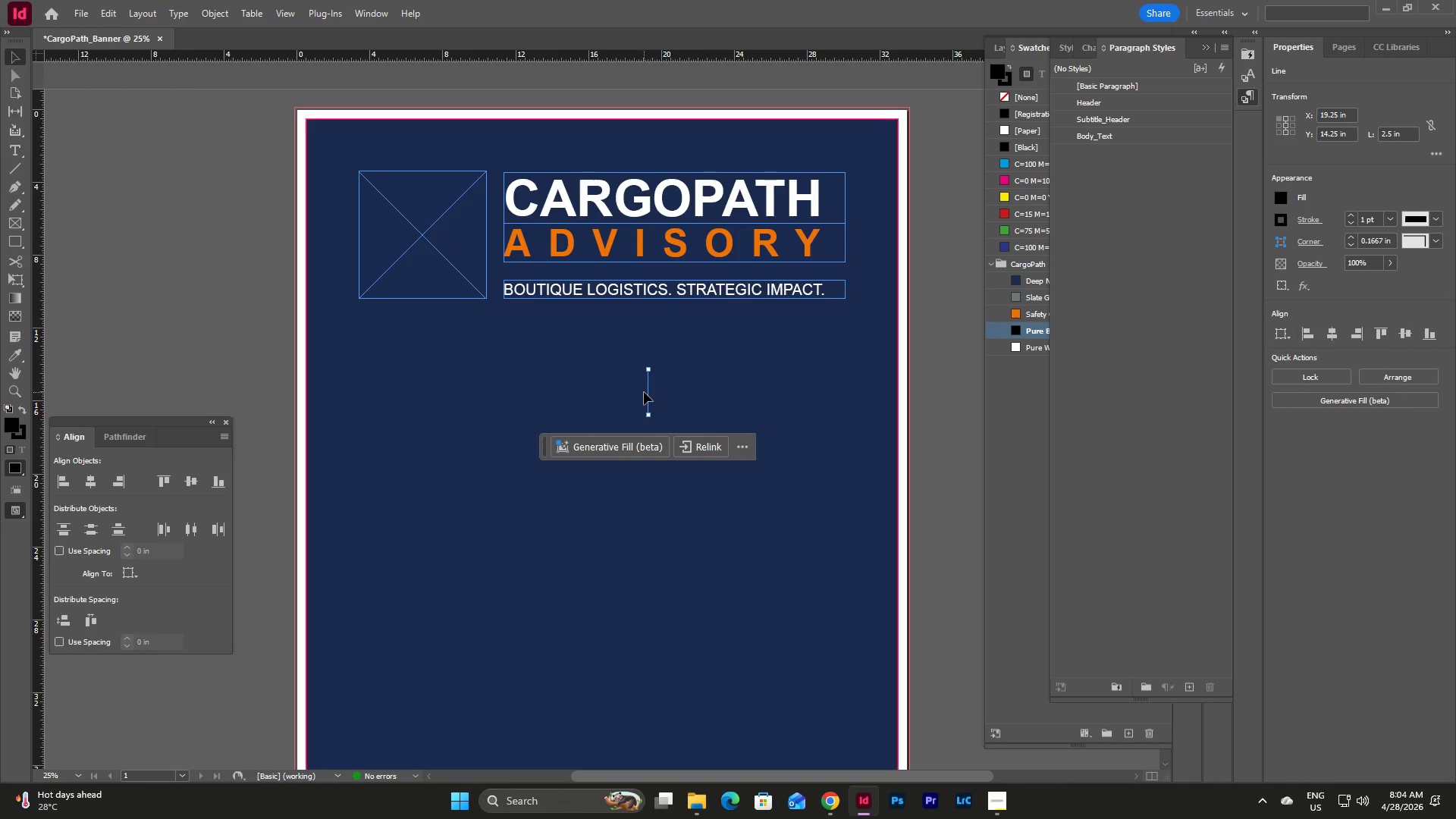 
left_click_drag(start_coordinate=[648, 398], to_coordinate=[623, 149])
 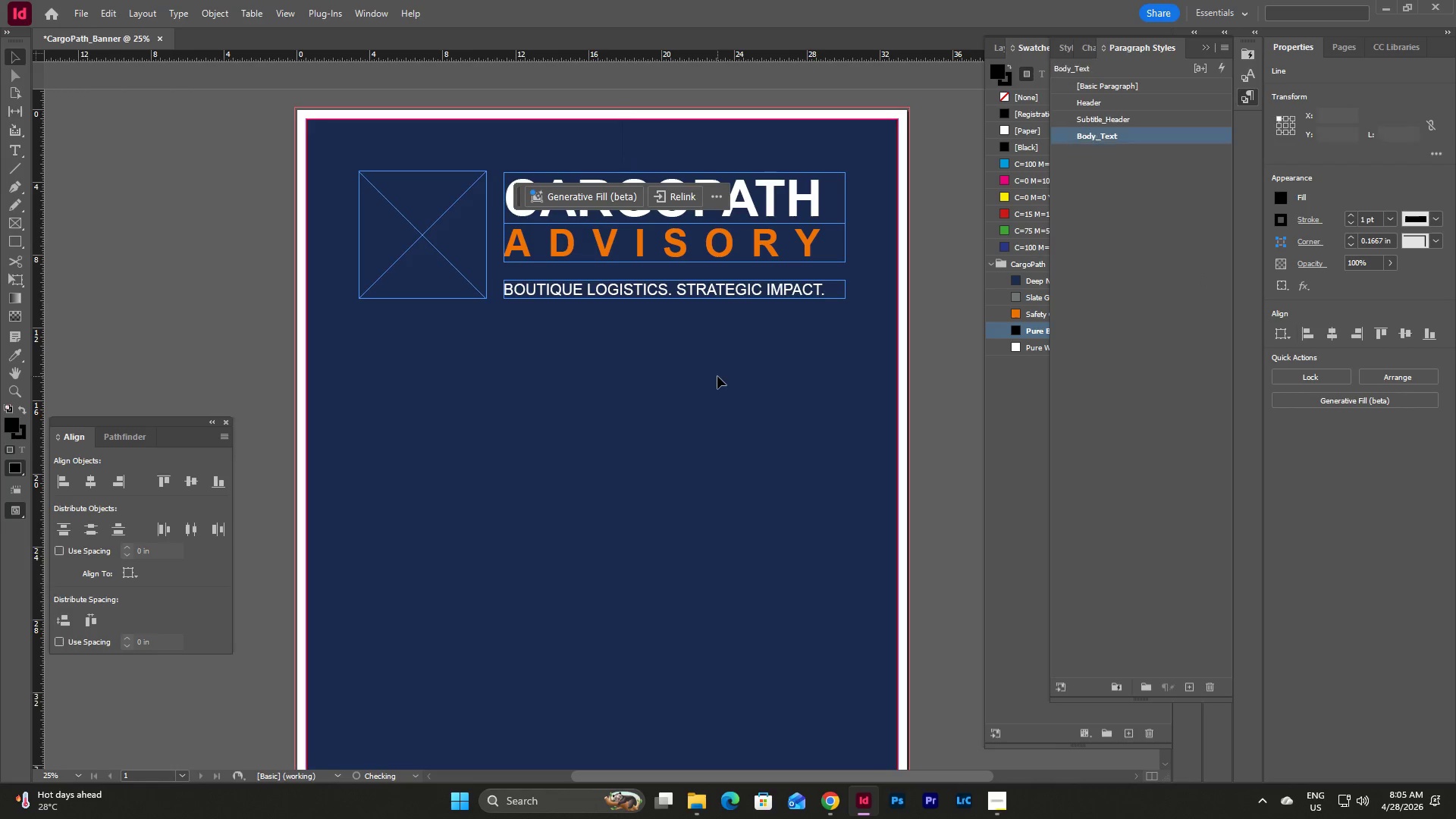 
double_click([717, 376])
 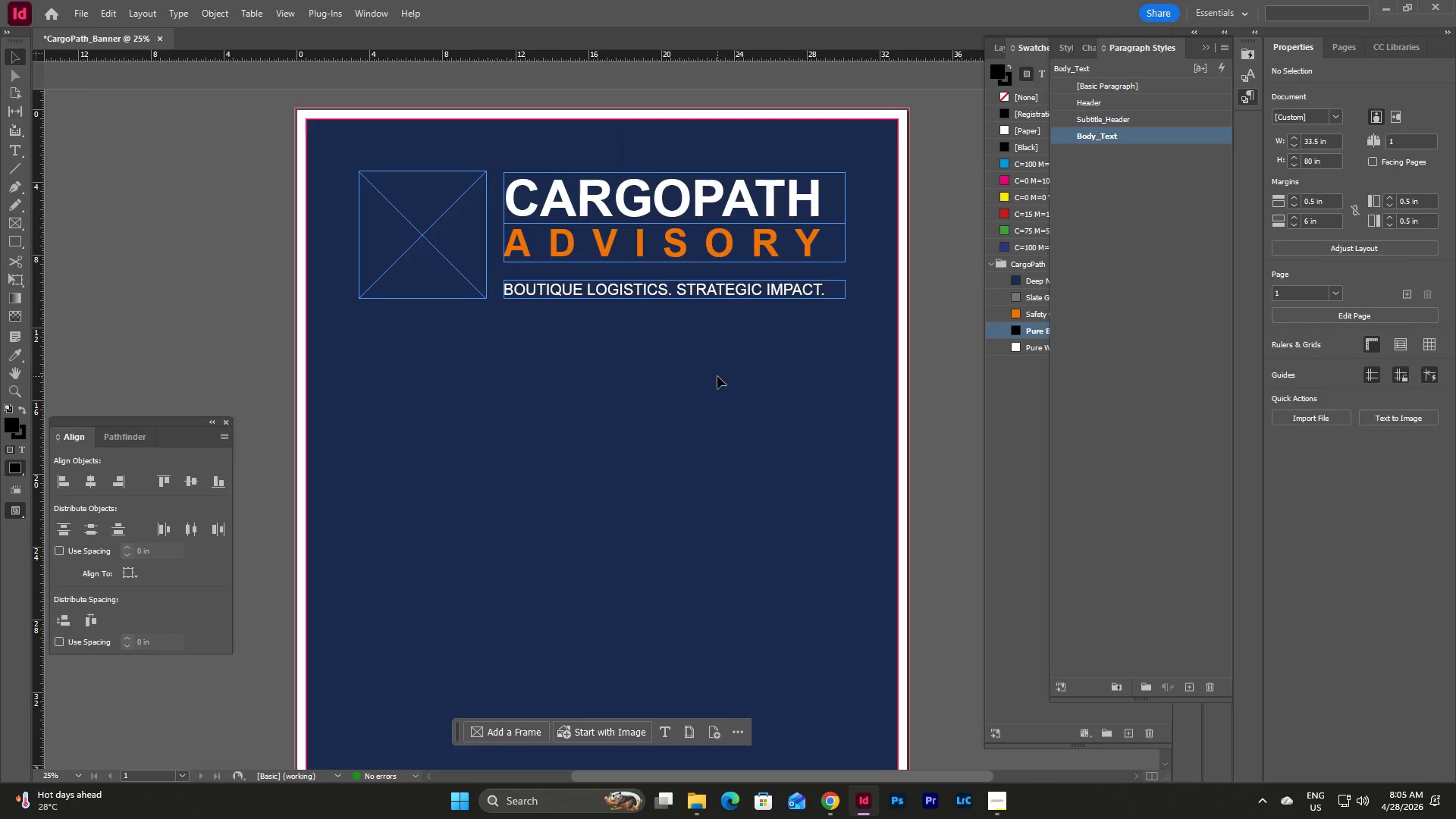 
left_click_drag(start_coordinate=[717, 375], to_coordinate=[441, 233])
 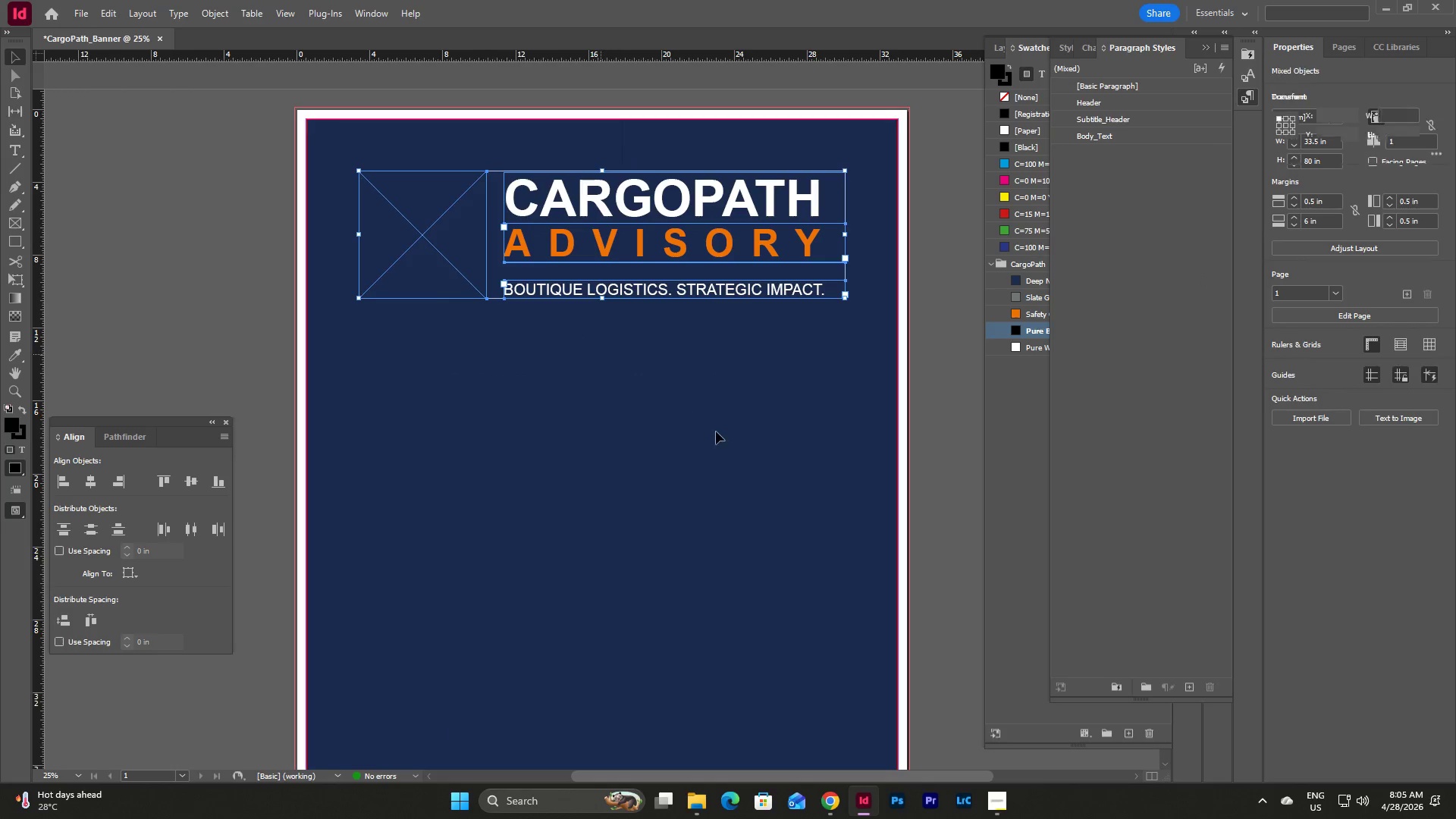 
left_click([716, 431])
 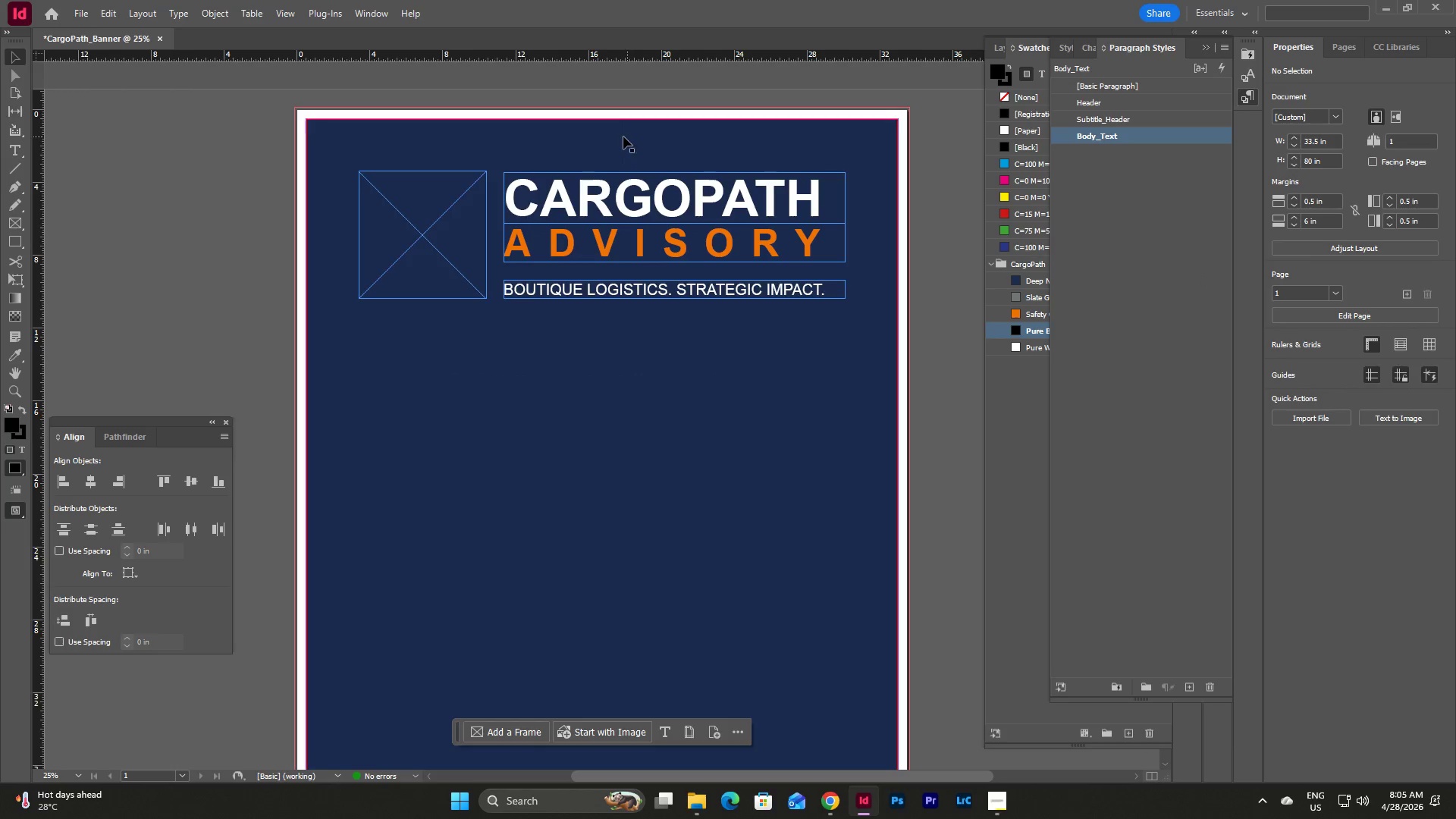 
left_click([623, 136])
 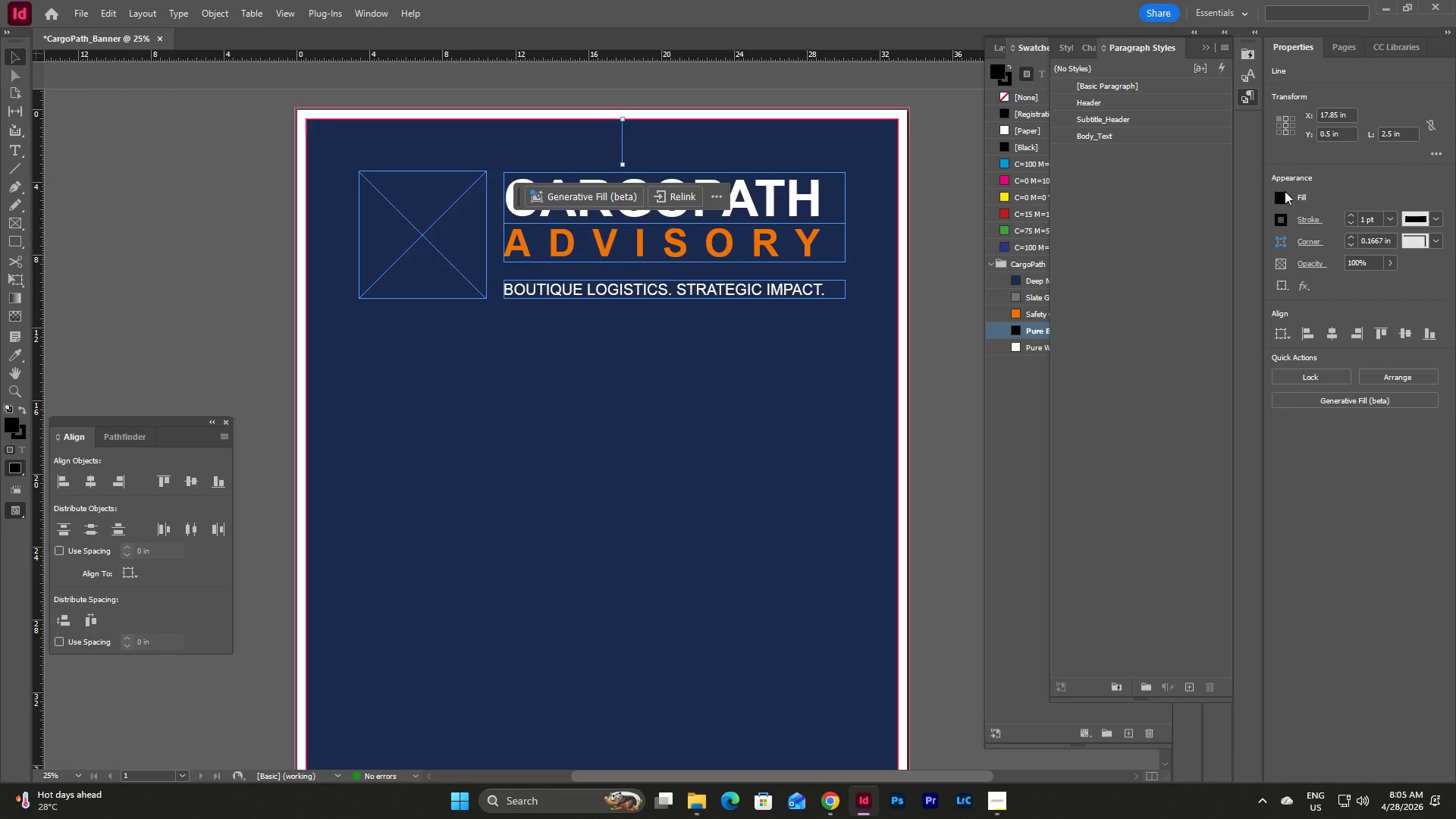 
left_click([1283, 195])
 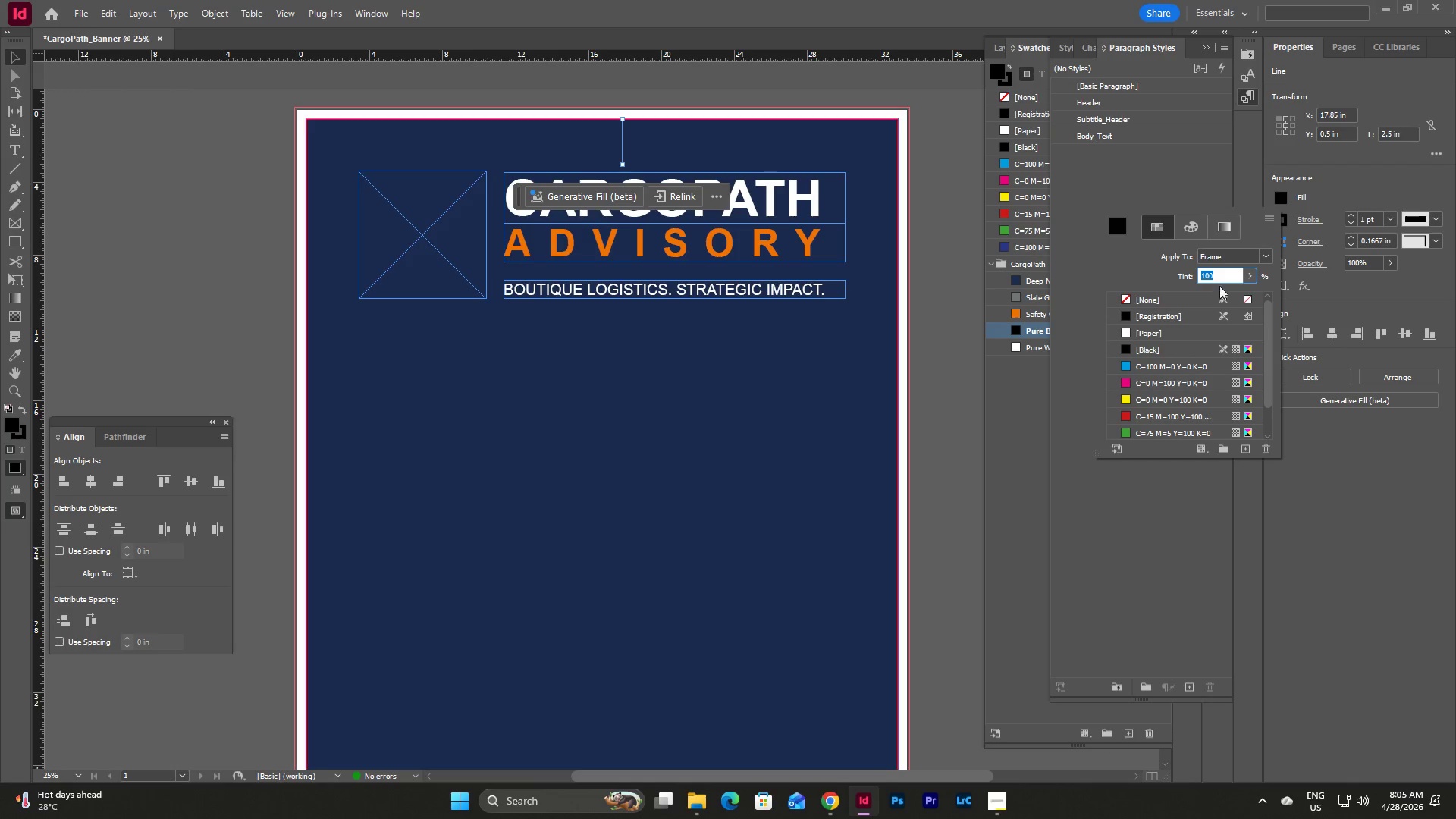 
scroll: coordinate [1176, 359], scroll_direction: down, amount: 4.0
 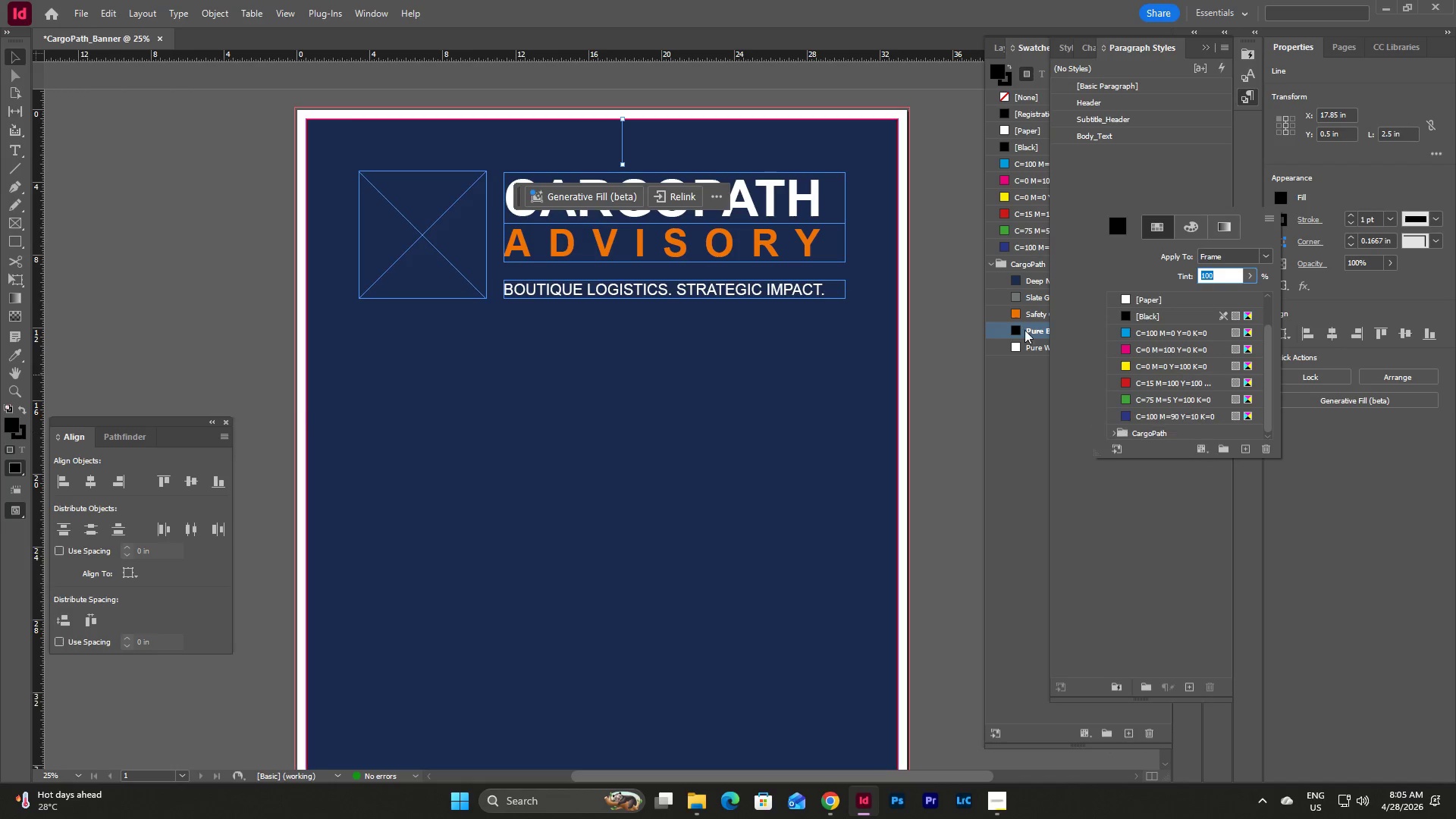 
left_click([1029, 349])
 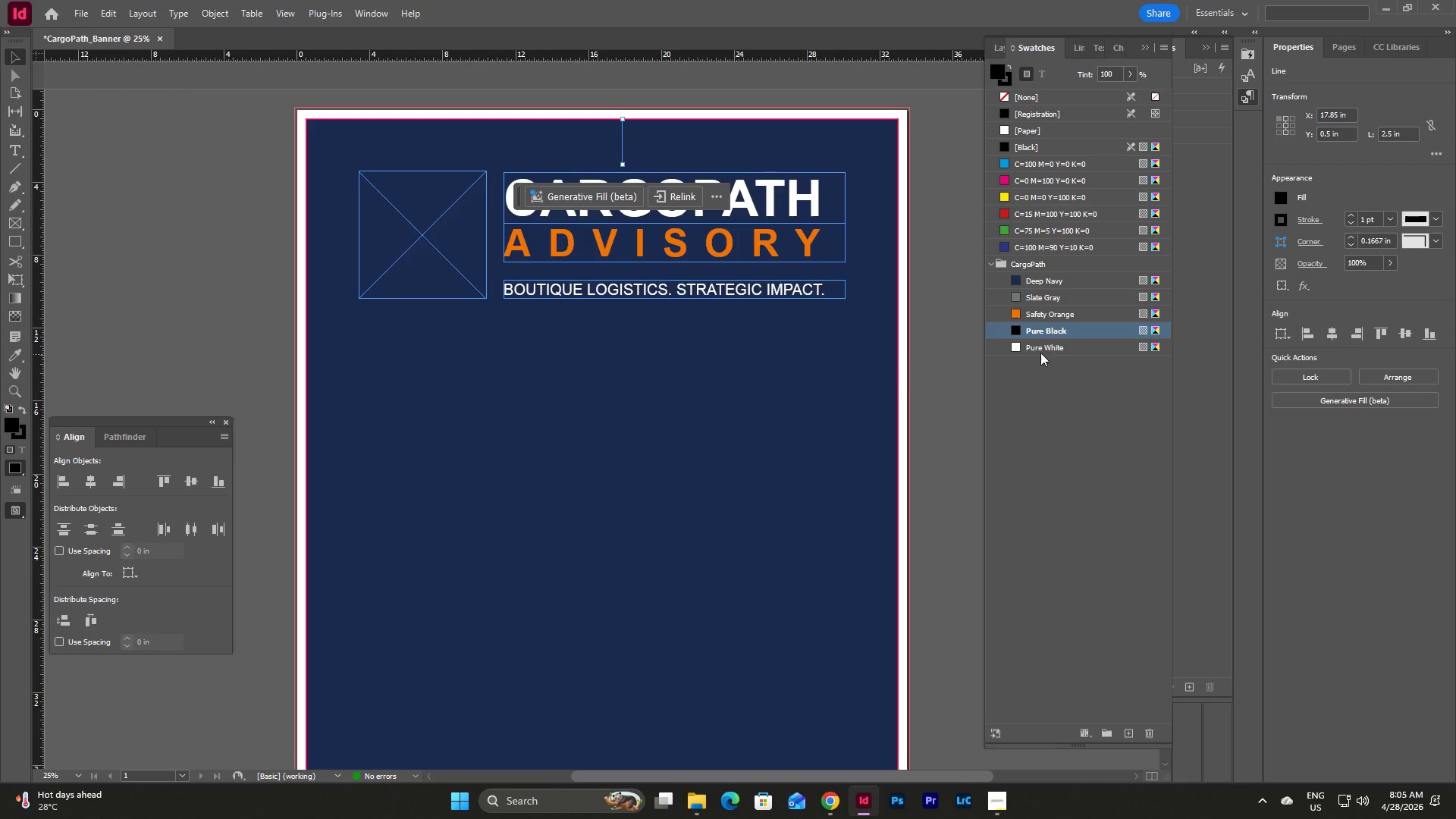 
left_click([1073, 340])
 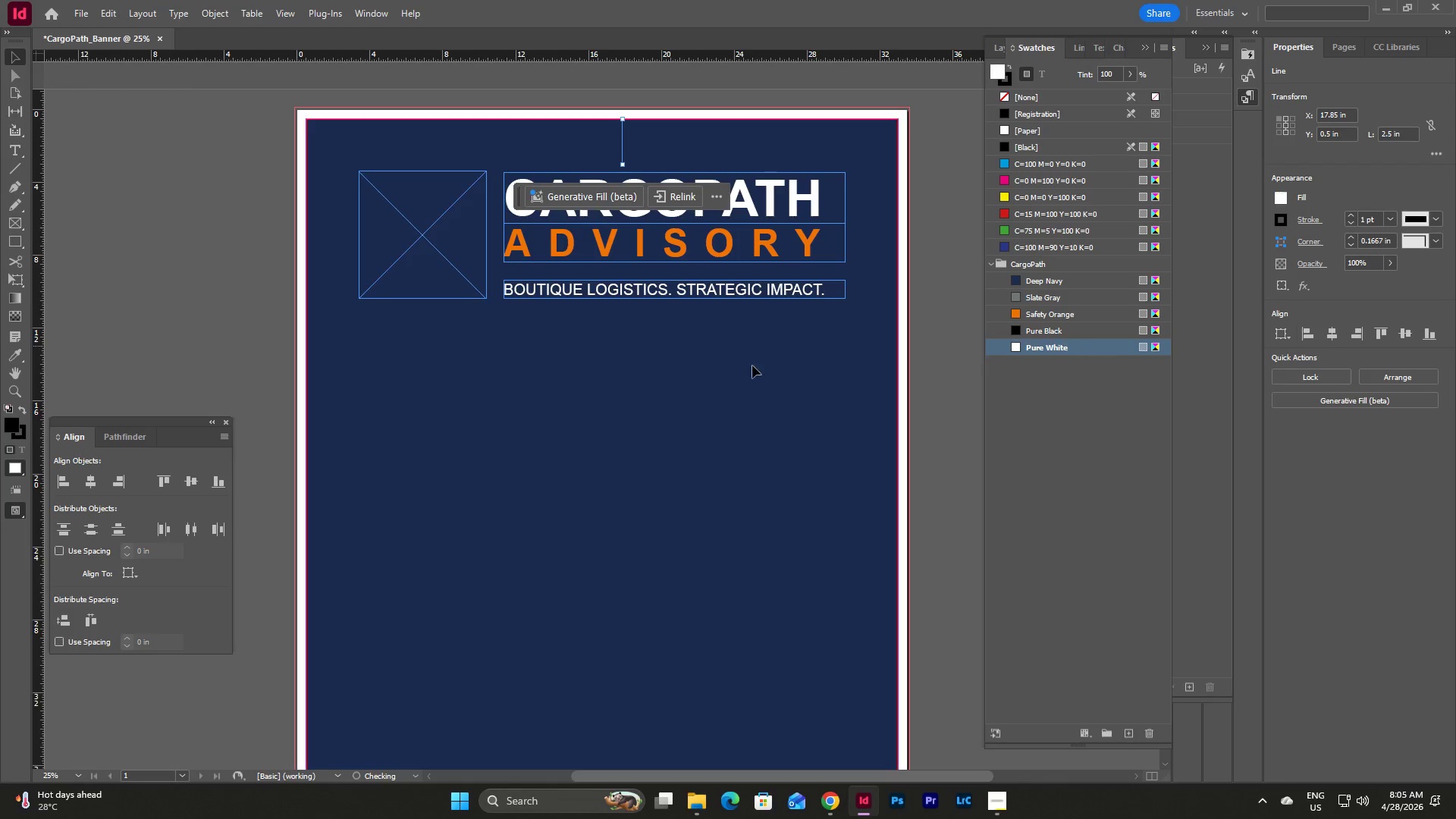 
left_click([673, 362])
 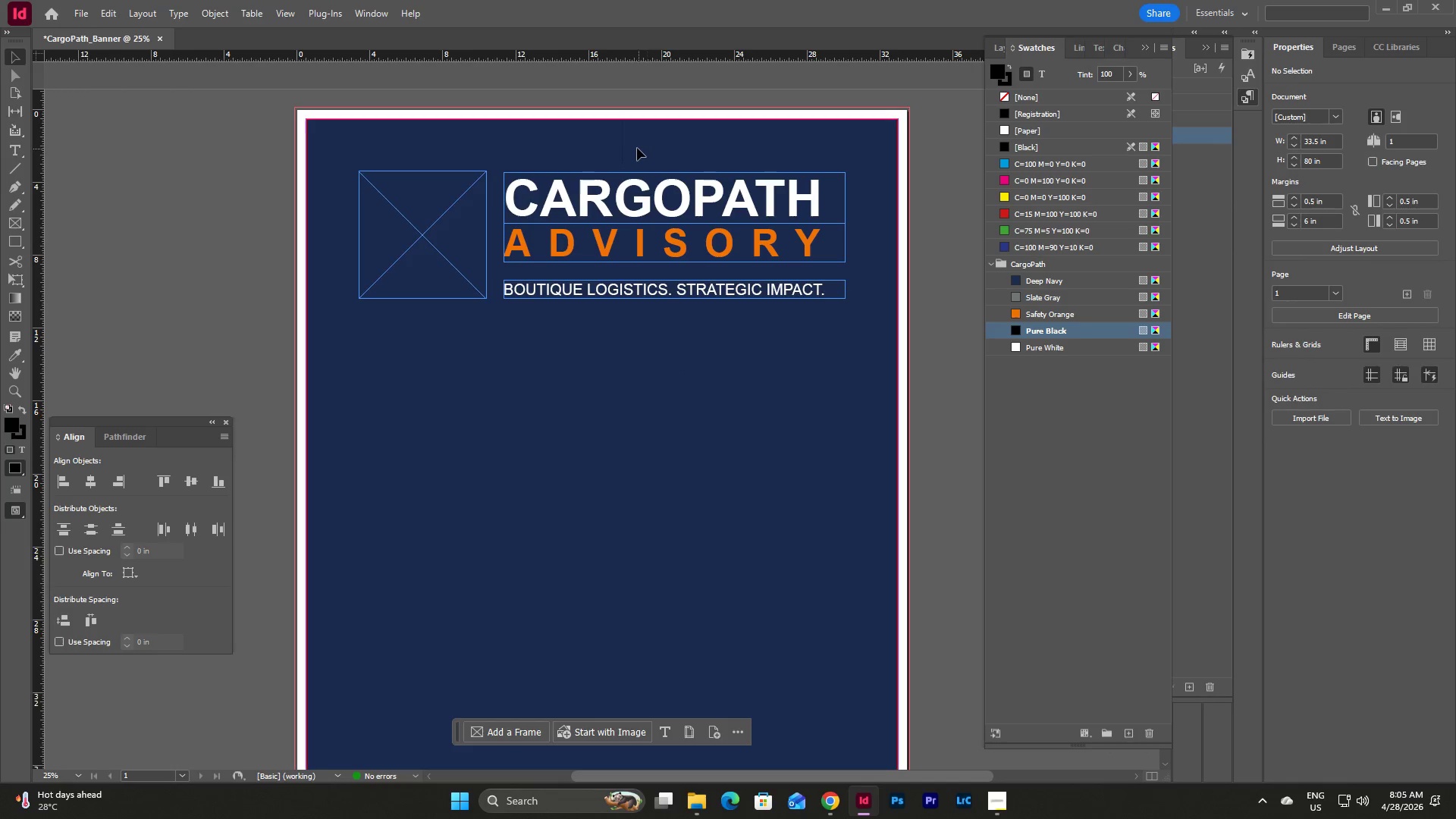 
left_click([623, 148])
 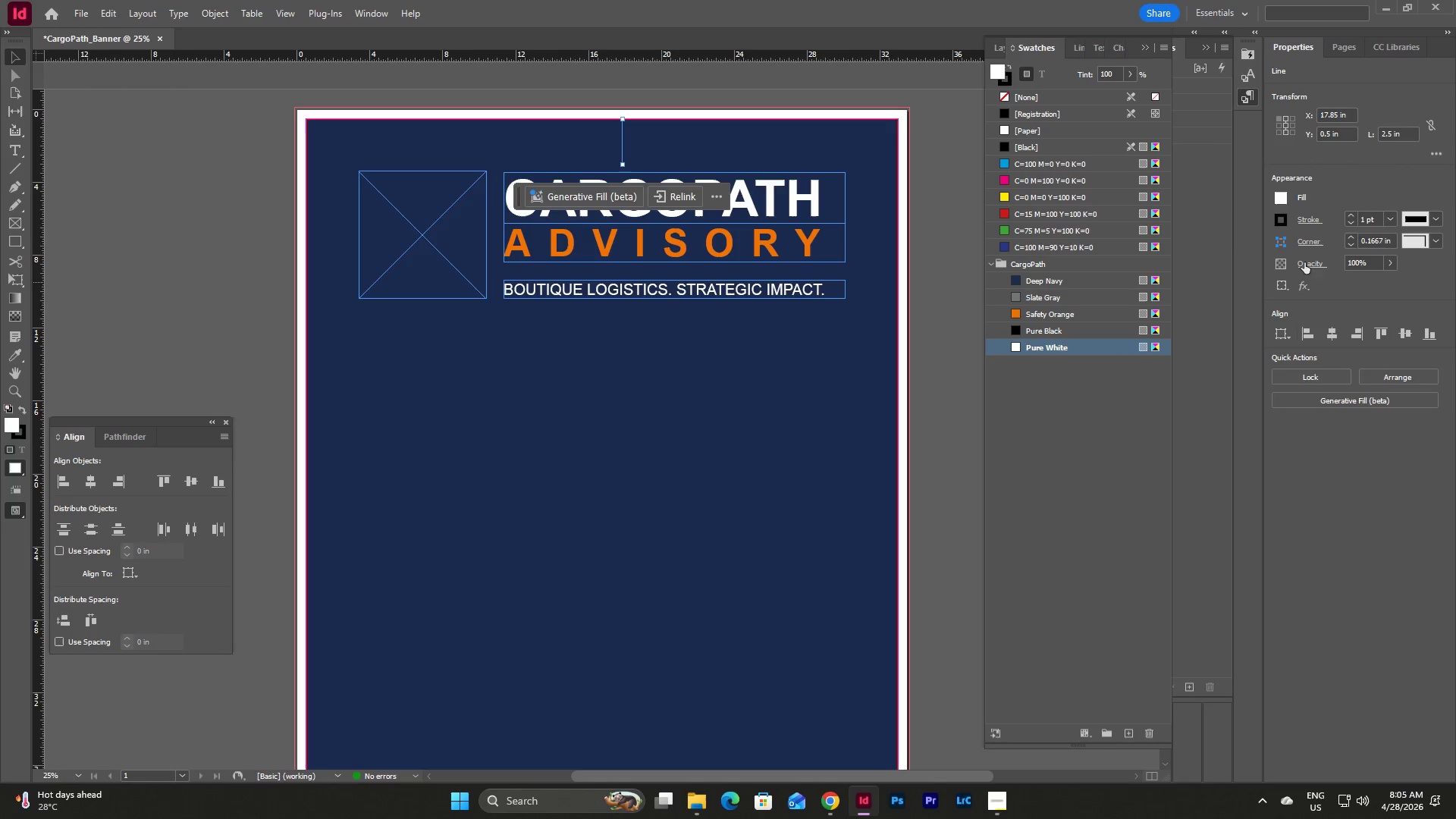 
left_click([1391, 219])
 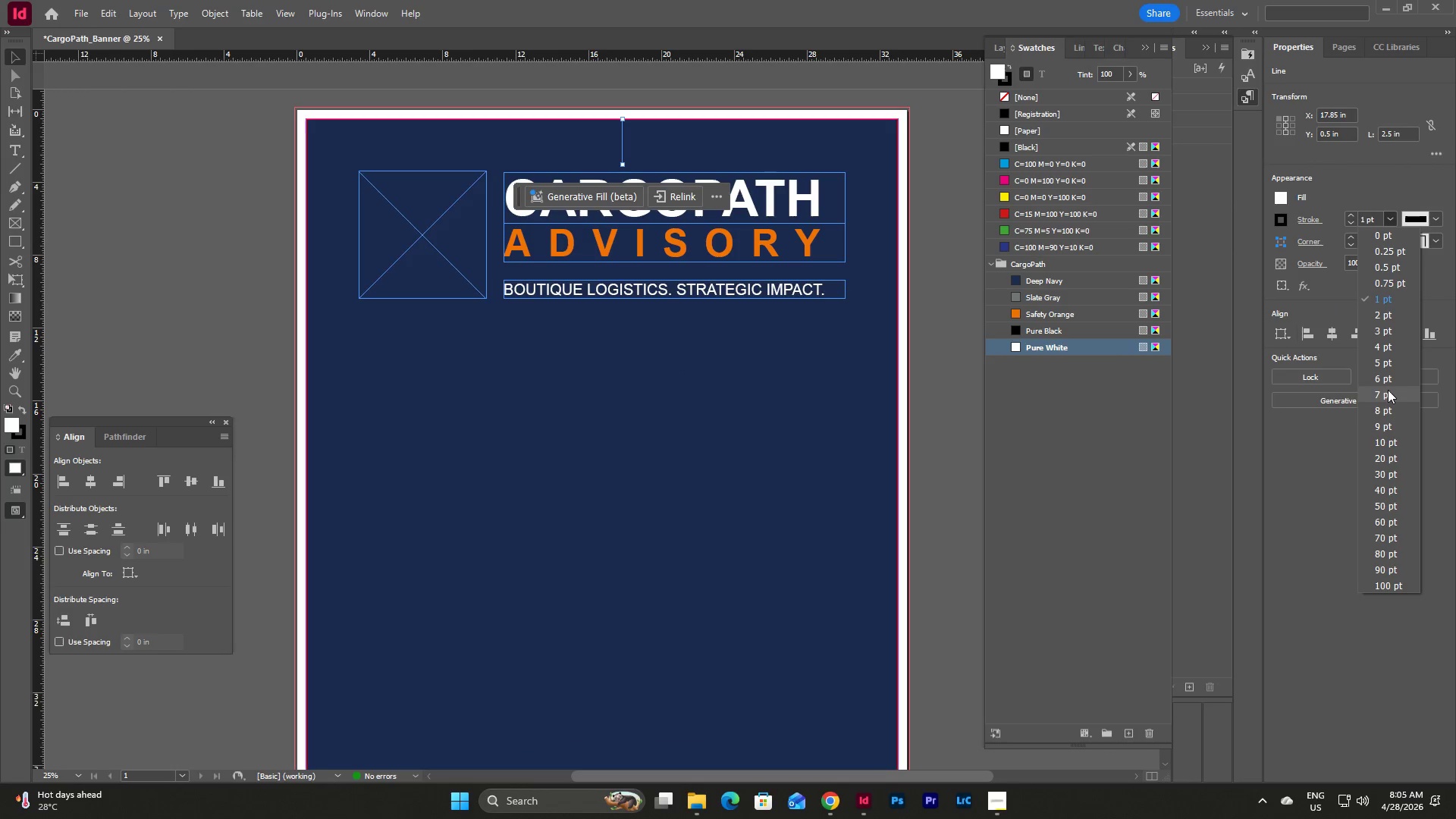 
left_click([1389, 446])
 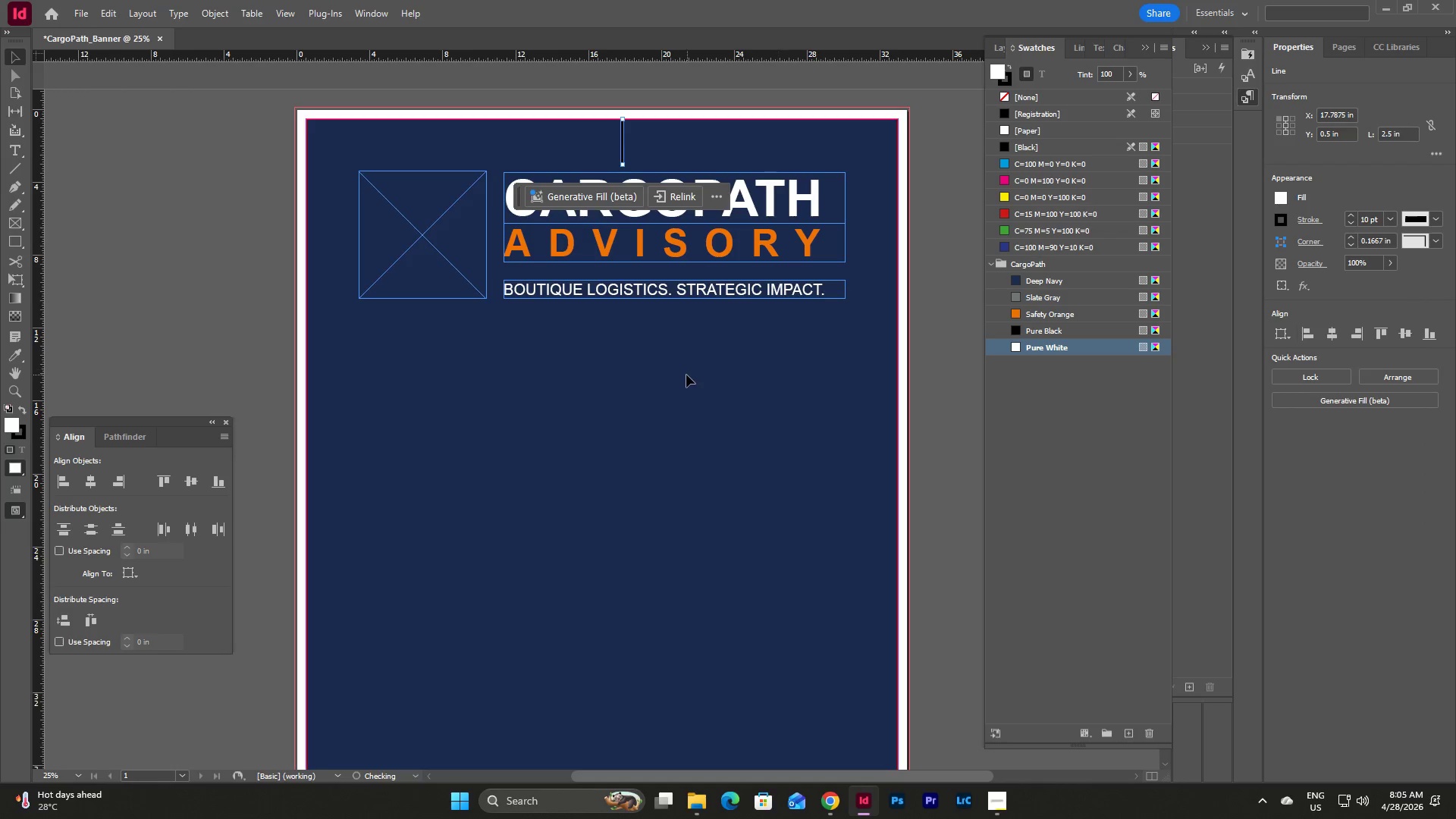 
left_click([685, 375])
 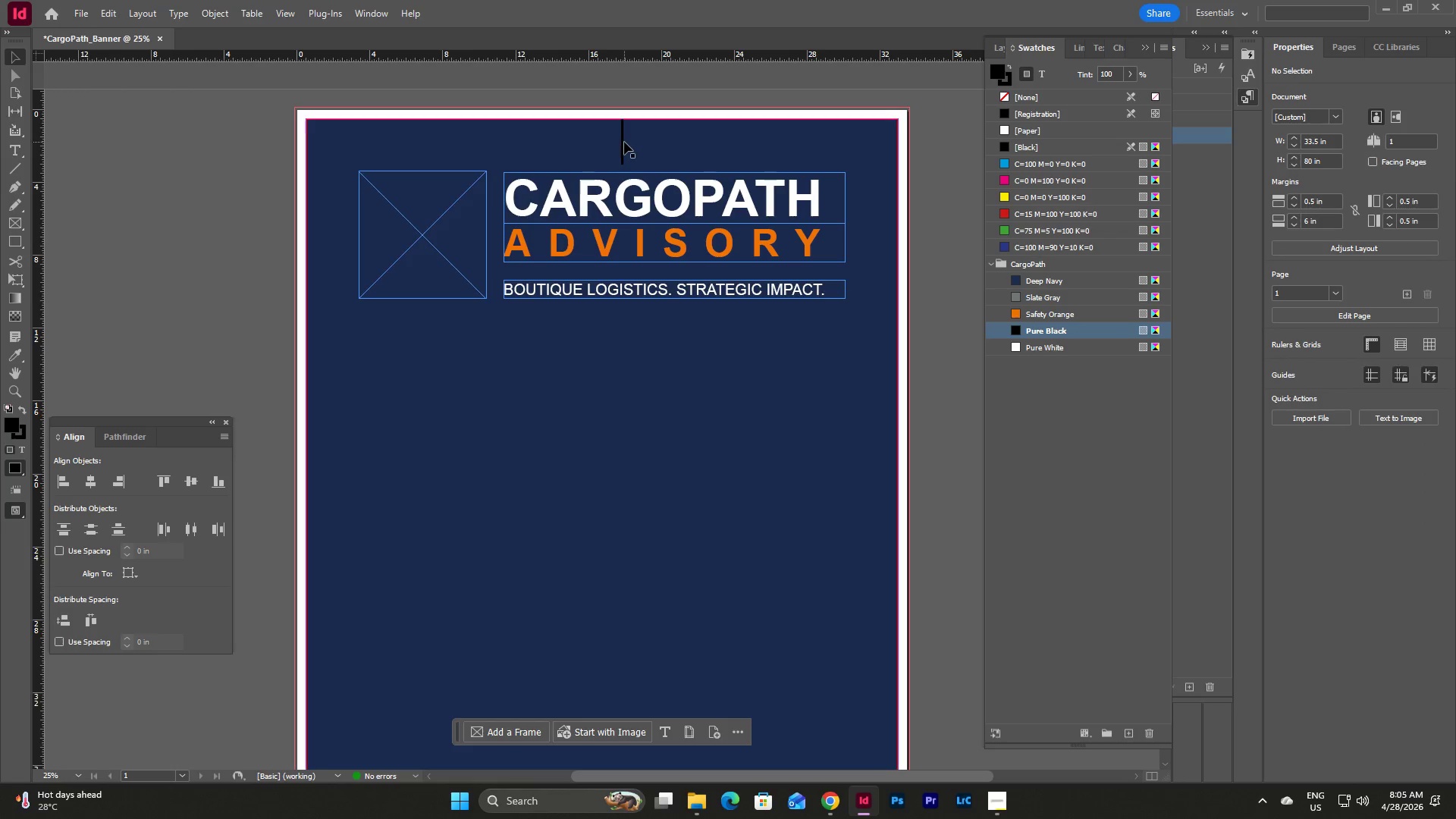 
left_click([622, 143])
 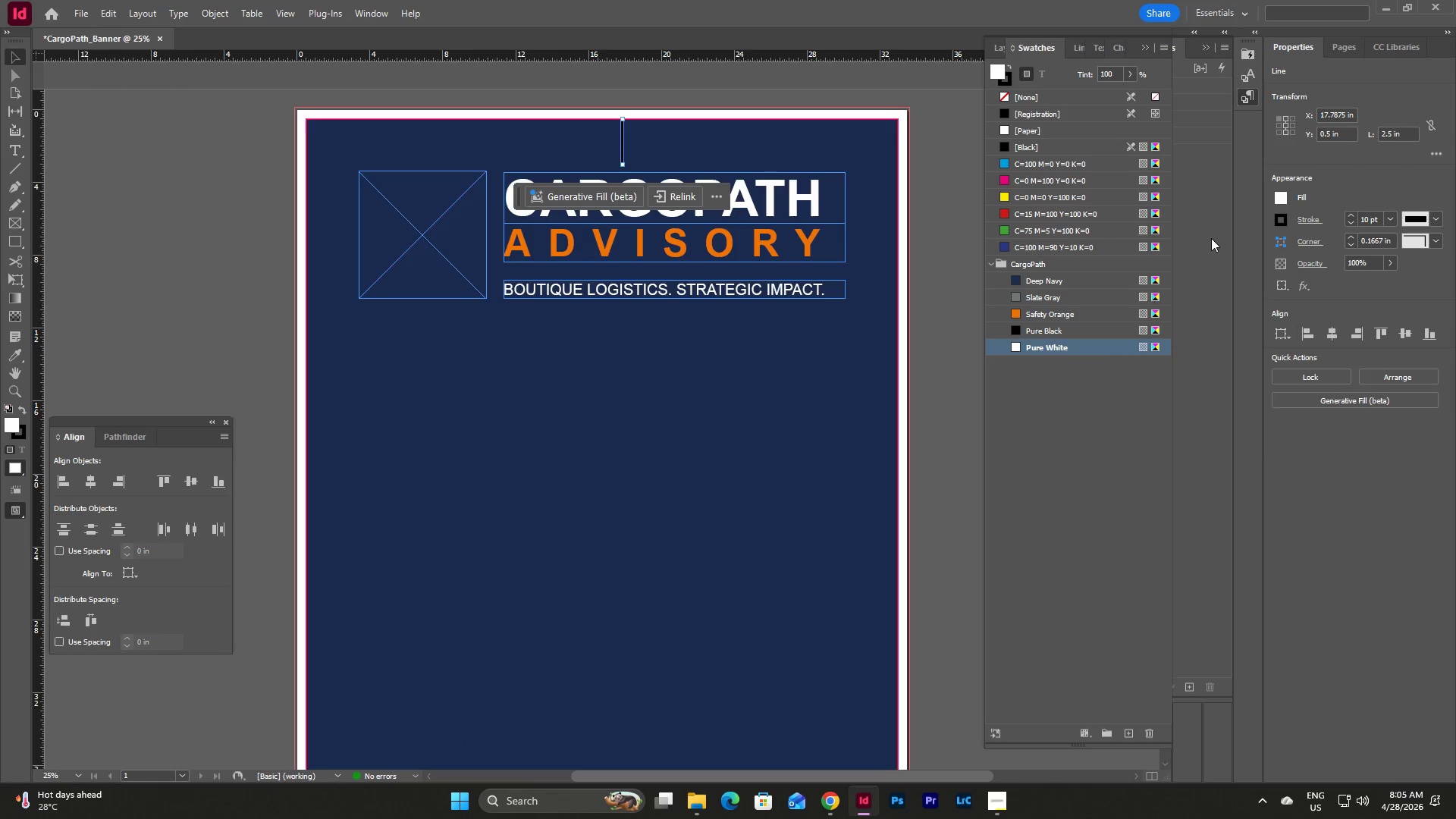 
left_click([1279, 198])
 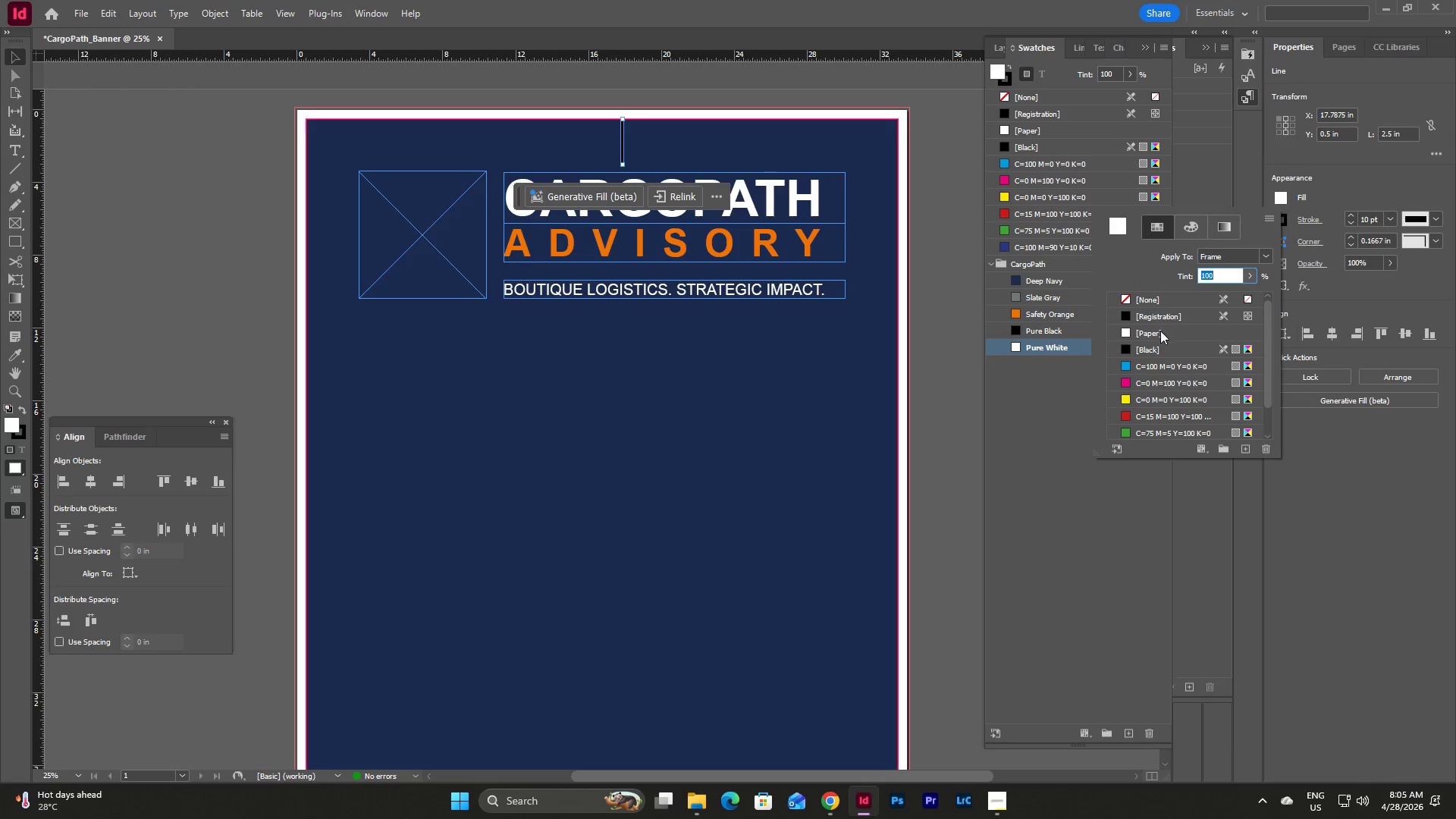 
scroll: coordinate [1166, 354], scroll_direction: down, amount: 9.0
 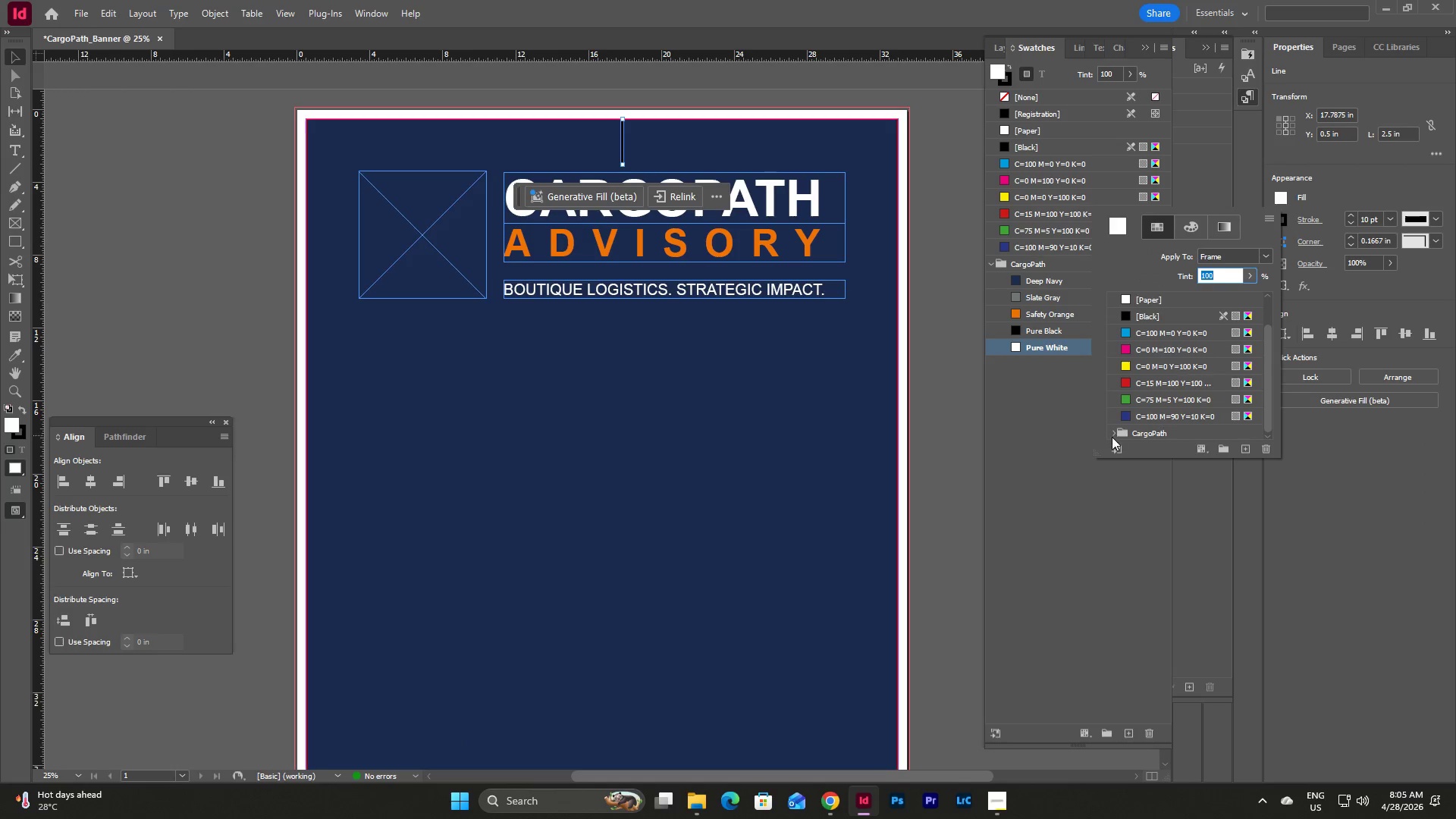 
left_click([1110, 438])
 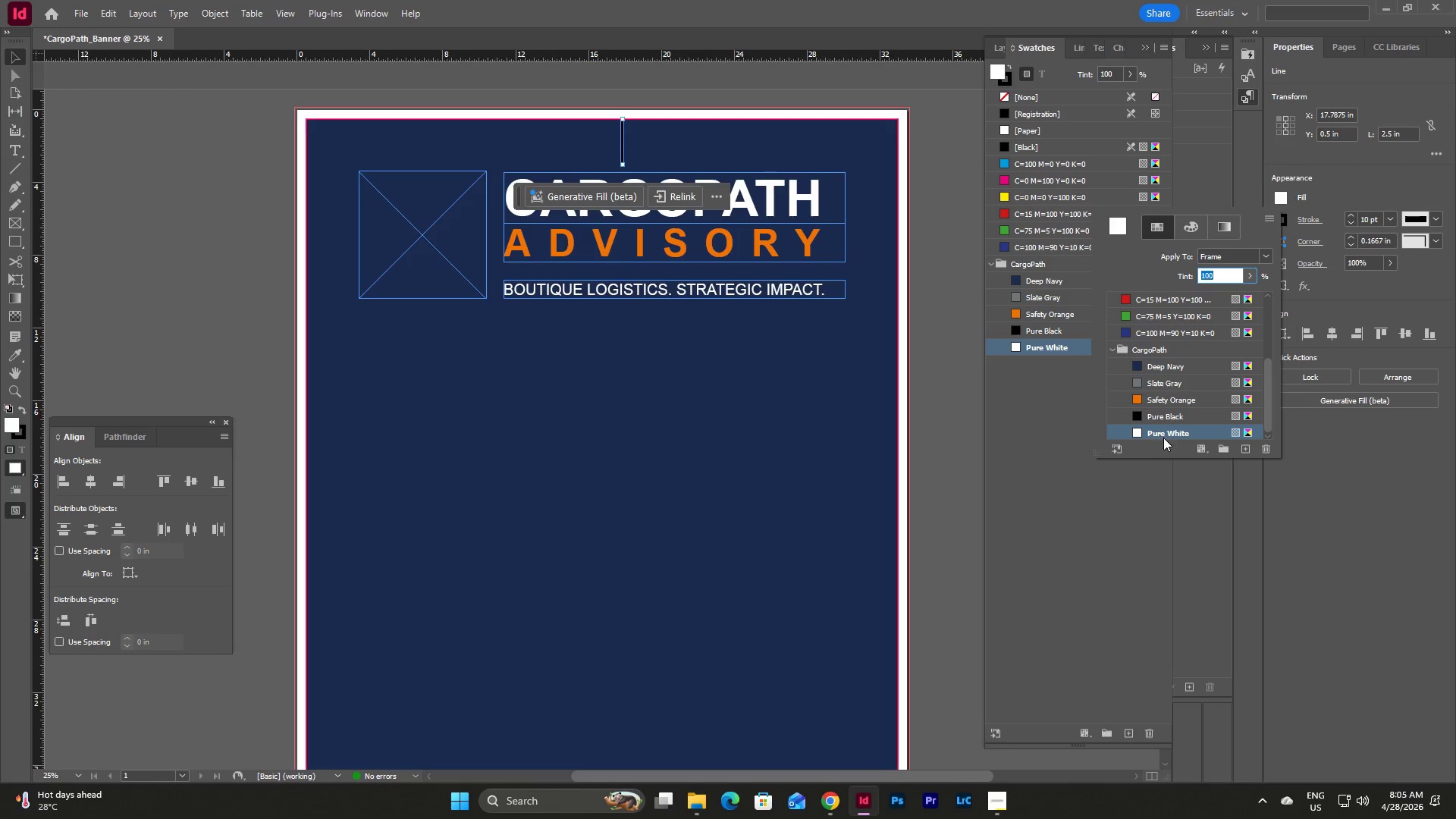 
left_click([1172, 415])
 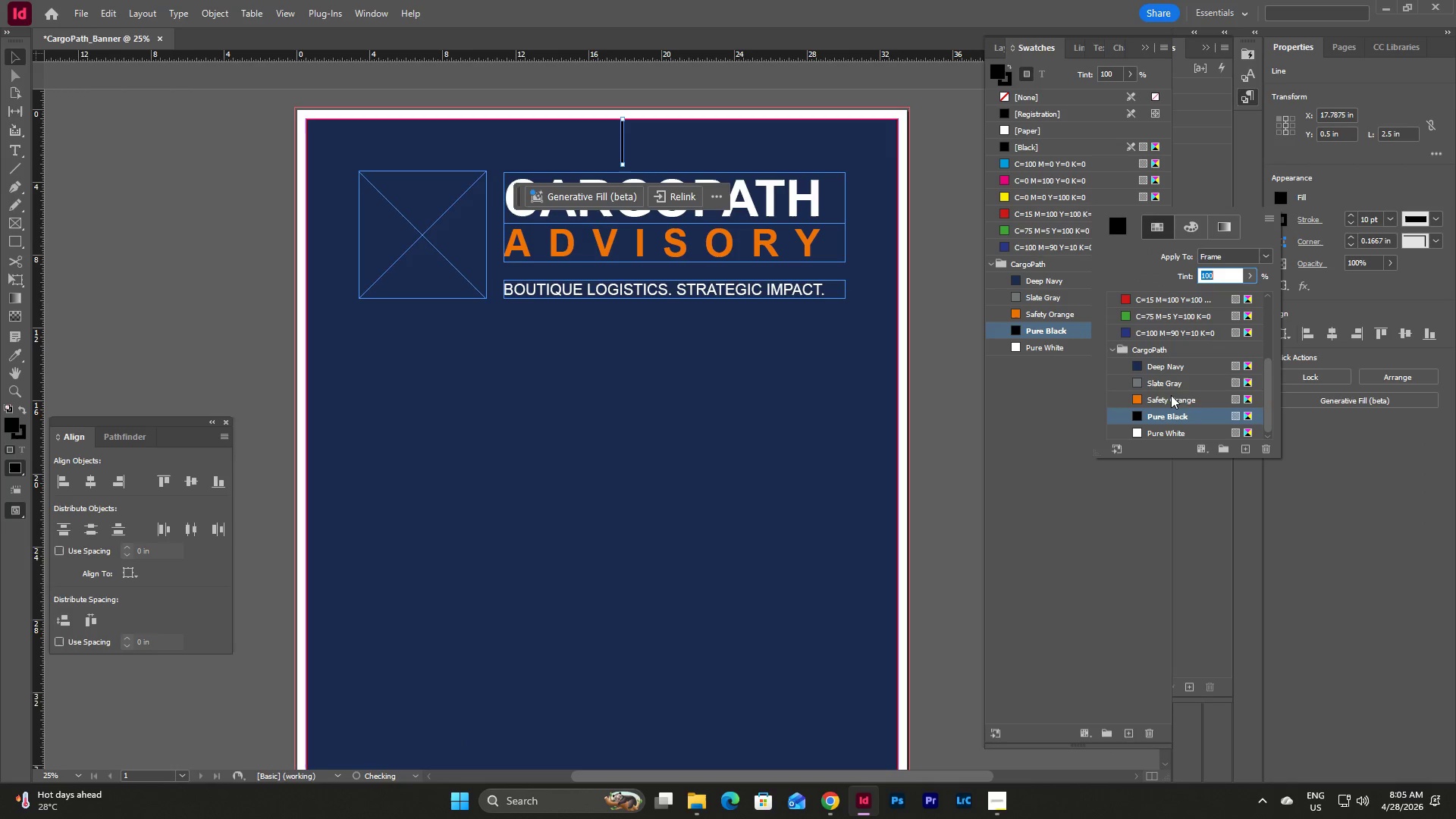 
left_click([1171, 392])
 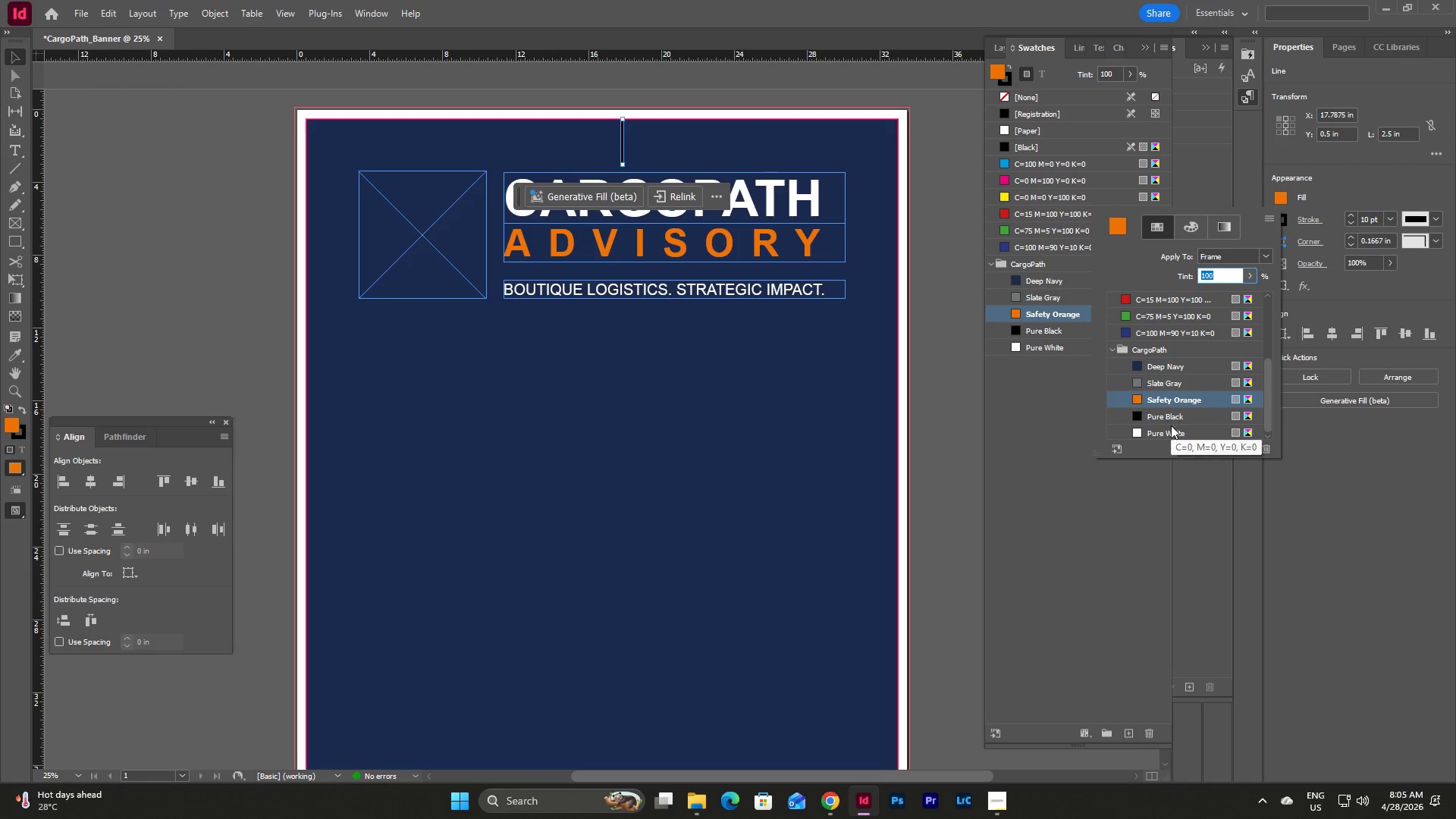 
left_click([1171, 436])
 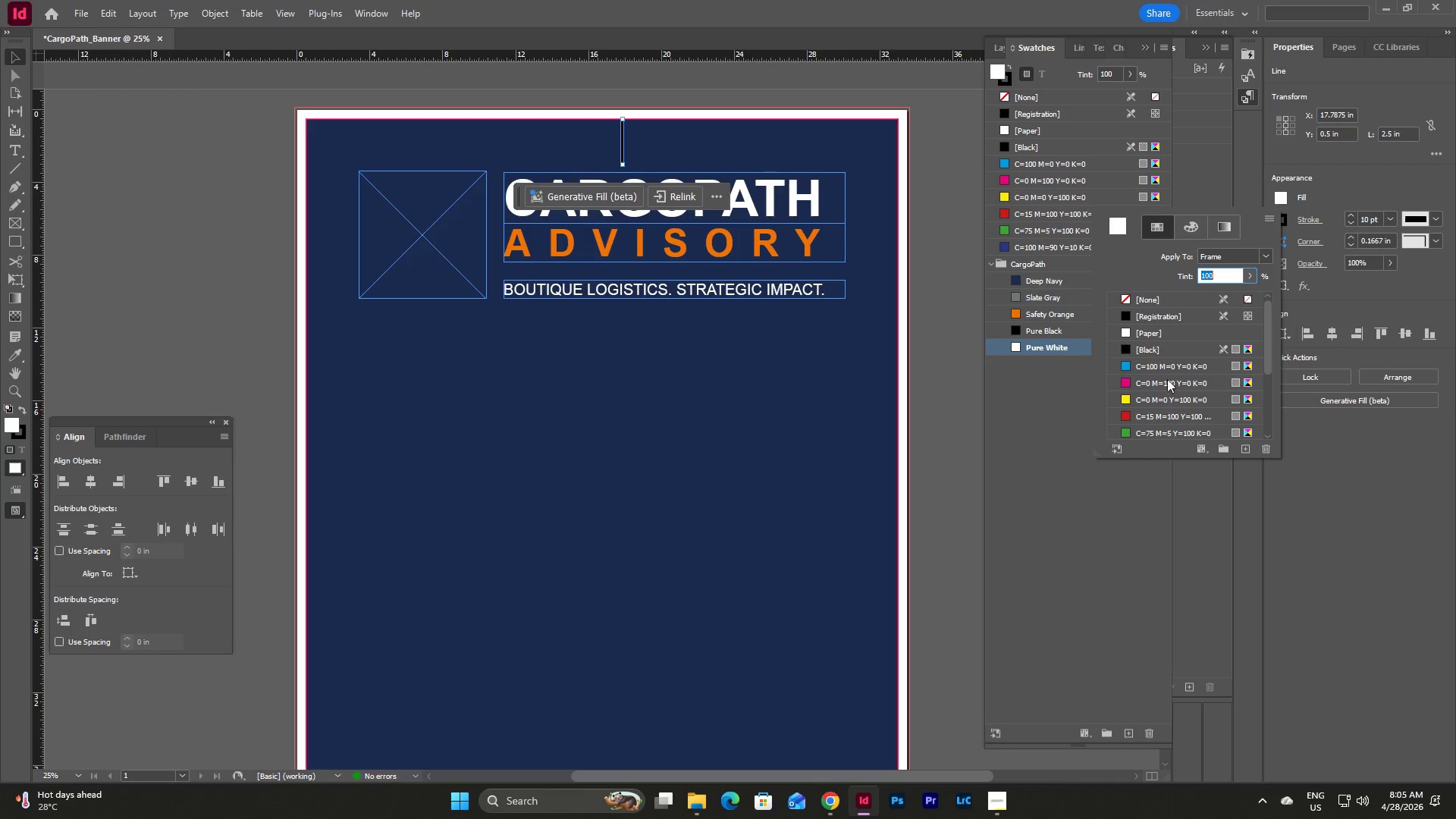 
scroll: coordinate [1166, 373], scroll_direction: down, amount: 5.0
 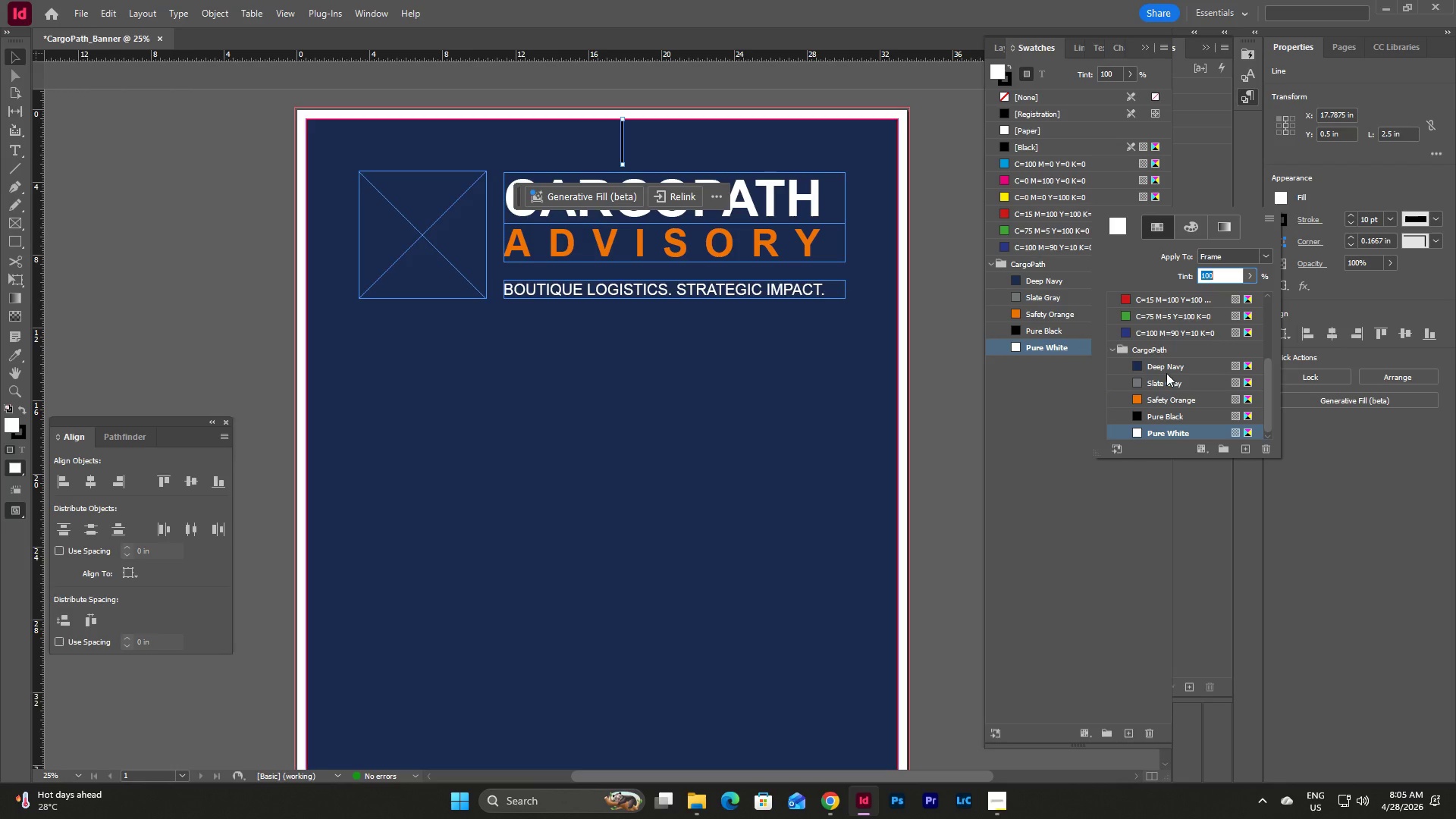 
left_click([1169, 297])
 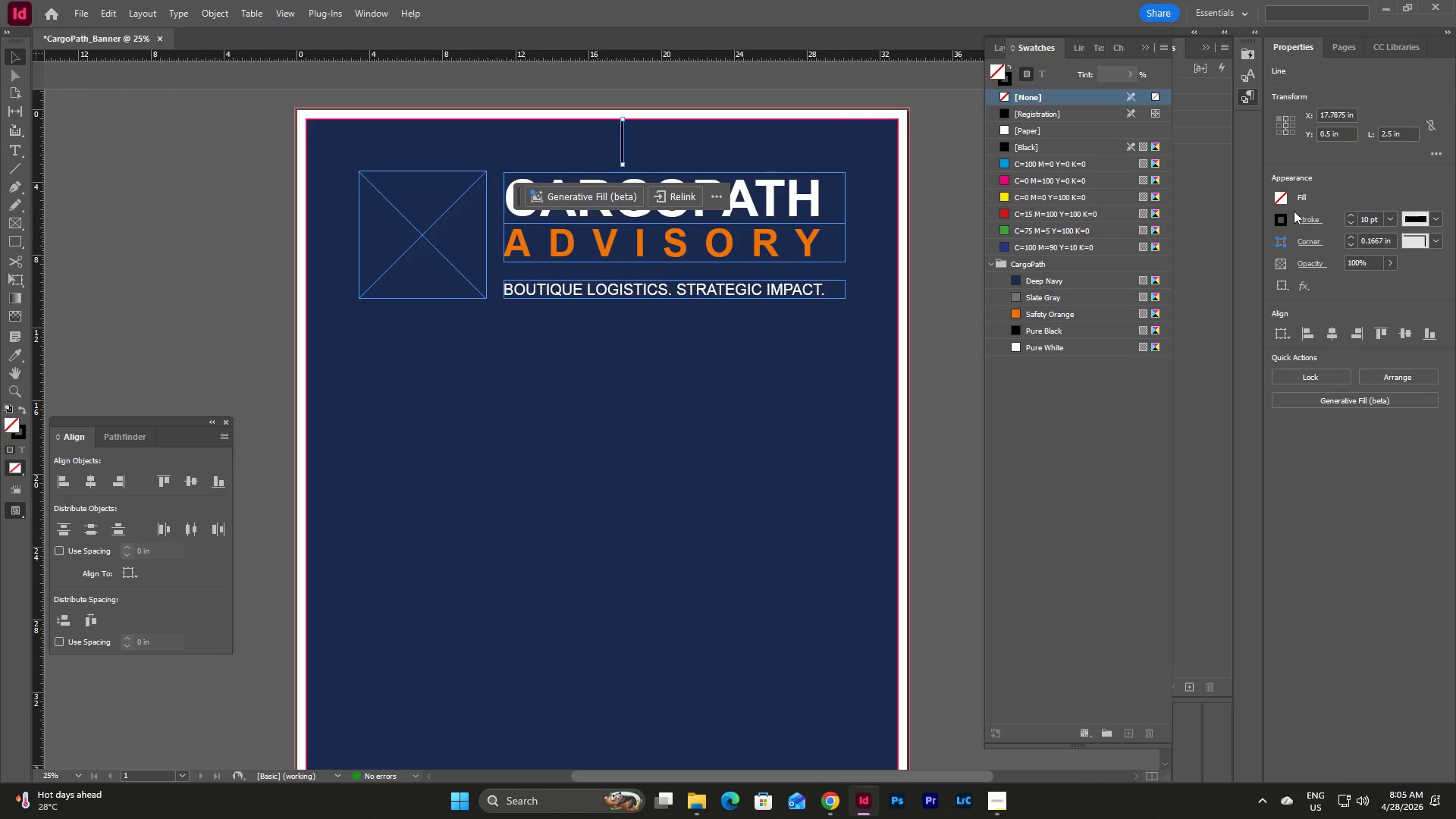 
scroll: coordinate [1166, 373], scroll_direction: up, amount: 11.0
 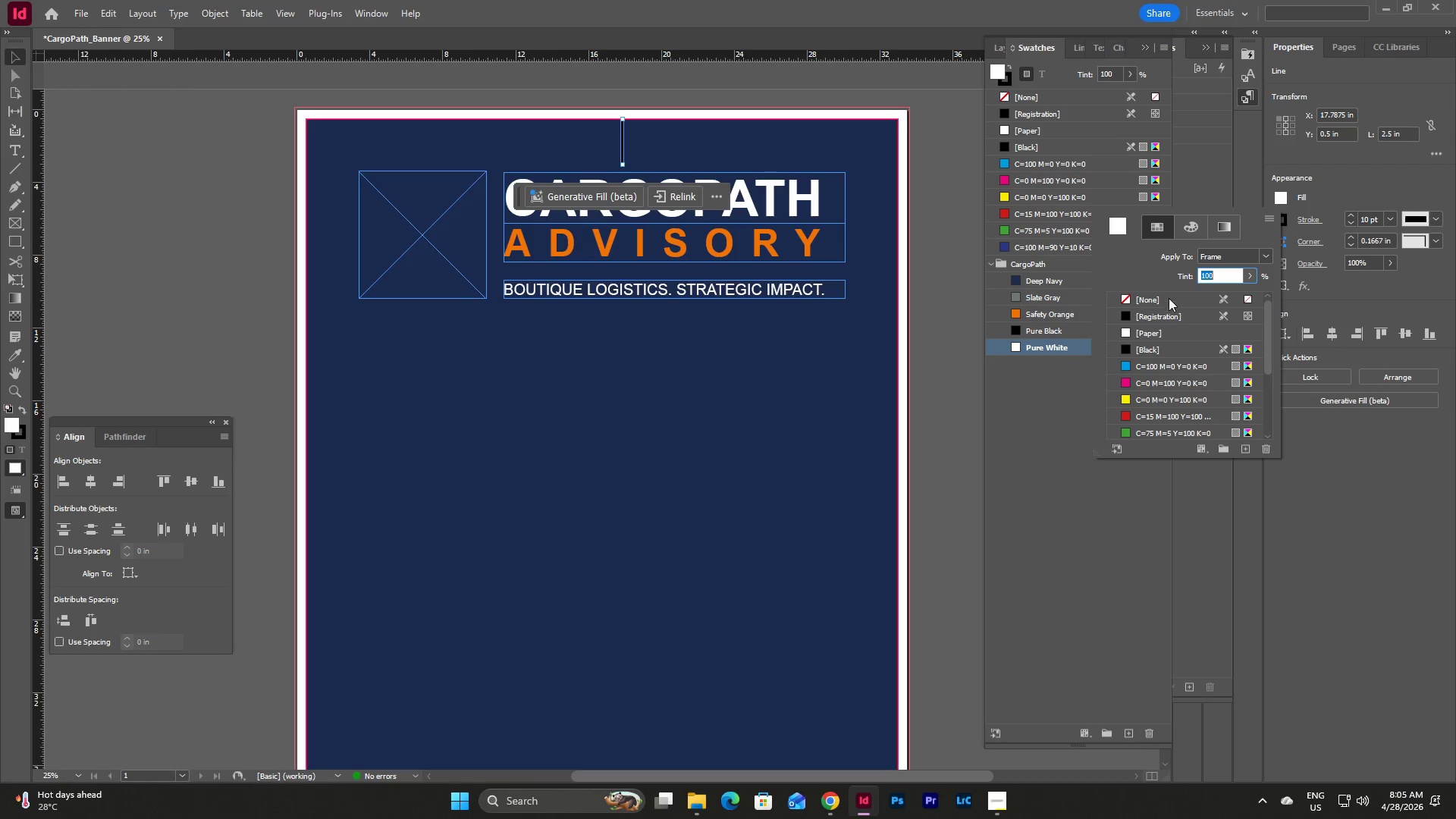 
double_click([1282, 221])
 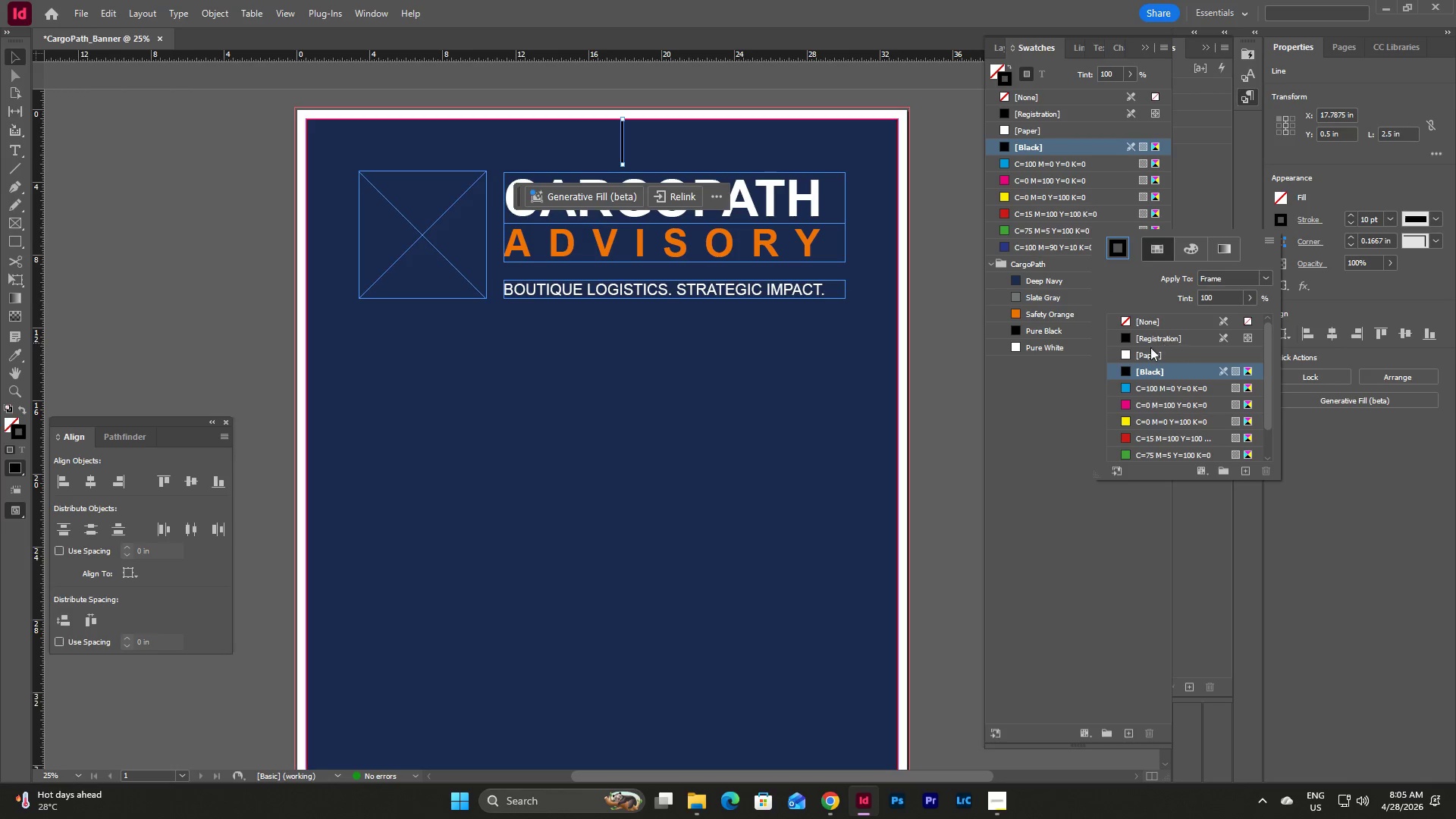 
scroll: coordinate [1134, 395], scroll_direction: down, amount: 6.0
 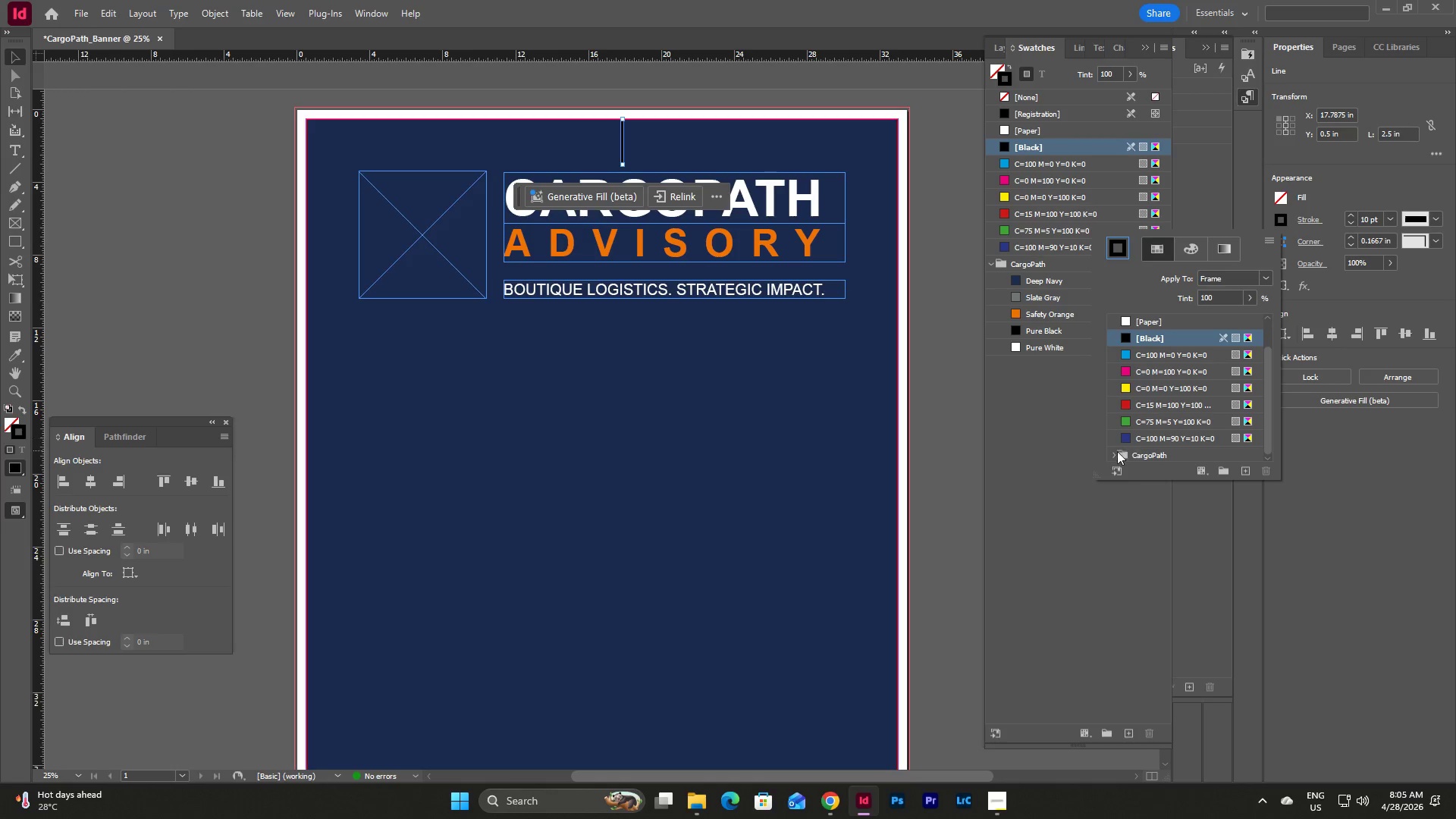 
left_click([1116, 451])
 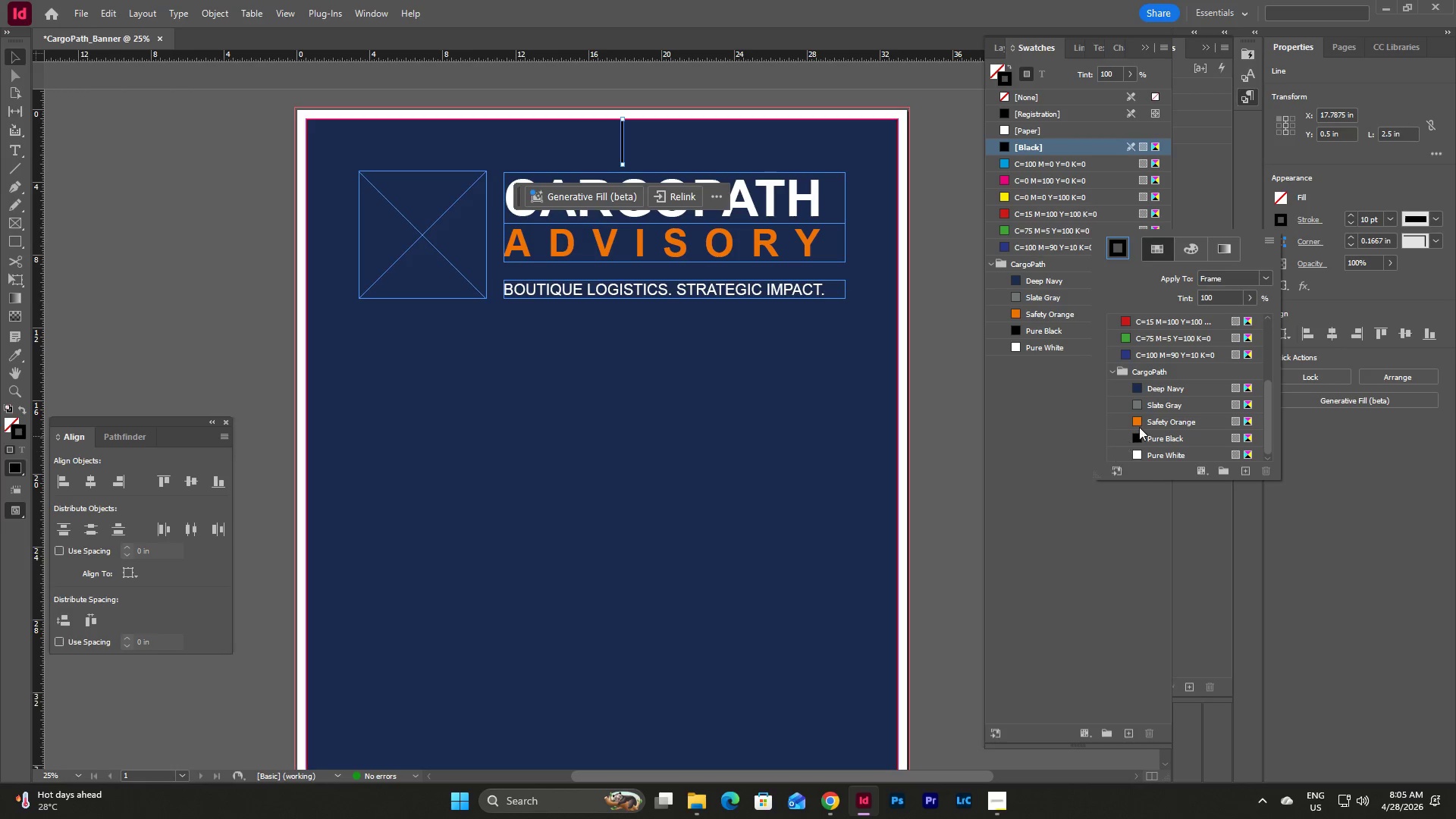 
left_click([1161, 454])
 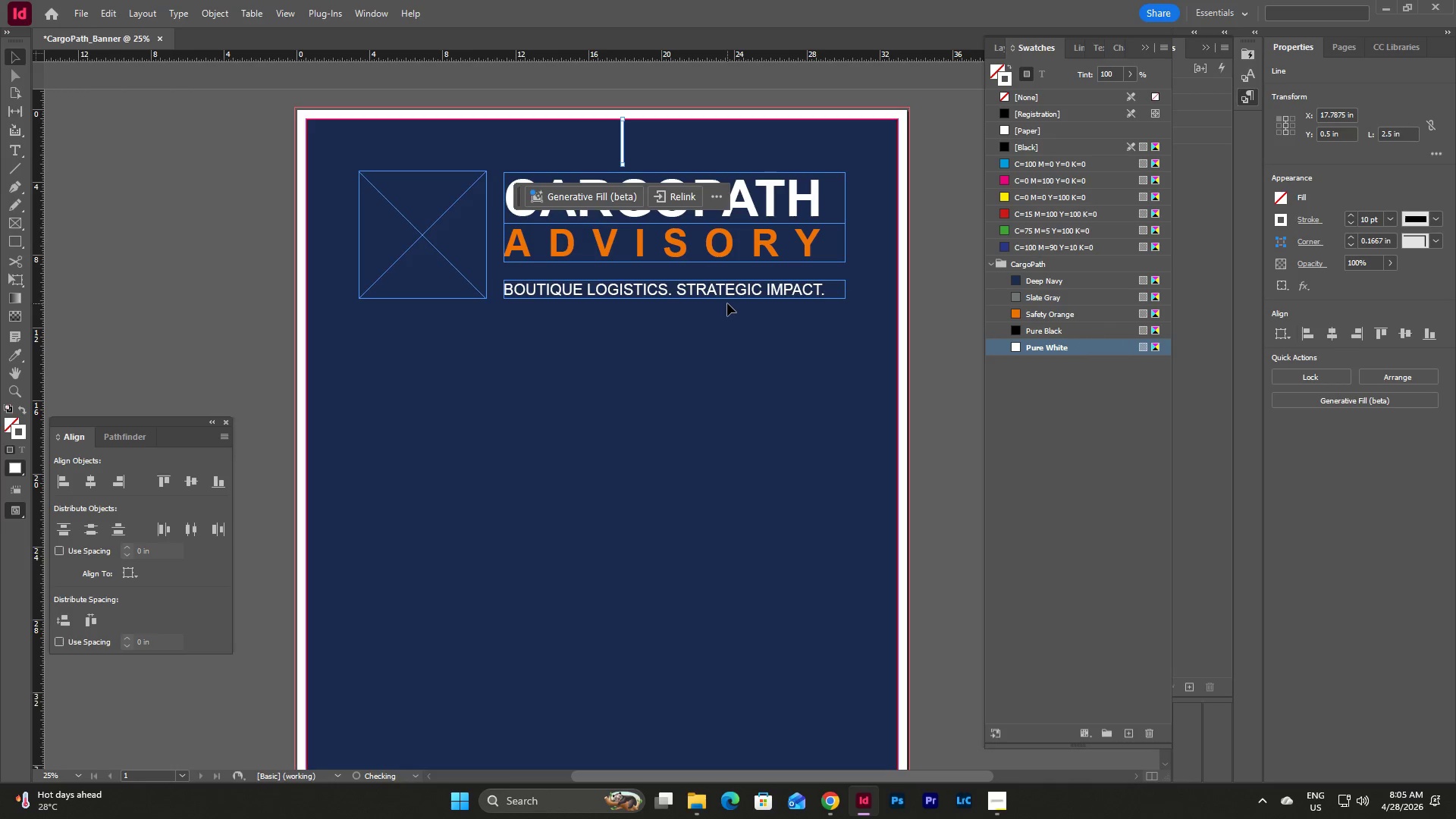 
scroll: coordinate [1139, 427], scroll_direction: down, amount: 4.0
 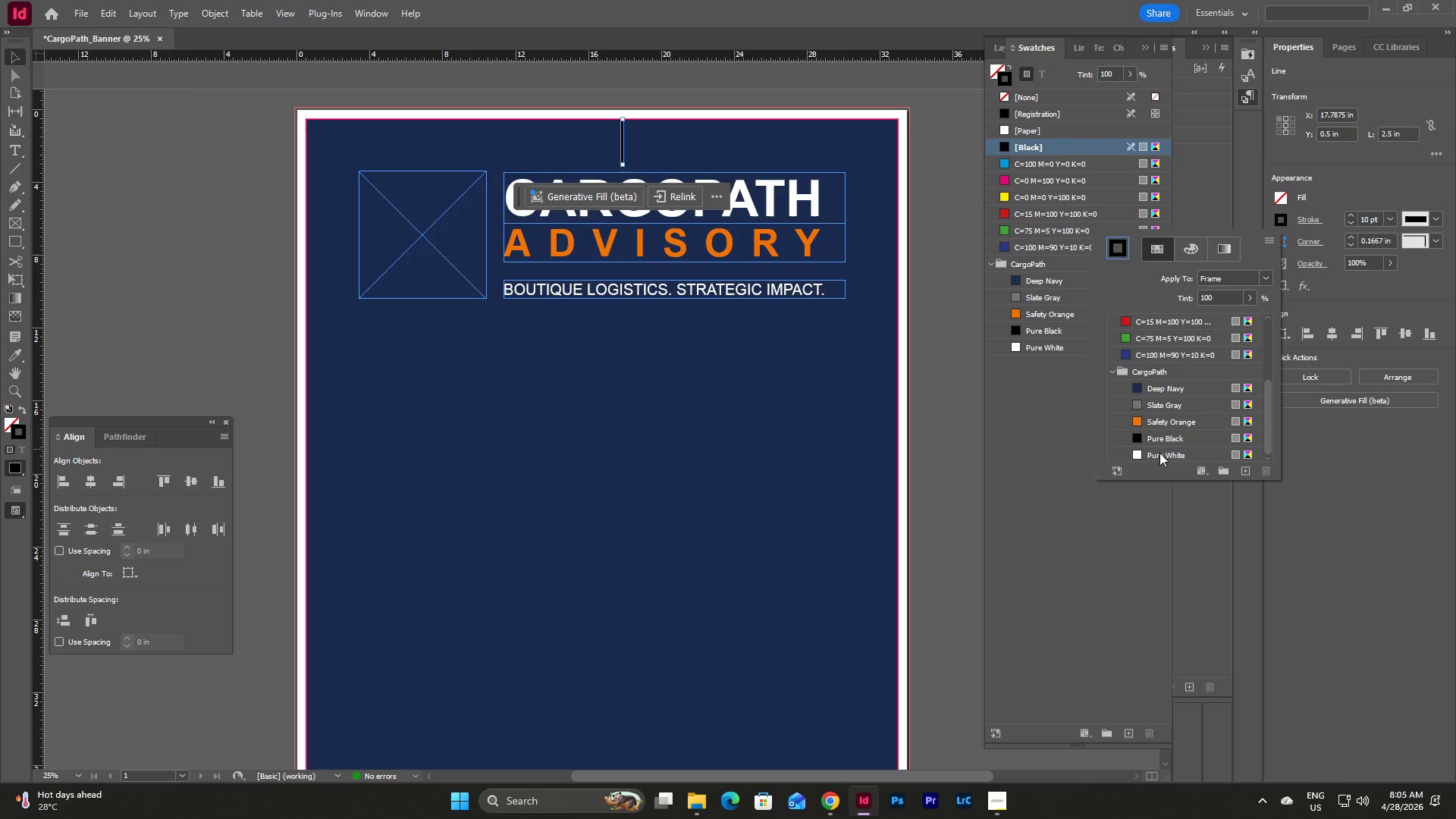 
double_click([737, 338])
 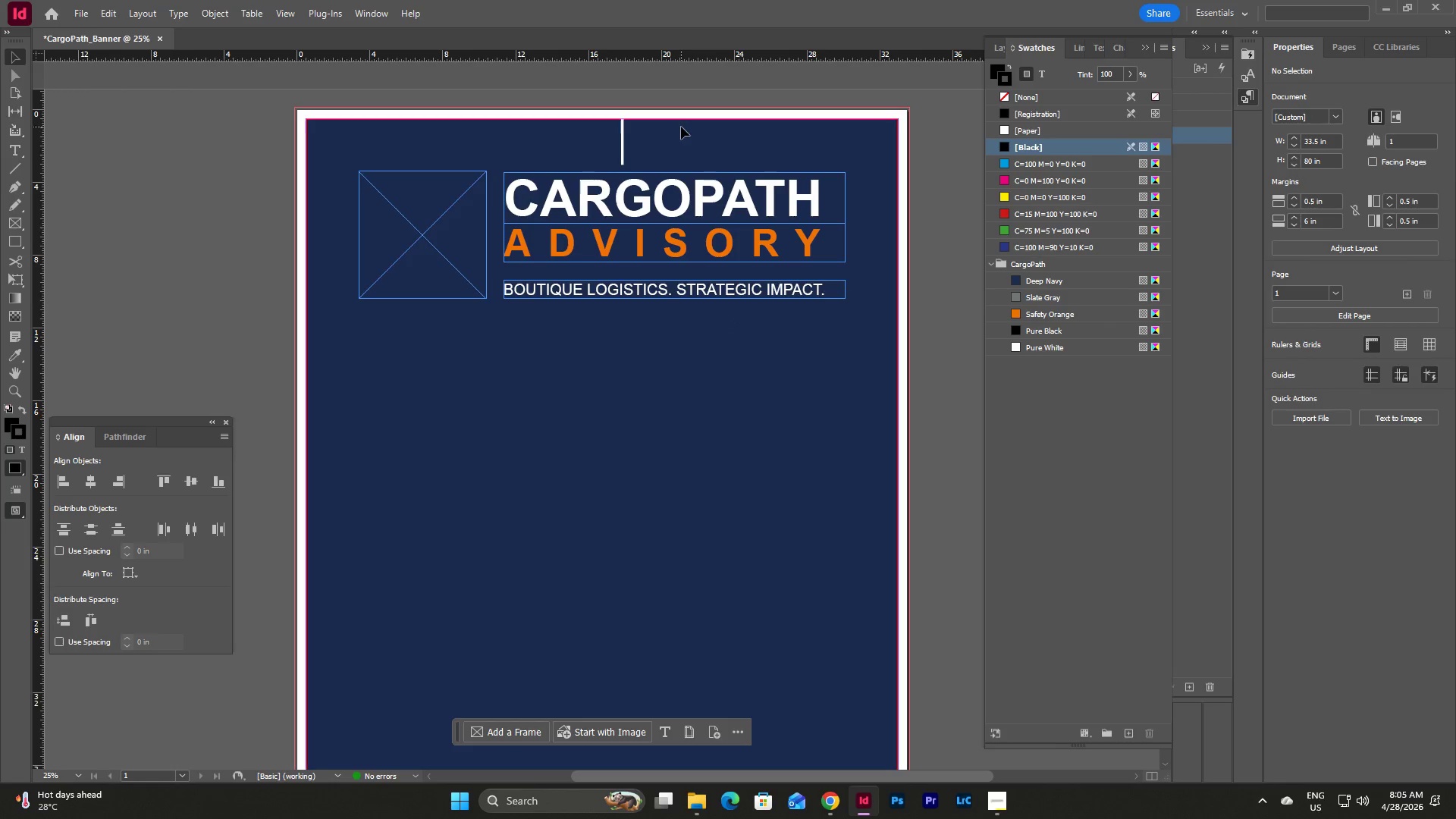 
left_click([683, 141])
 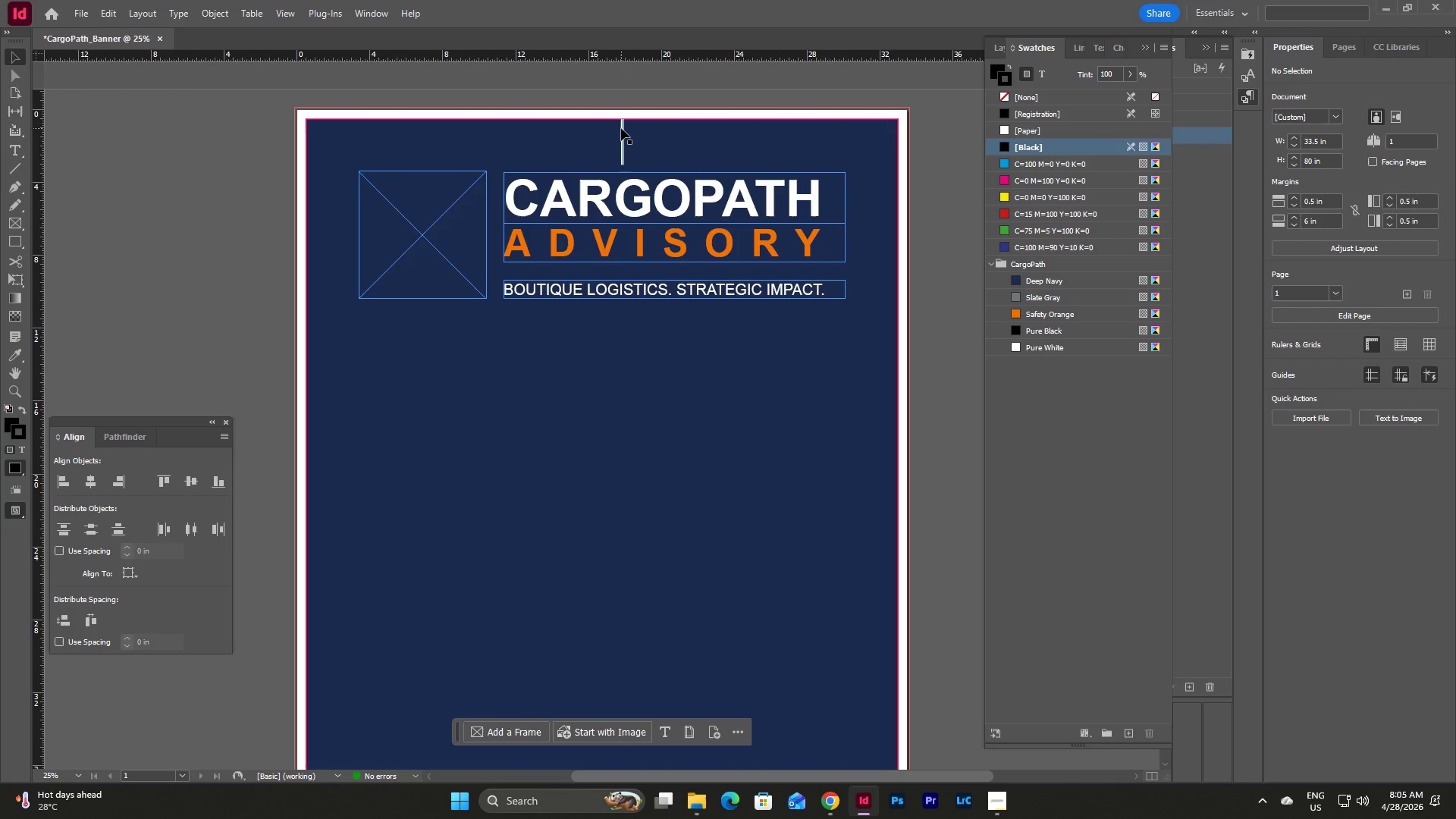 
left_click_drag(start_coordinate=[613, 140], to_coordinate=[642, 143])
 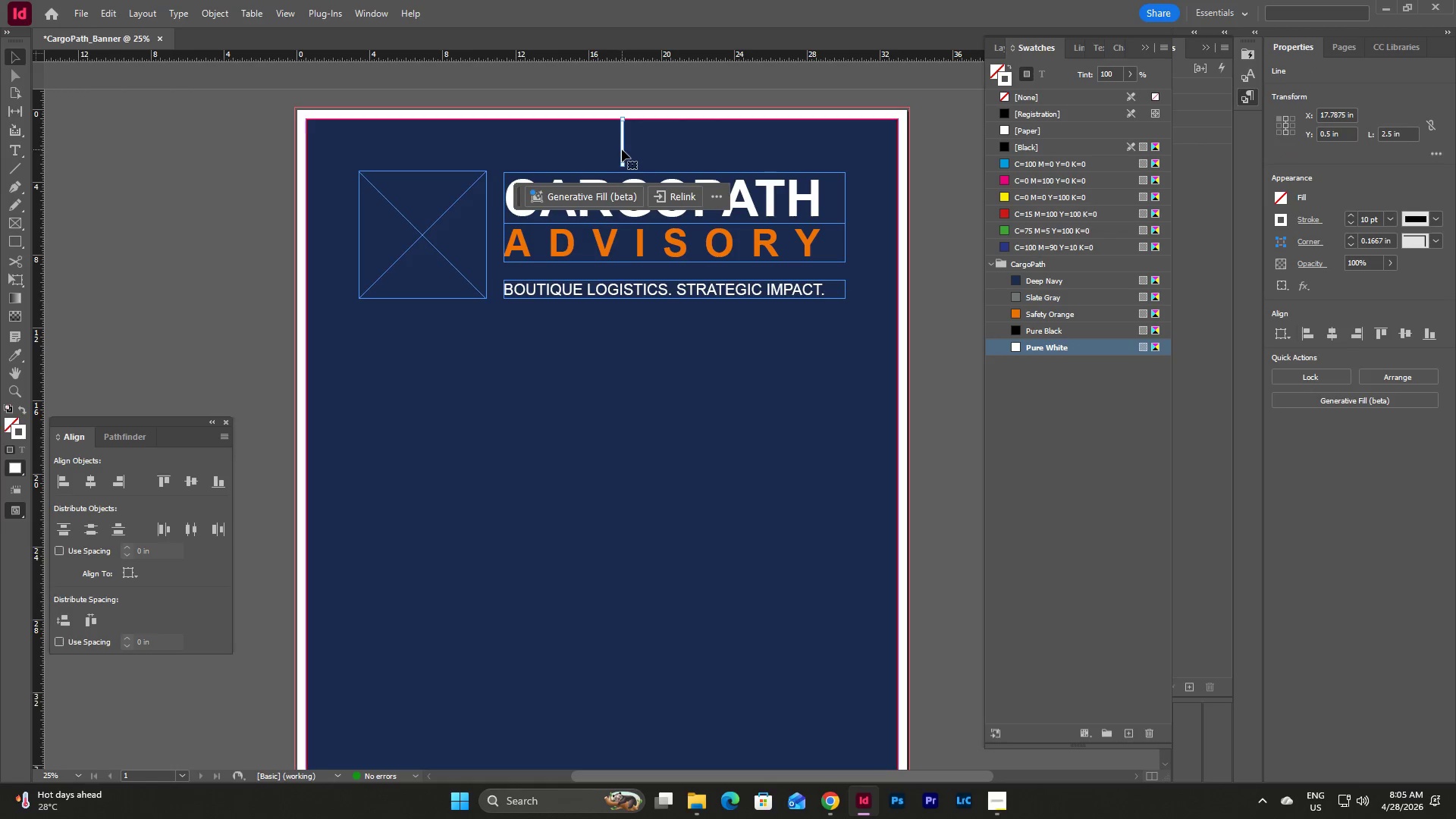 
left_click_drag(start_coordinate=[622, 150], to_coordinate=[634, 149])
 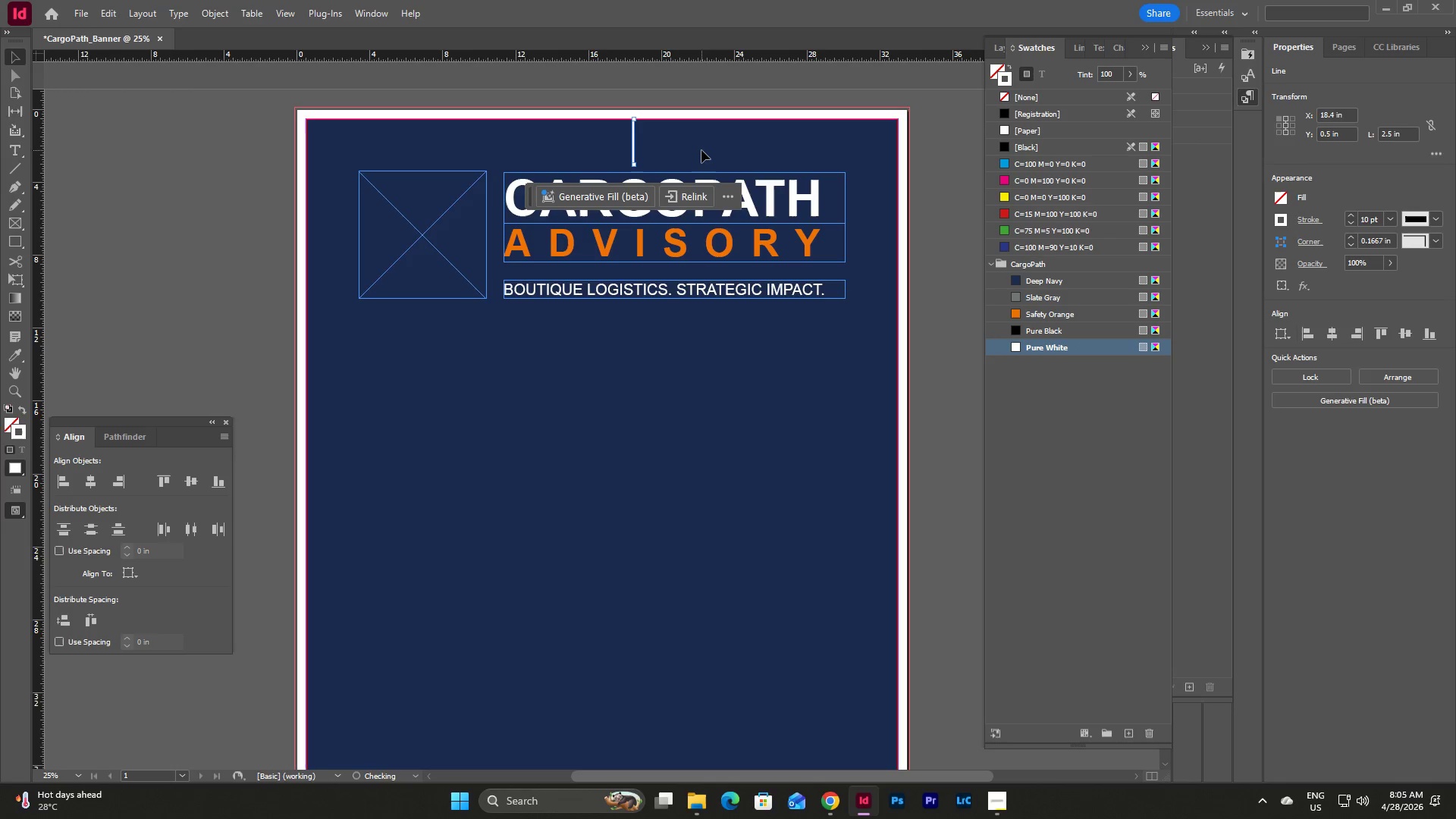 
left_click([701, 150])
 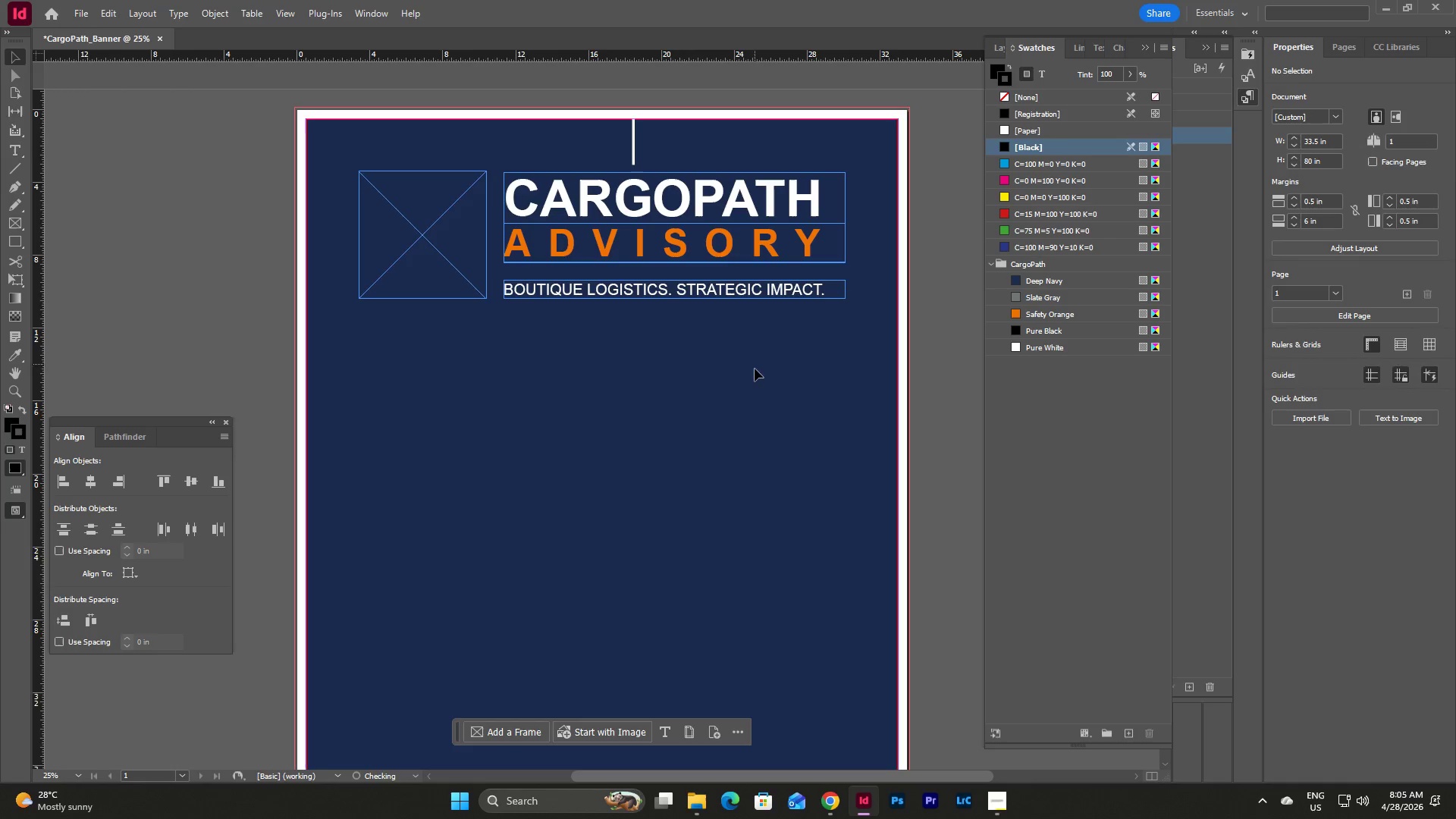 
left_click_drag(start_coordinate=[754, 373], to_coordinate=[416, 212])
 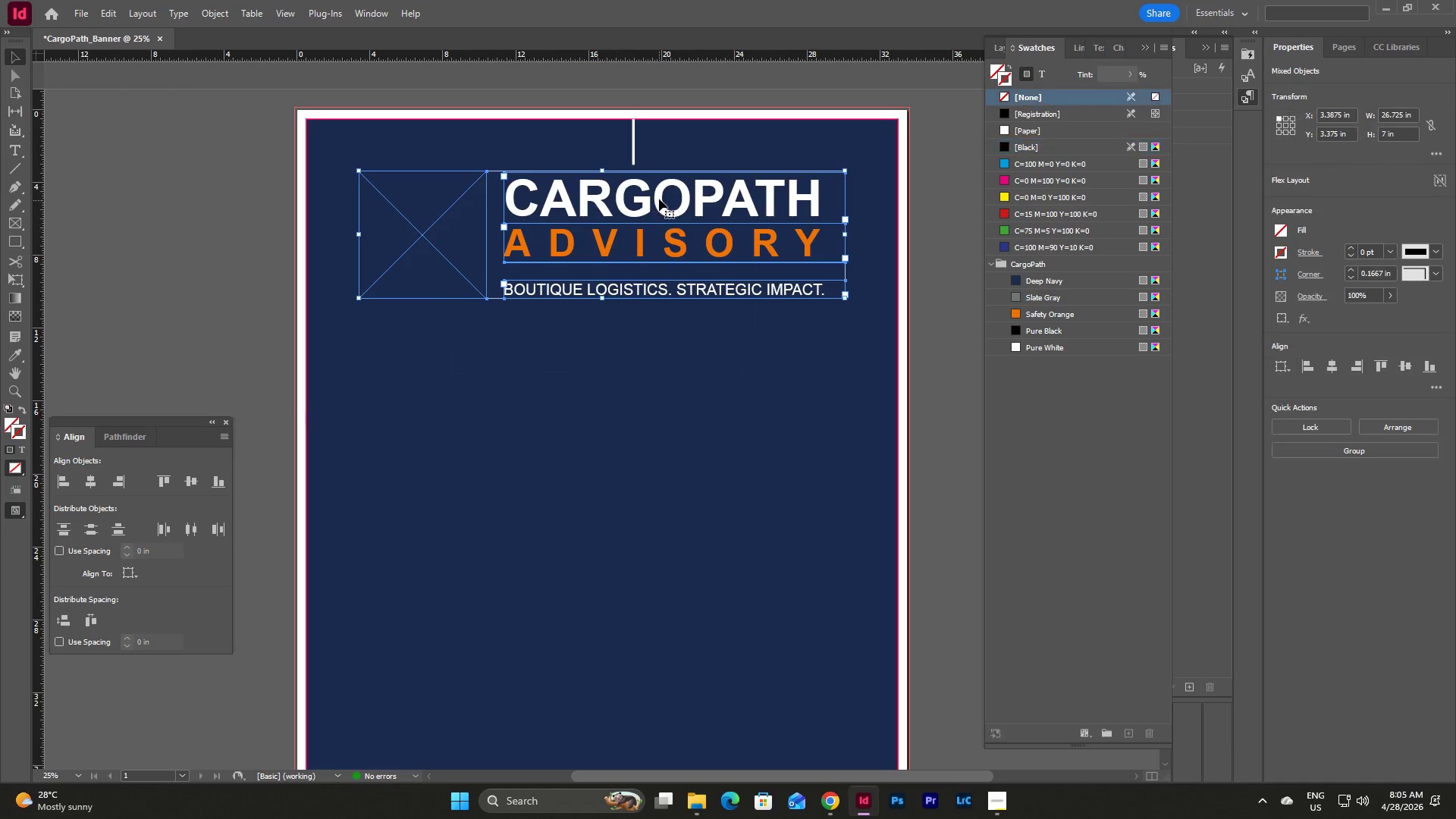 
left_click_drag(start_coordinate=[651, 196], to_coordinate=[652, 191])
 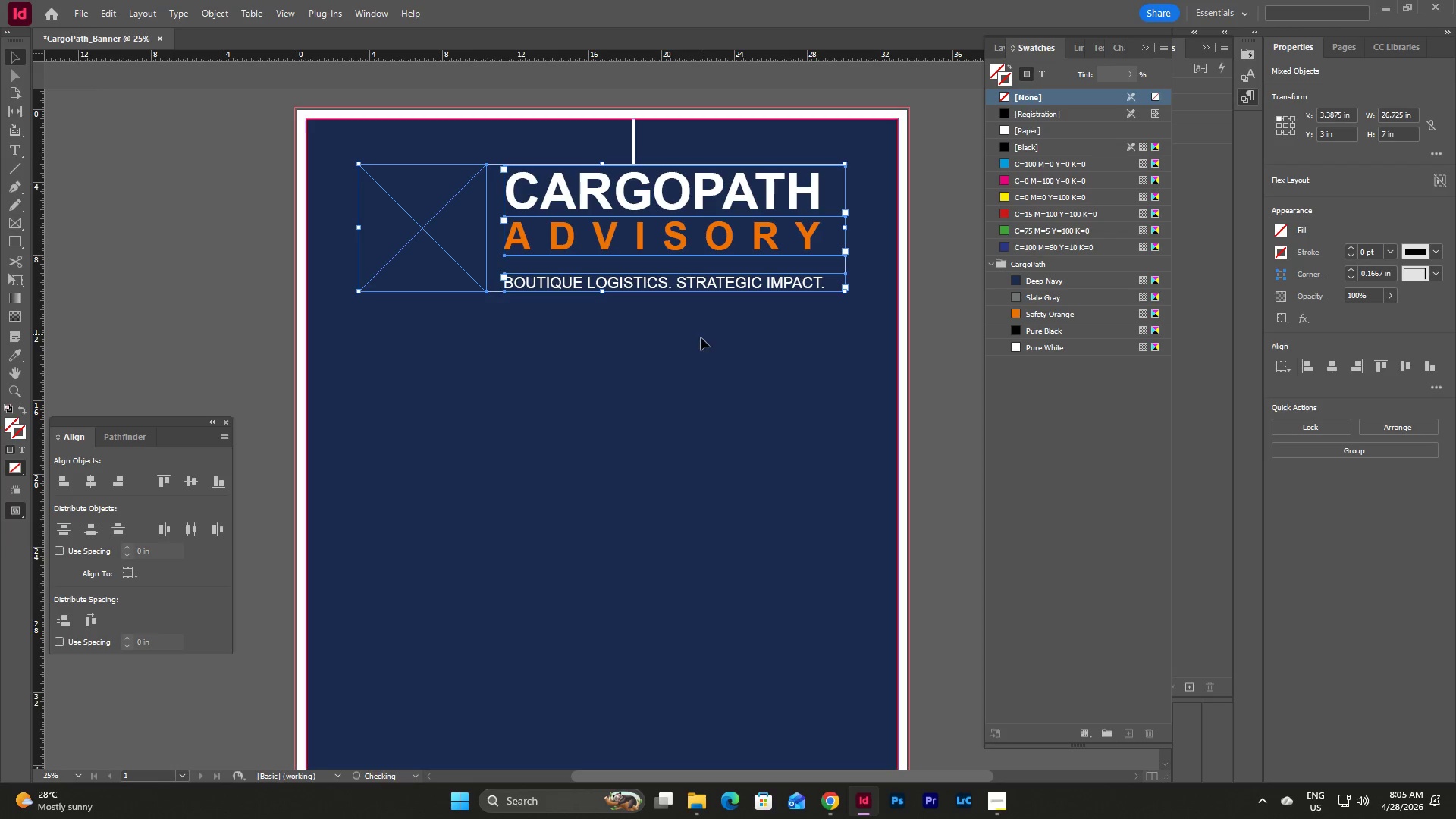 
left_click([701, 337])
 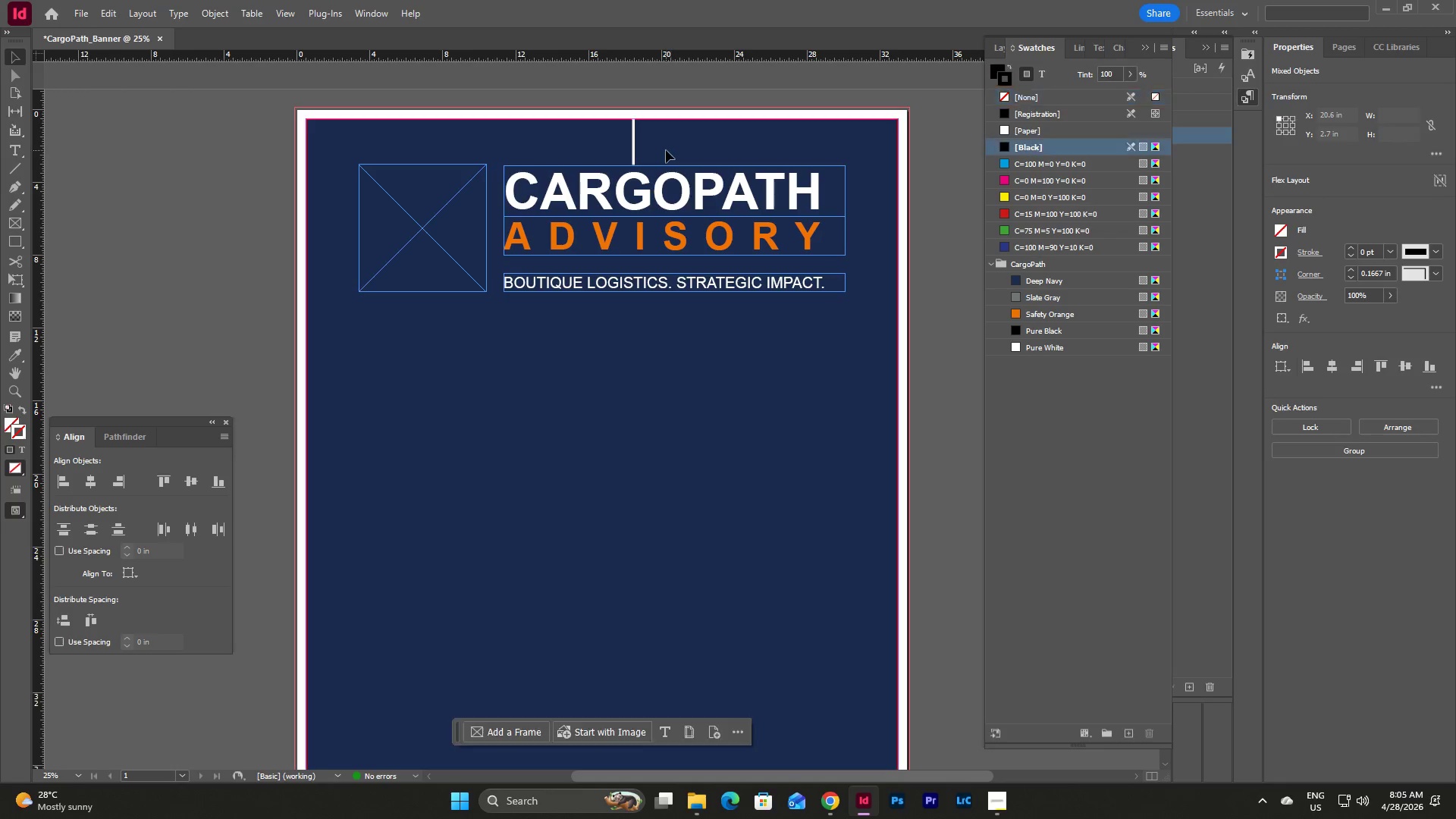 
left_click_drag(start_coordinate=[666, 150], to_coordinate=[603, 126])
 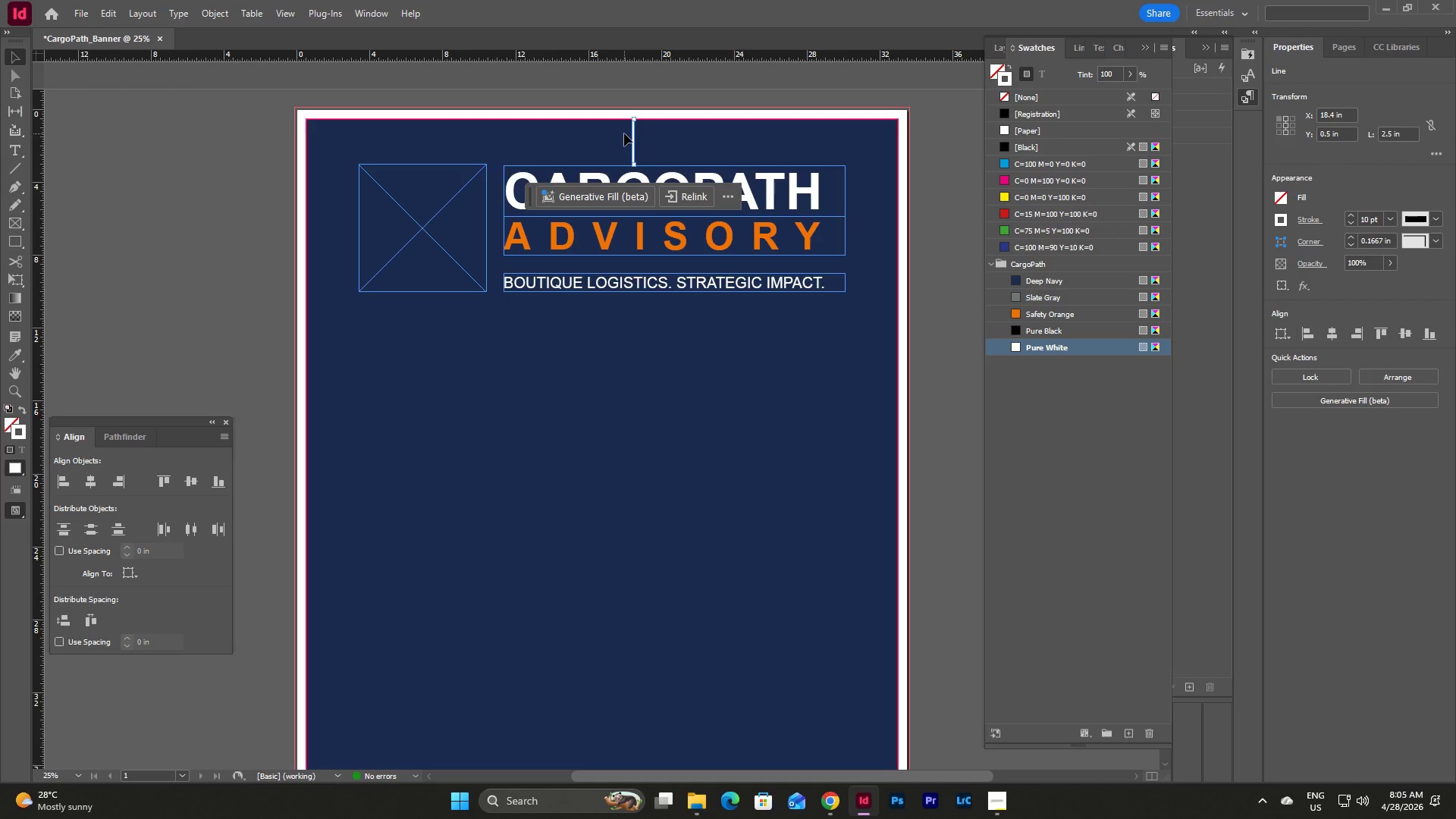 
key(Control+C)
 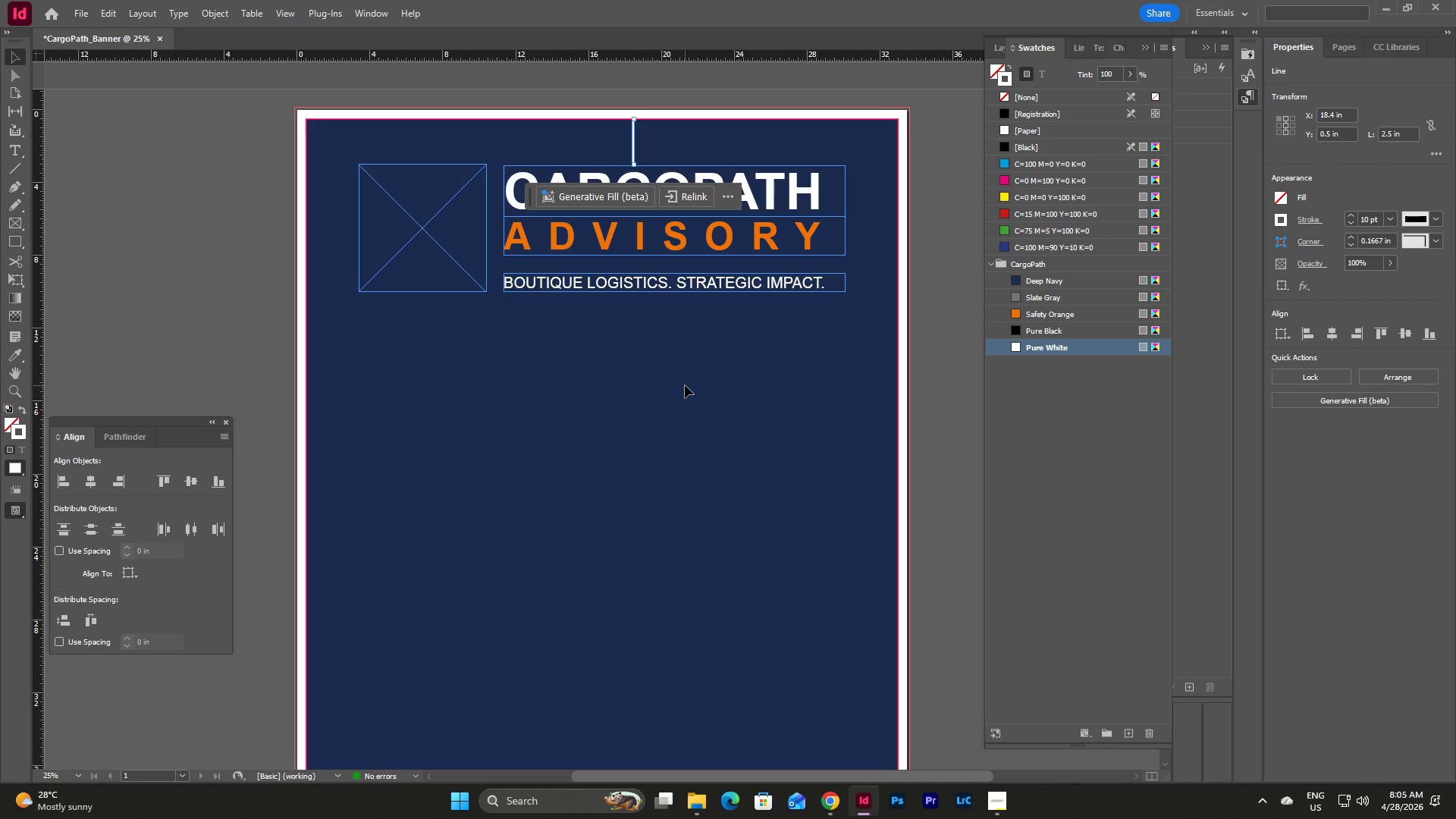 
left_click([685, 385])
 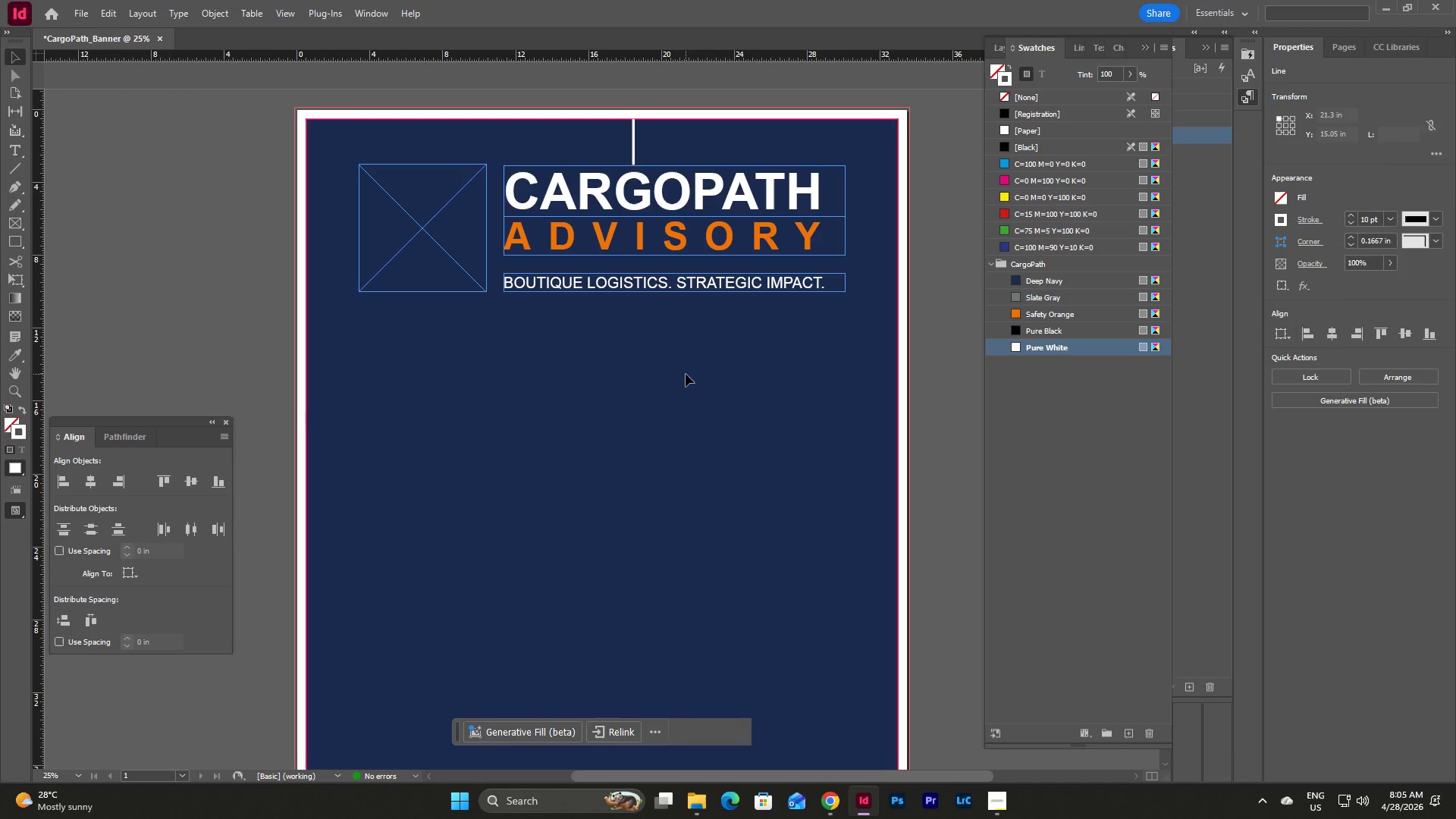 
key(Control+V)
 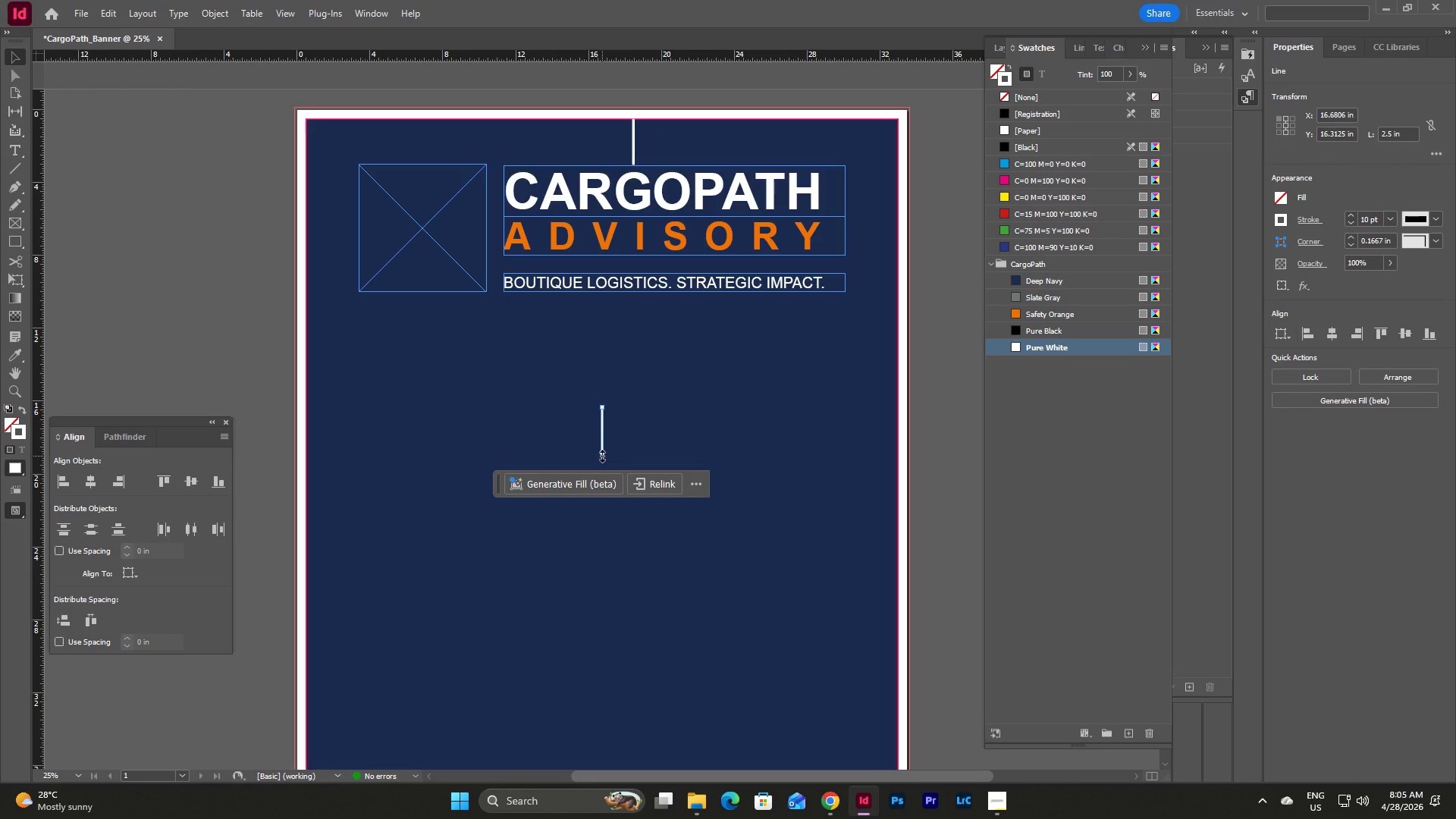 
left_click_drag(start_coordinate=[610, 456], to_coordinate=[687, 412])
 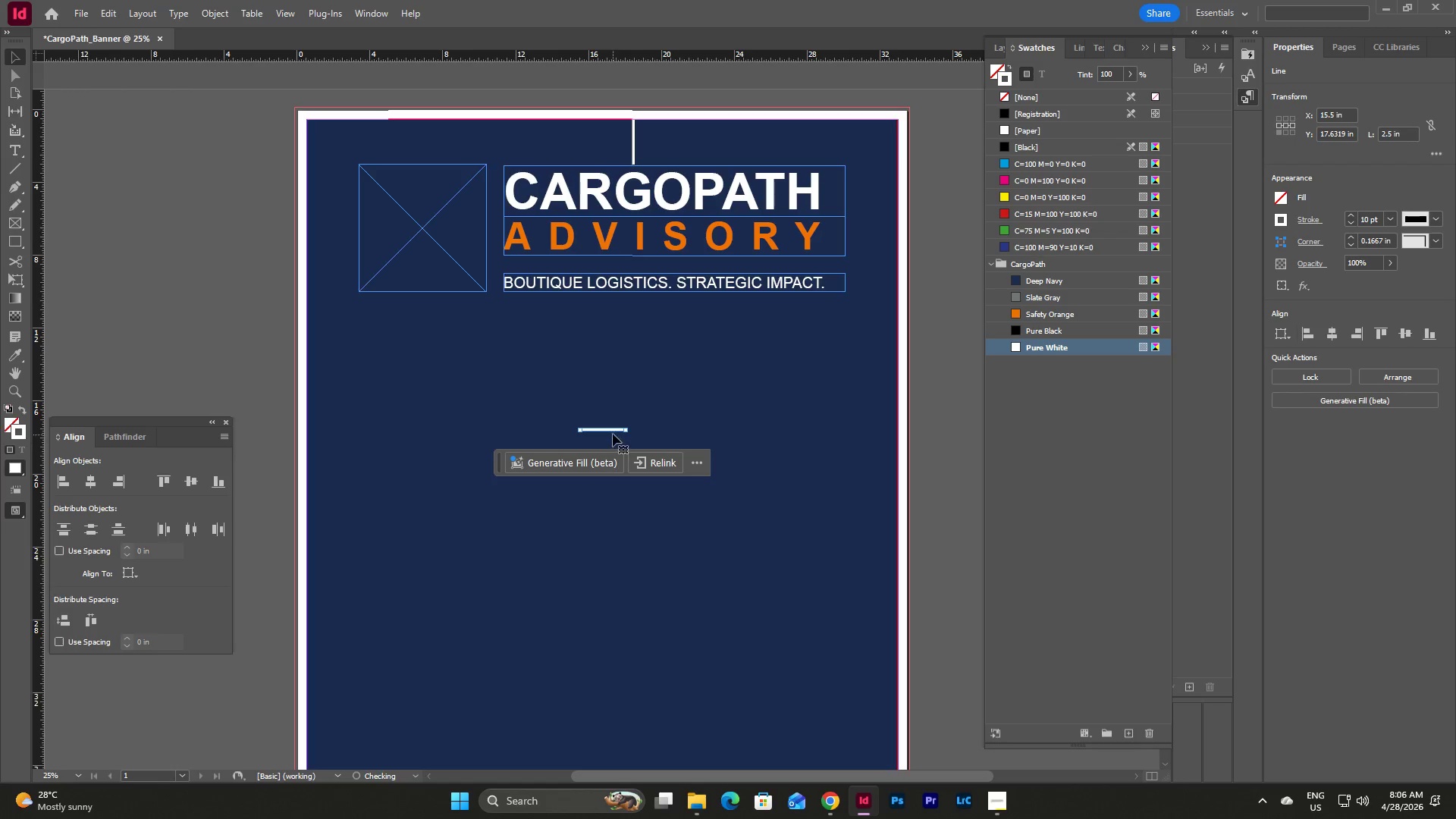 
hold_key(key=ShiftLeft, duration=1.5)
 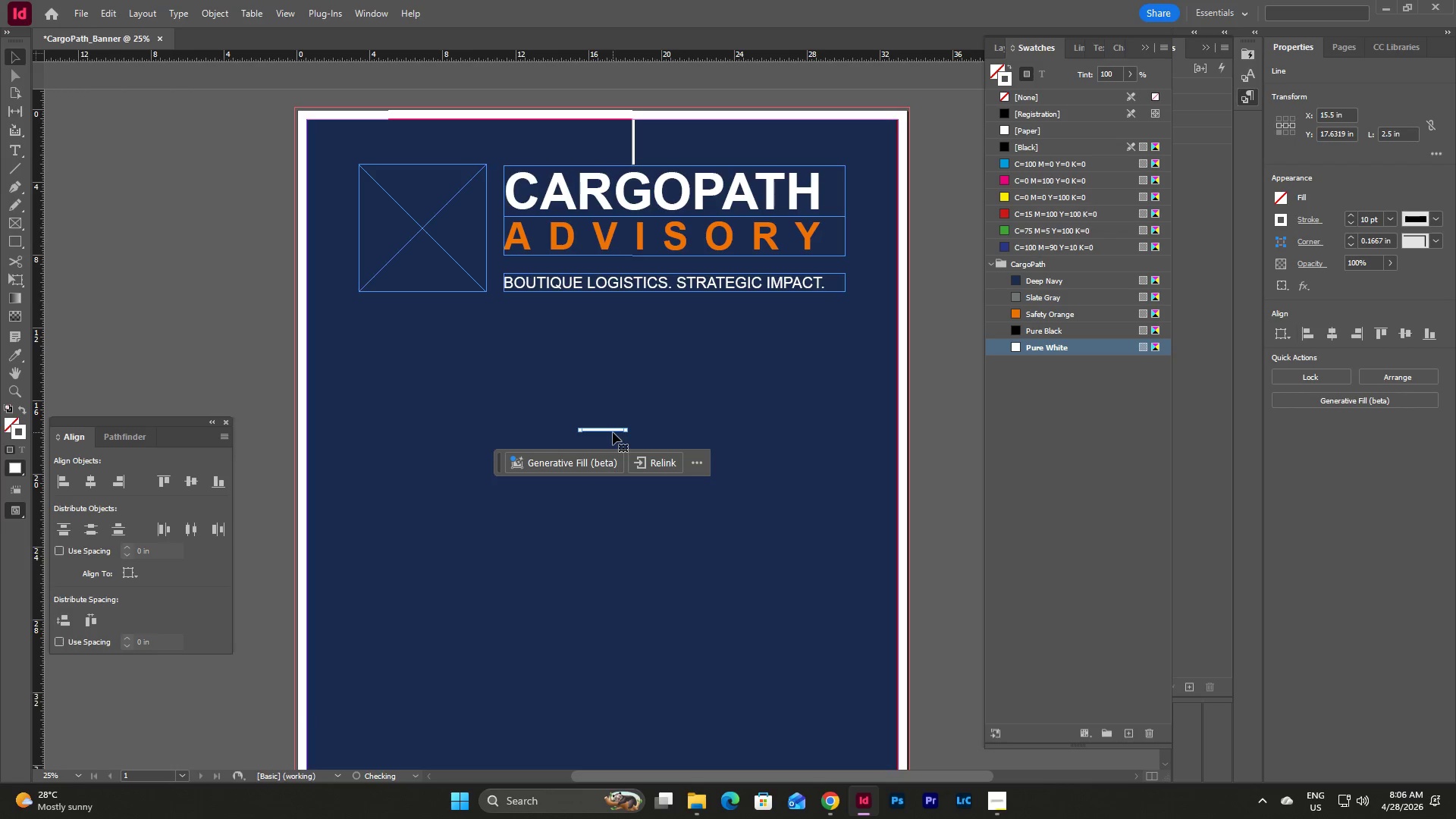 
left_click_drag(start_coordinate=[611, 432], to_coordinate=[585, 418])
 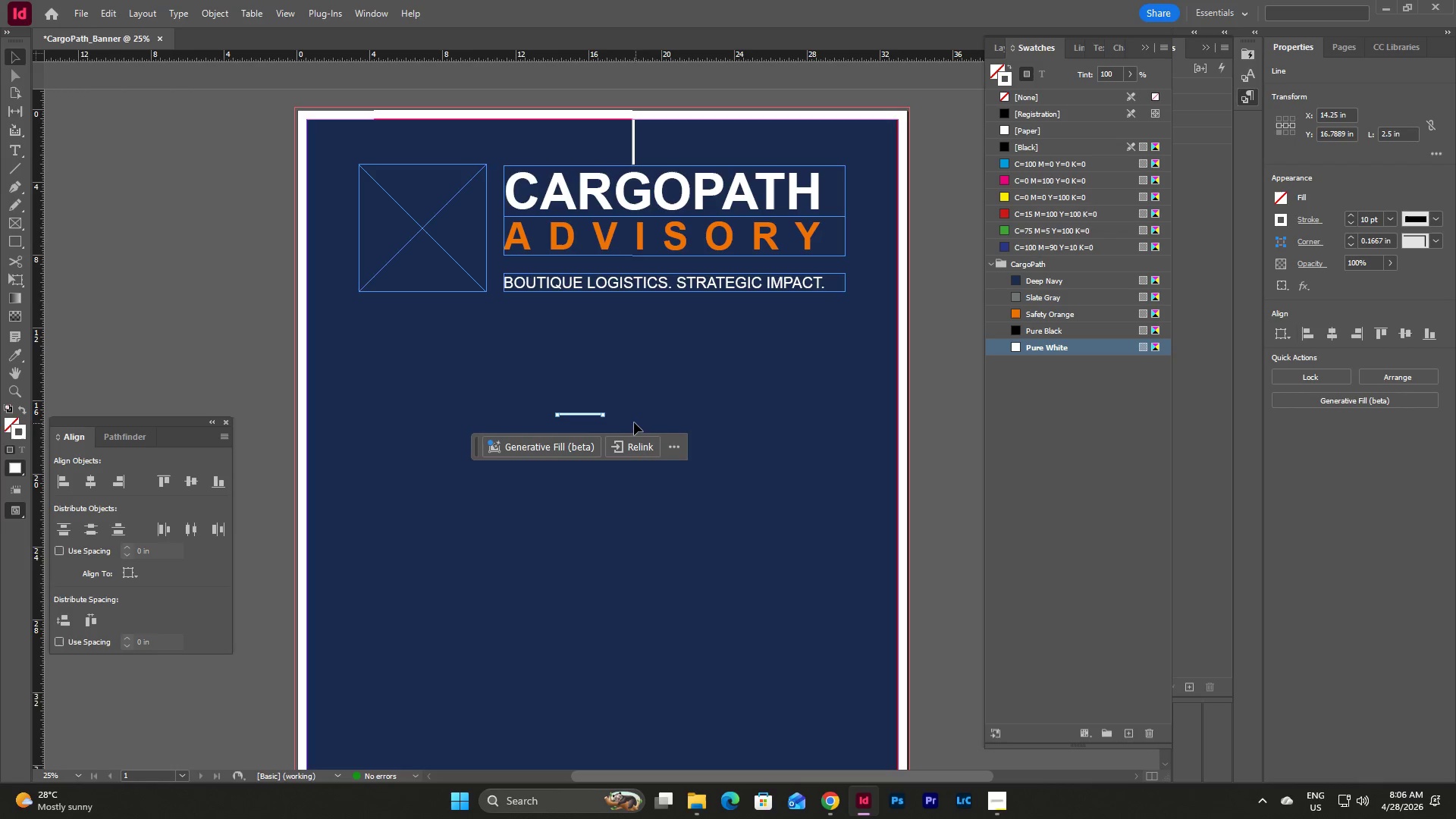 
left_click([623, 422])
 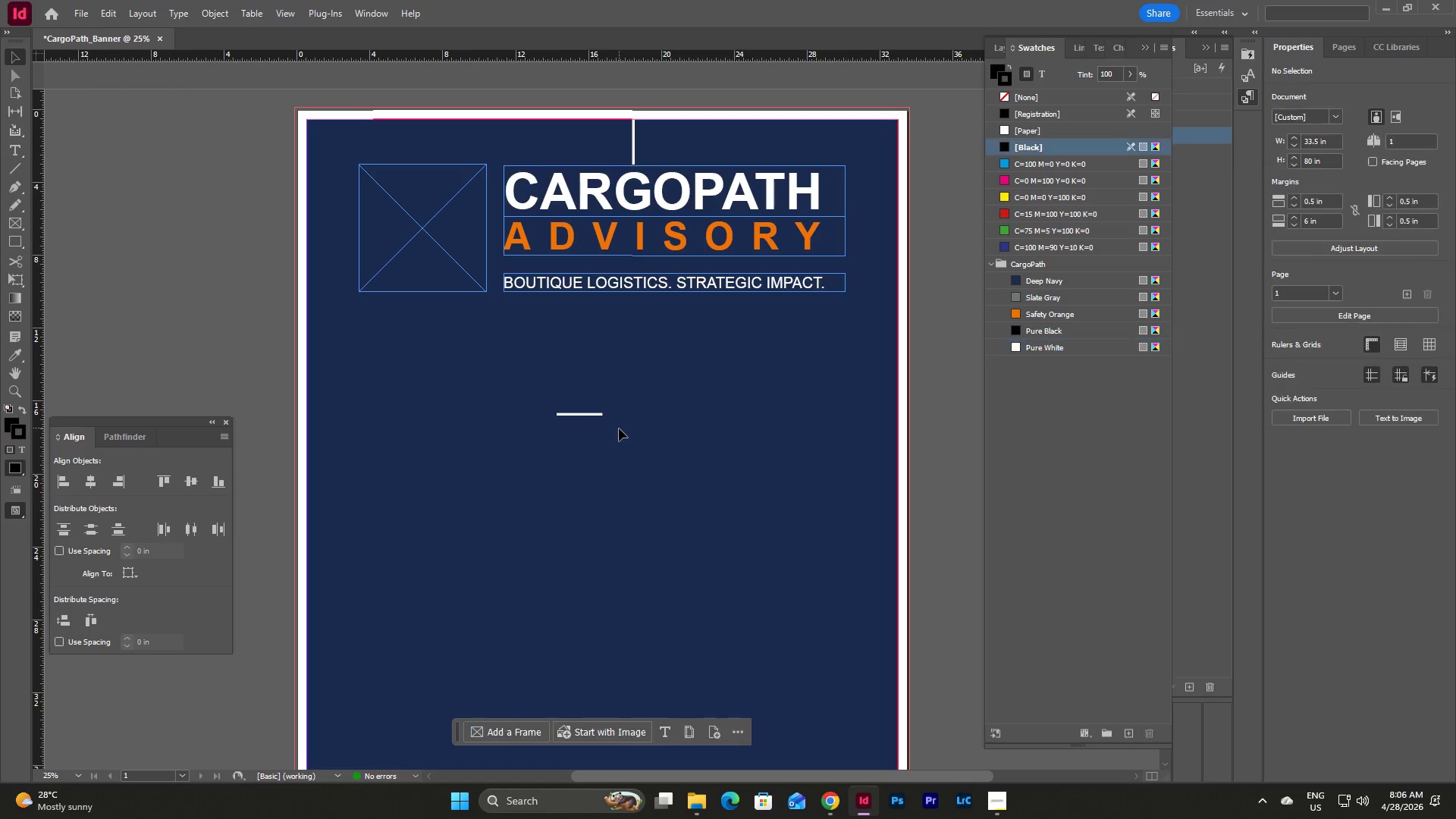 
left_click_drag(start_coordinate=[619, 428], to_coordinate=[544, 400])
 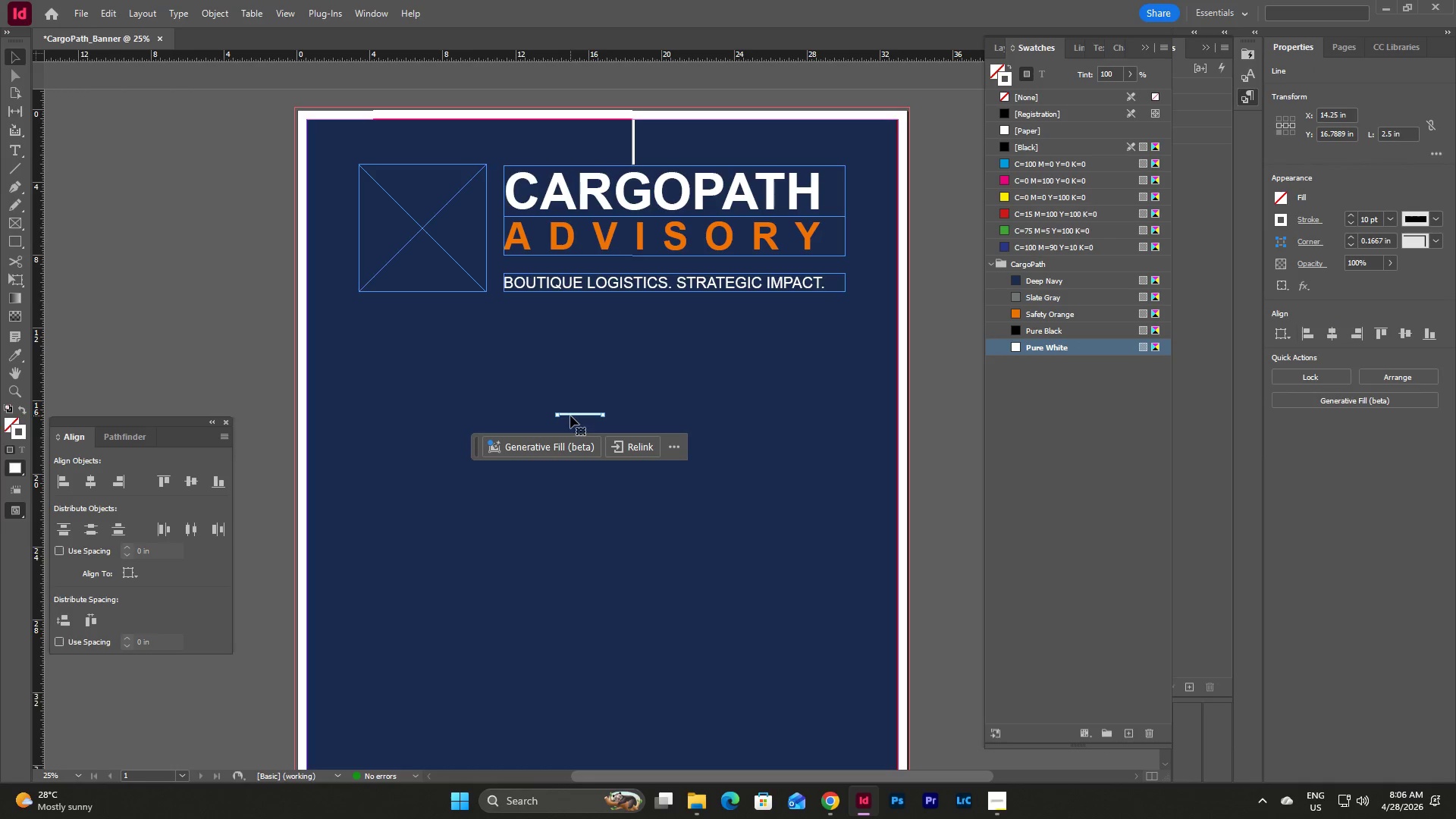 
left_click_drag(start_coordinate=[570, 416], to_coordinate=[736, 143])
 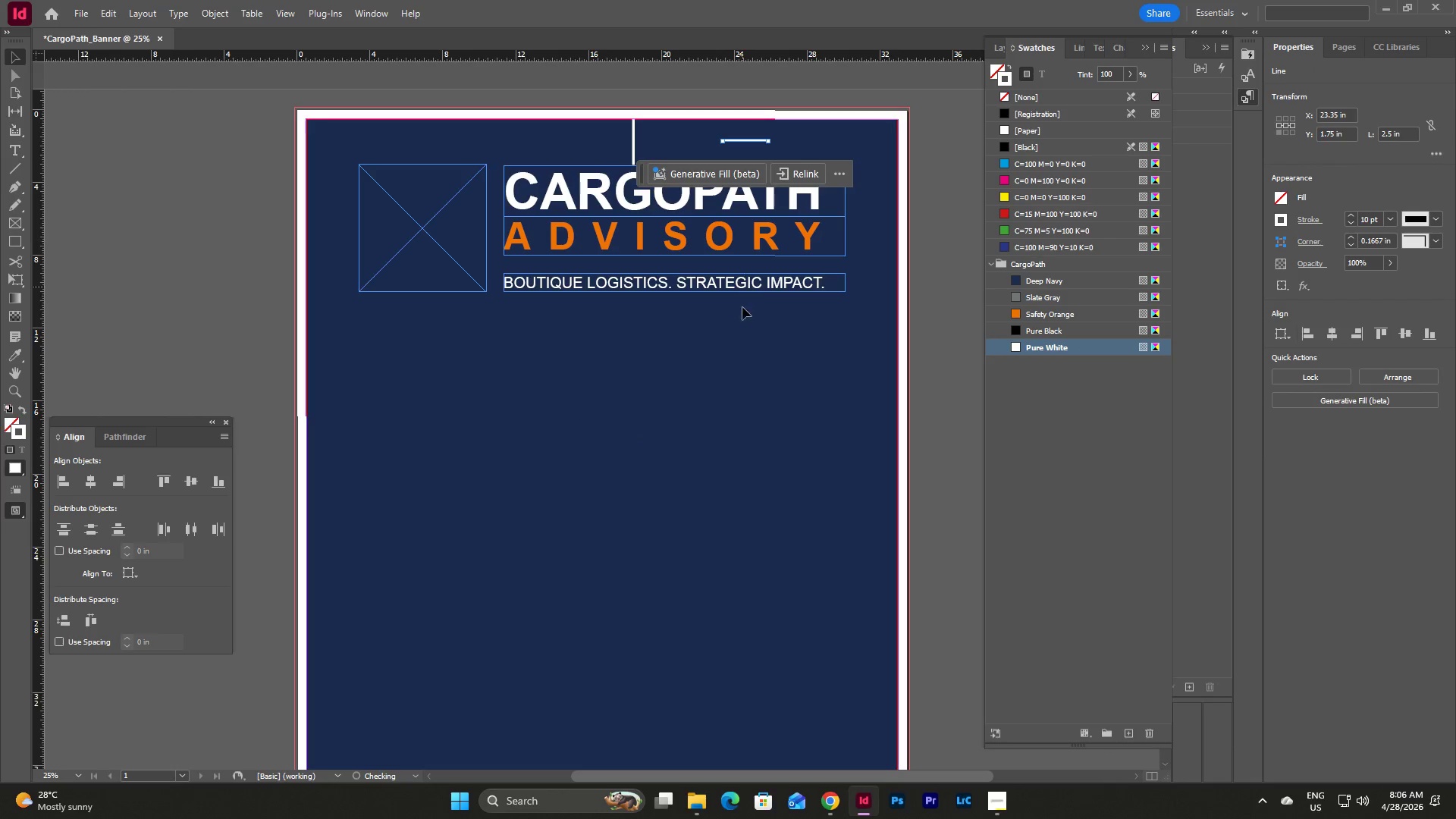 
left_click([742, 315])
 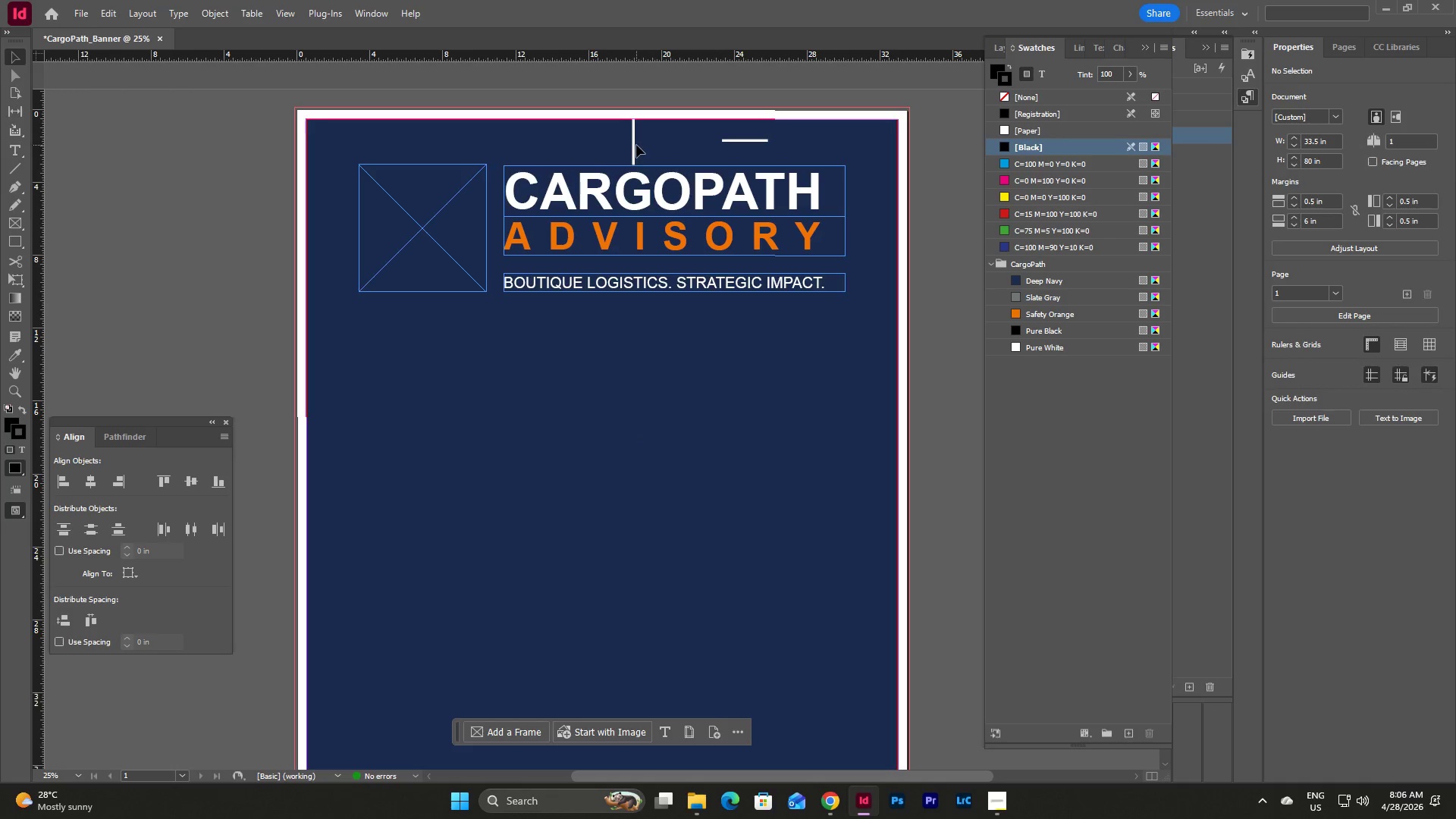 
left_click([634, 145])
 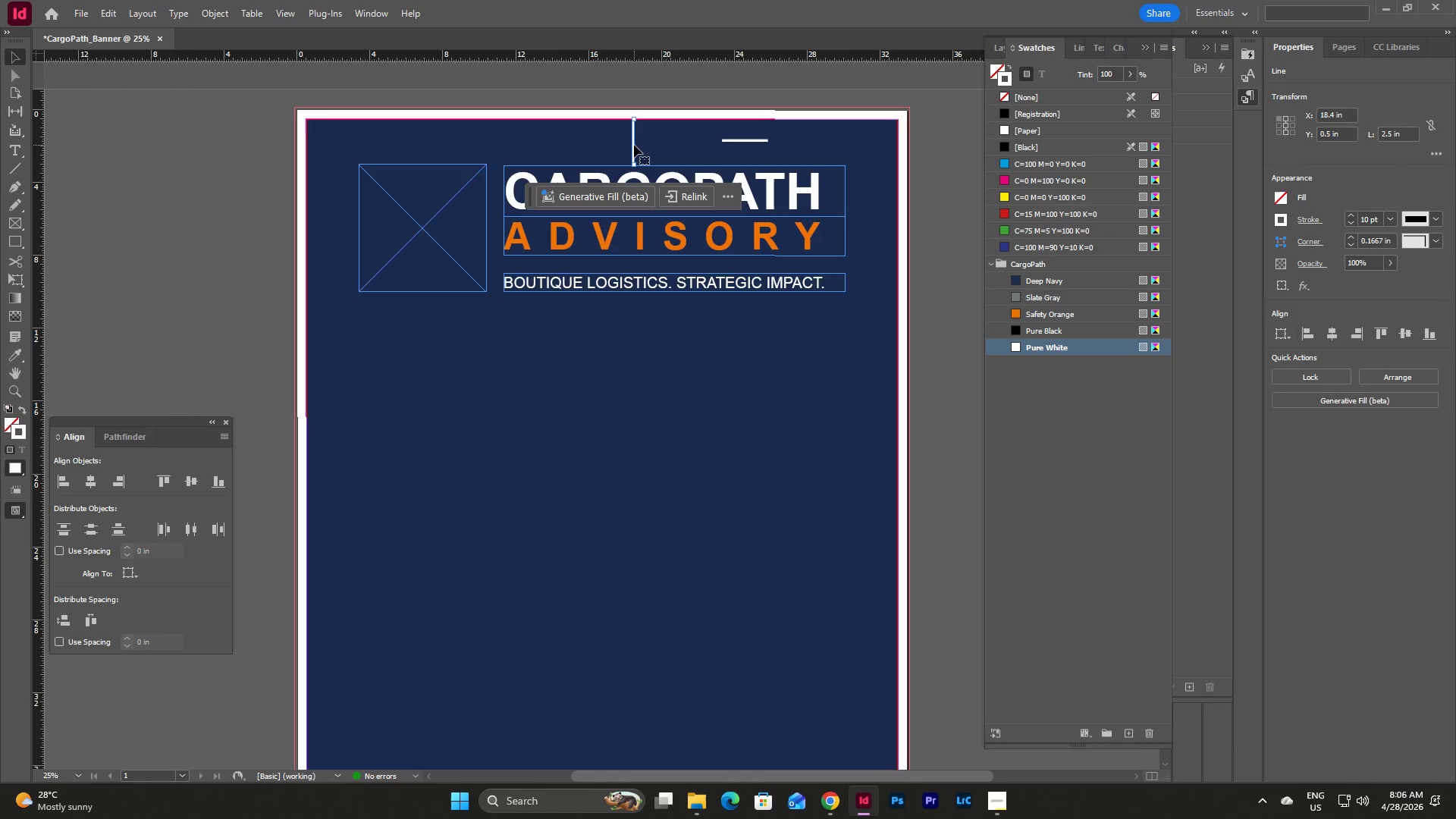 
hold_key(key=ControlLeft, duration=0.91)
 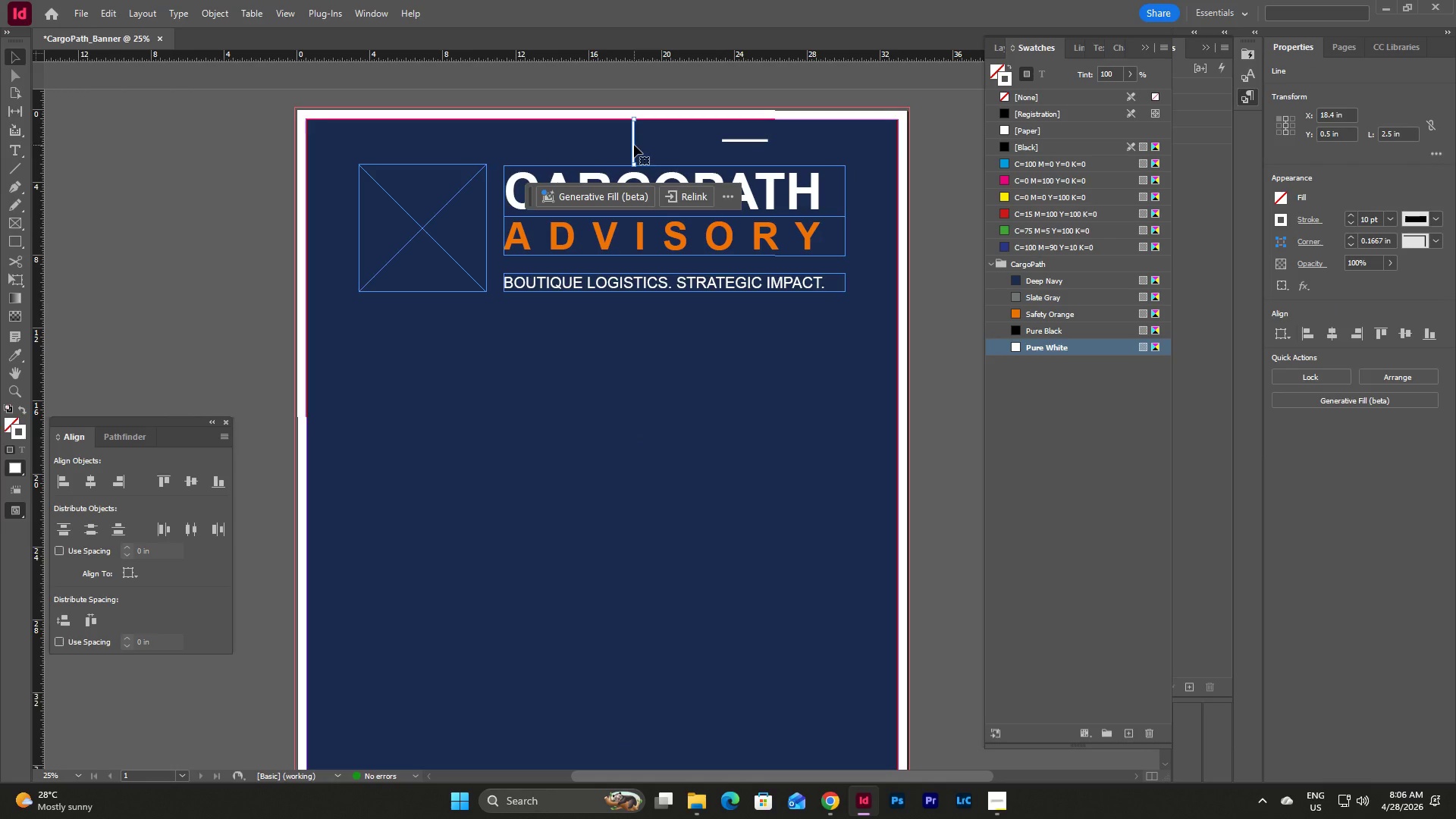 
left_click_drag(start_coordinate=[634, 145], to_coordinate=[603, 315])
 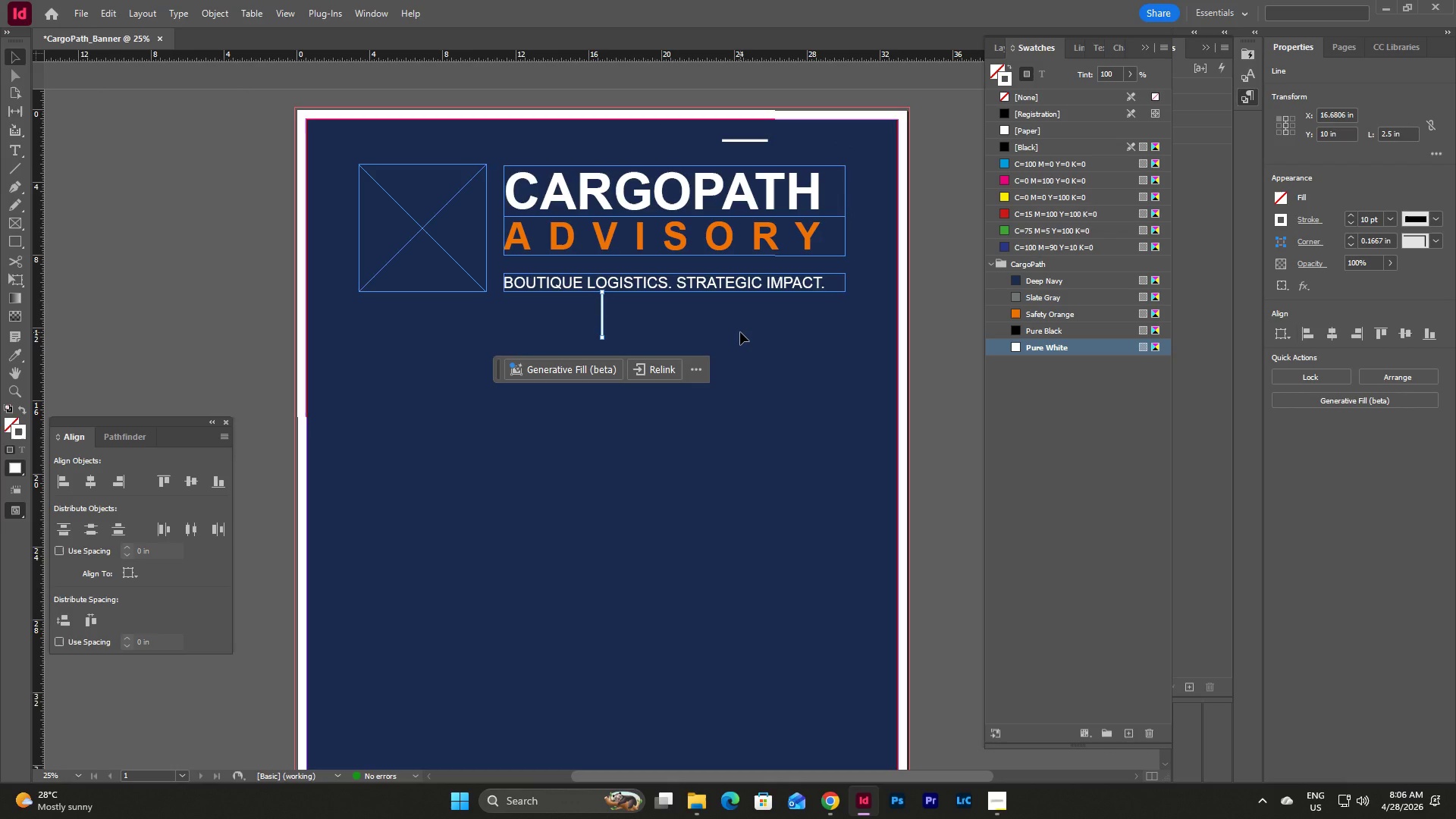 
left_click([740, 332])
 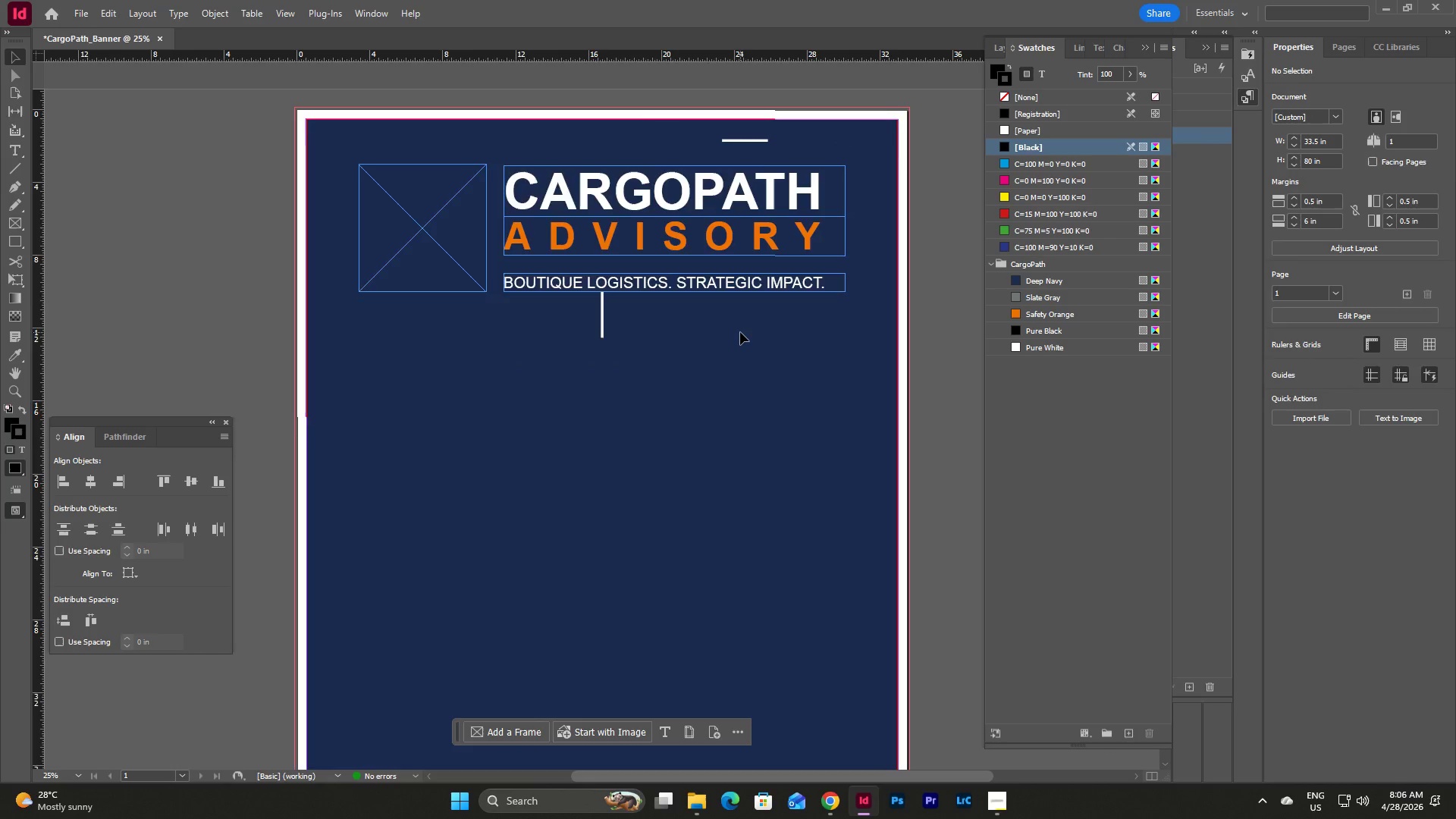 
scroll: coordinate [740, 332], scroll_direction: down, amount: 2.0
 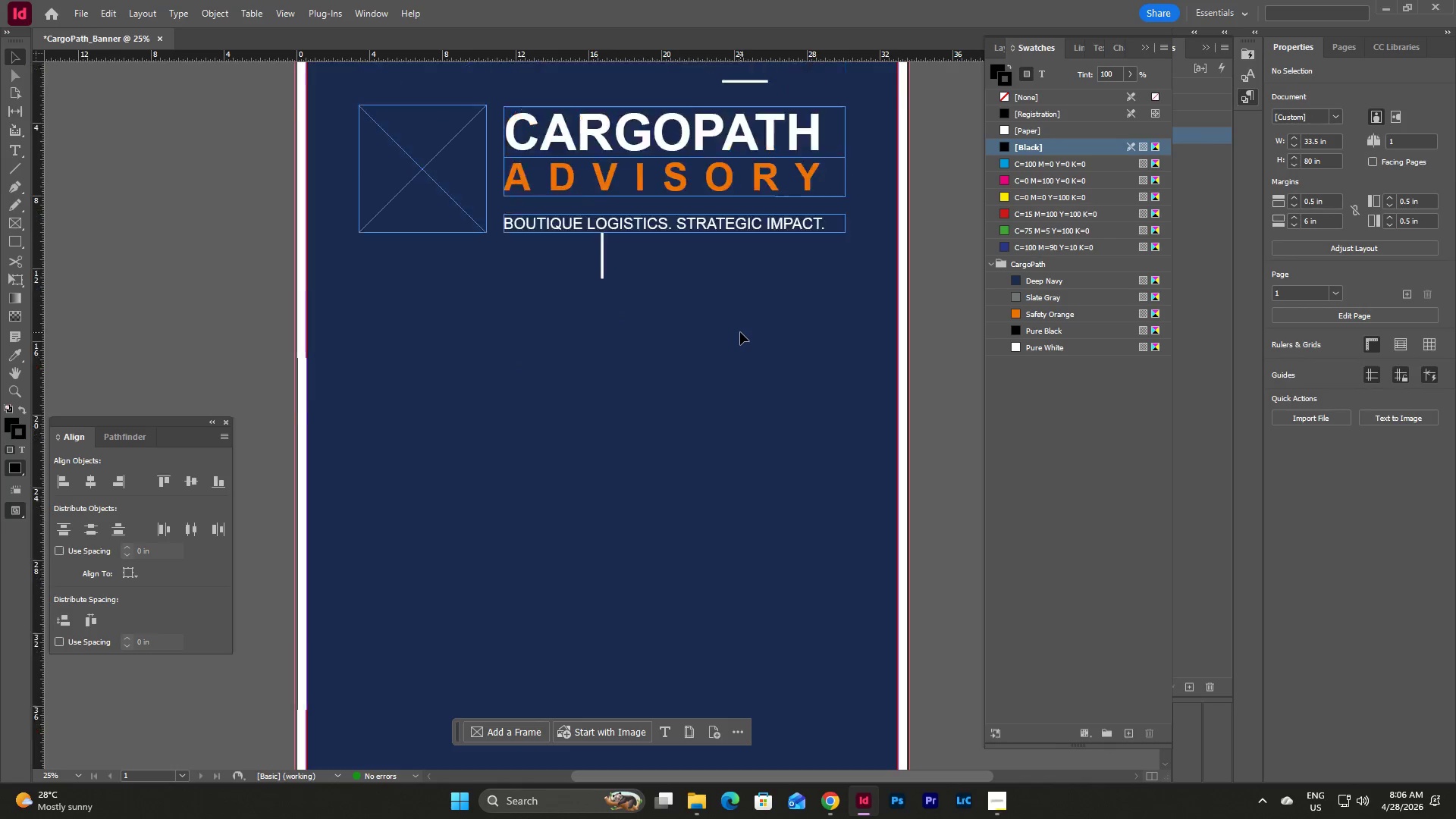 
scroll: coordinate [740, 332], scroll_direction: up, amount: 8.0
 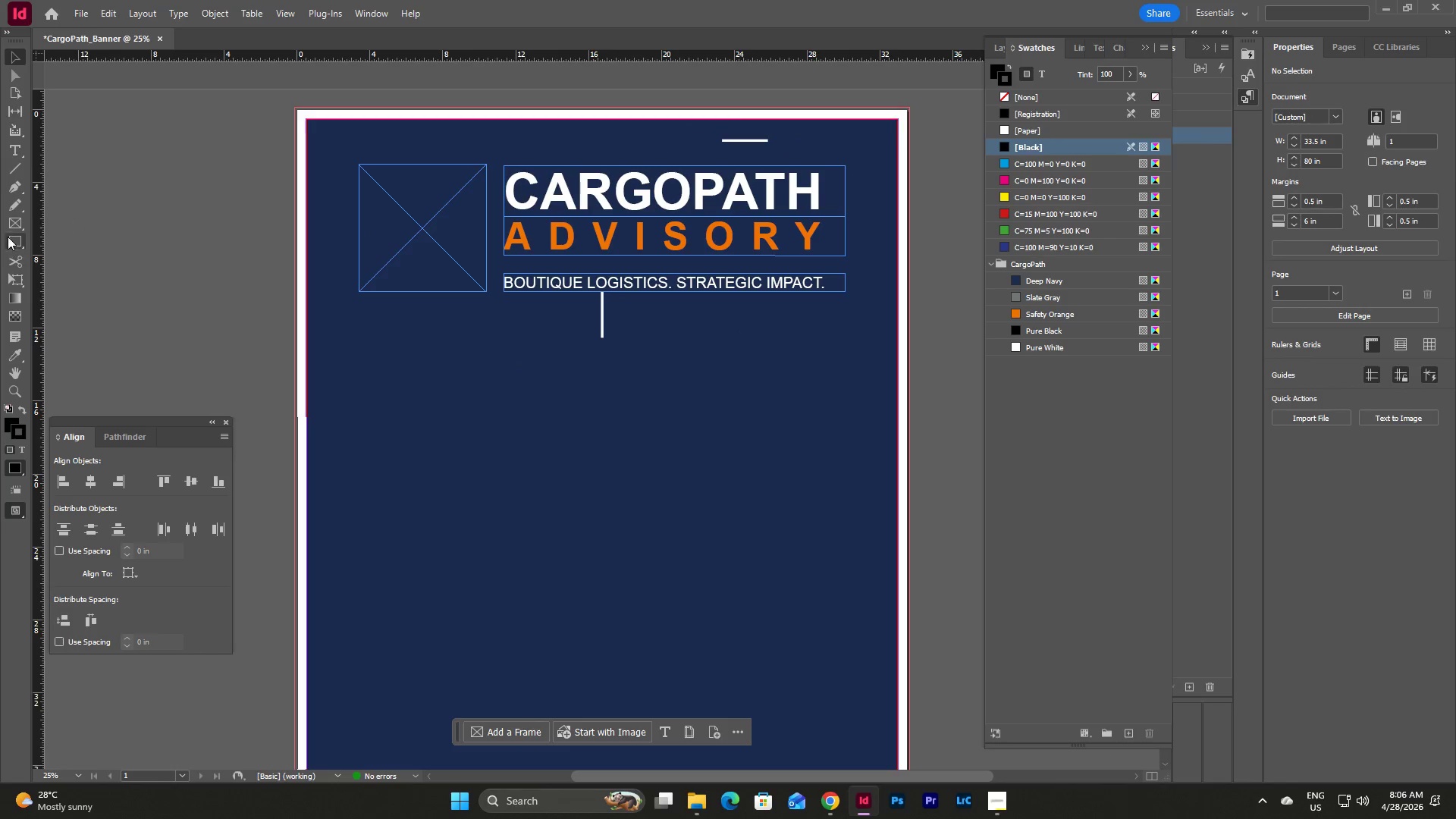 
left_click([17, 222])
 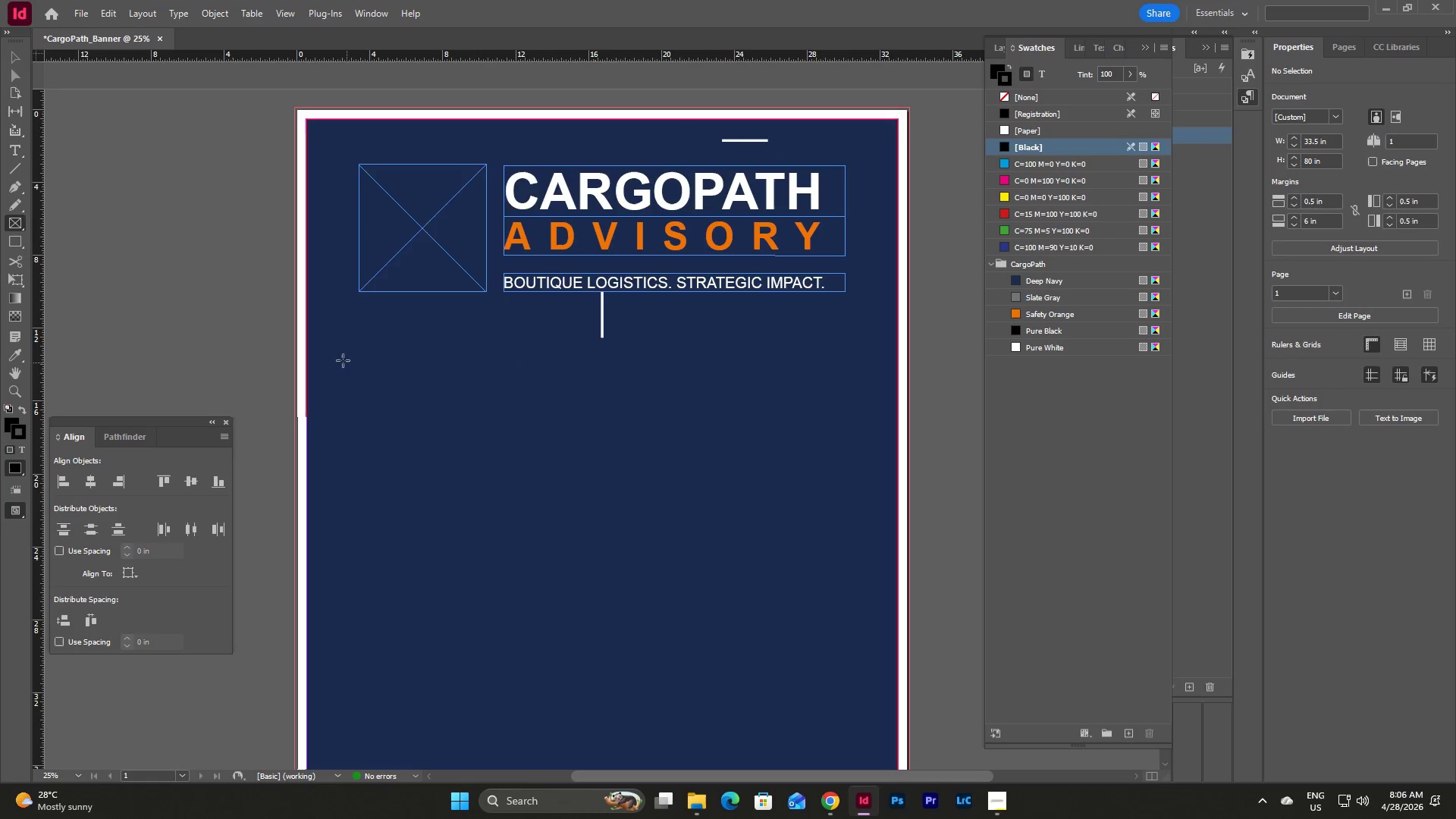 
left_click_drag(start_coordinate=[339, 354], to_coordinate=[873, 702])
 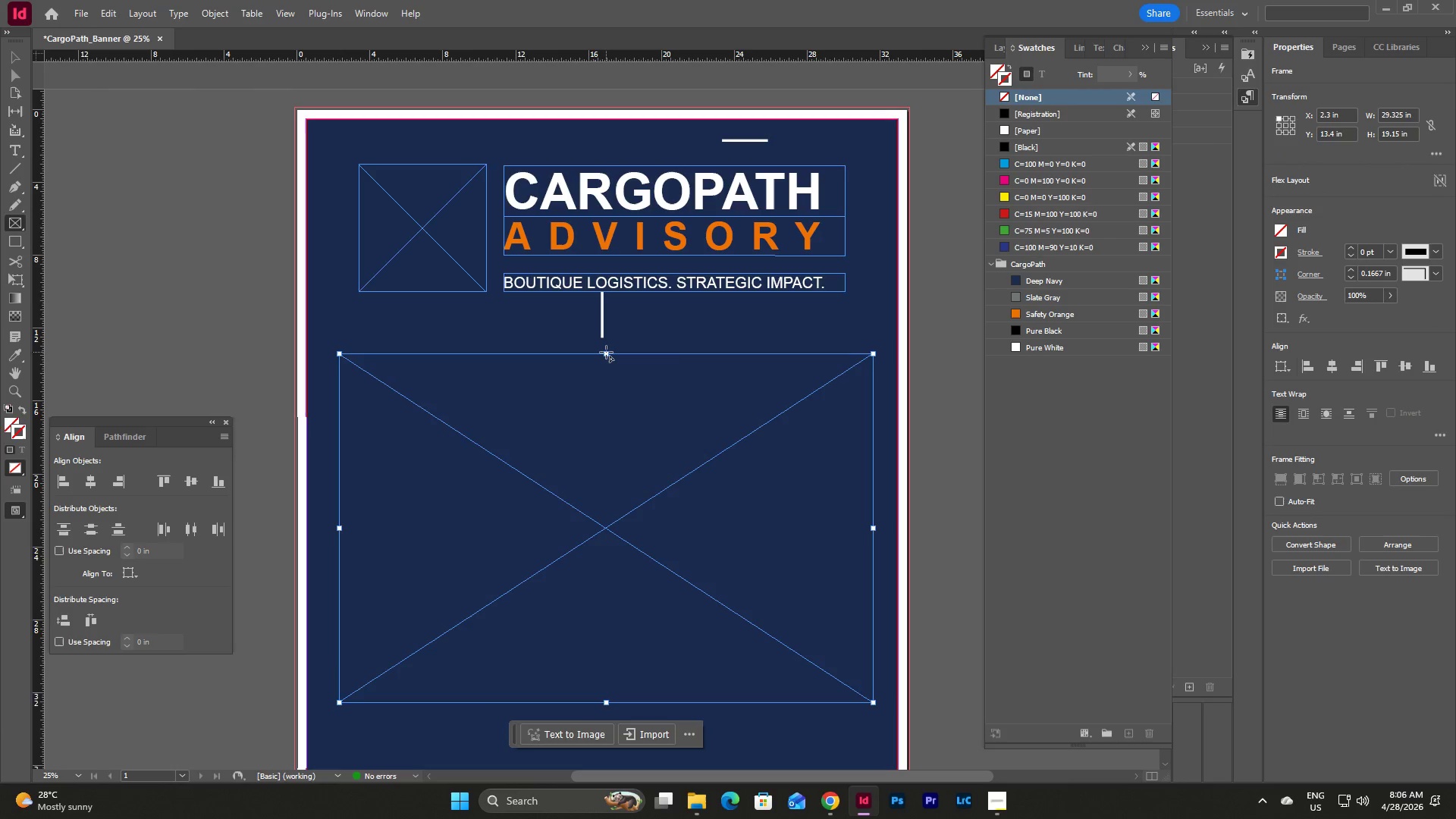 
key(V)
 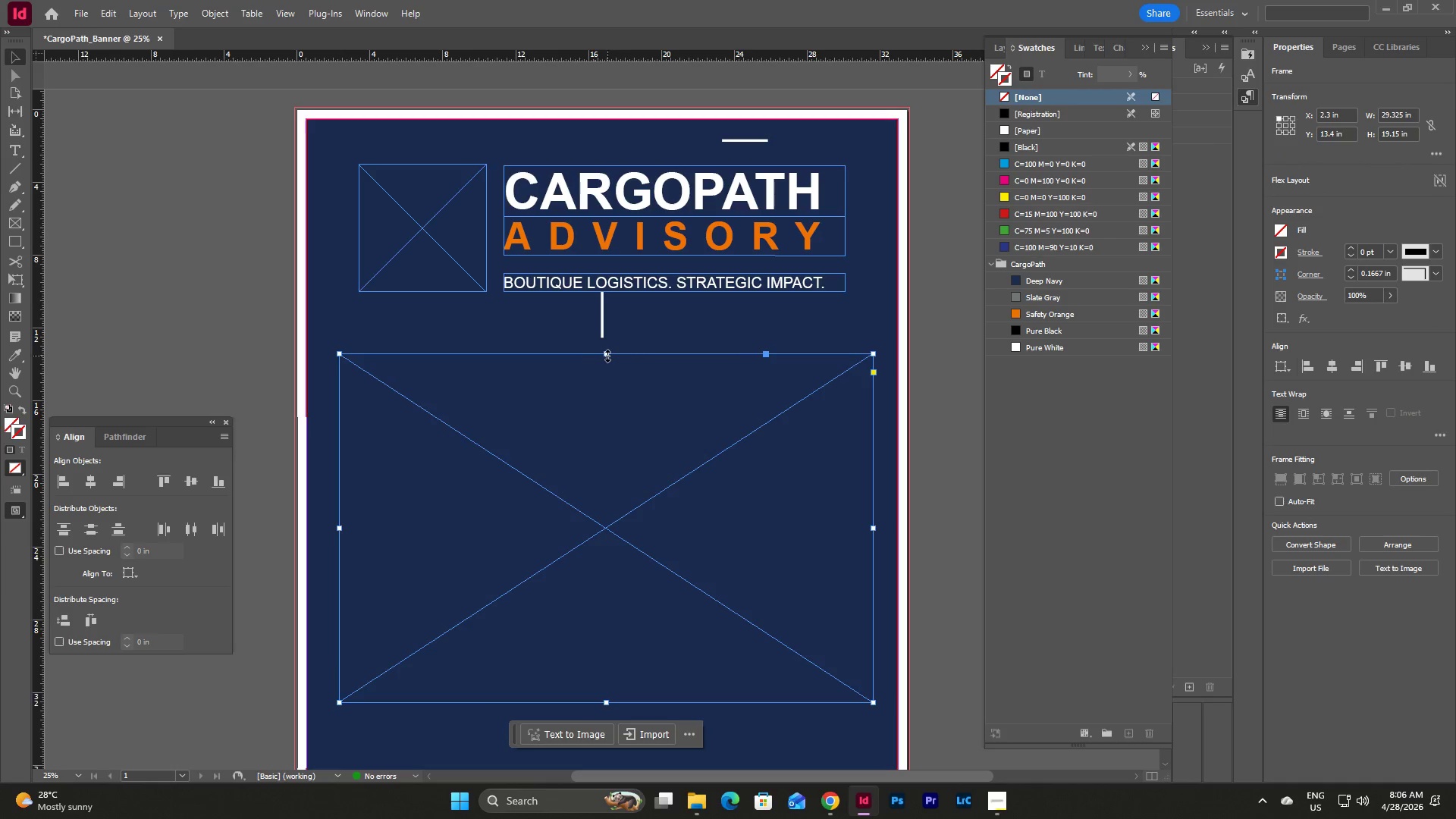 
left_click_drag(start_coordinate=[607, 356], to_coordinate=[607, 339])
 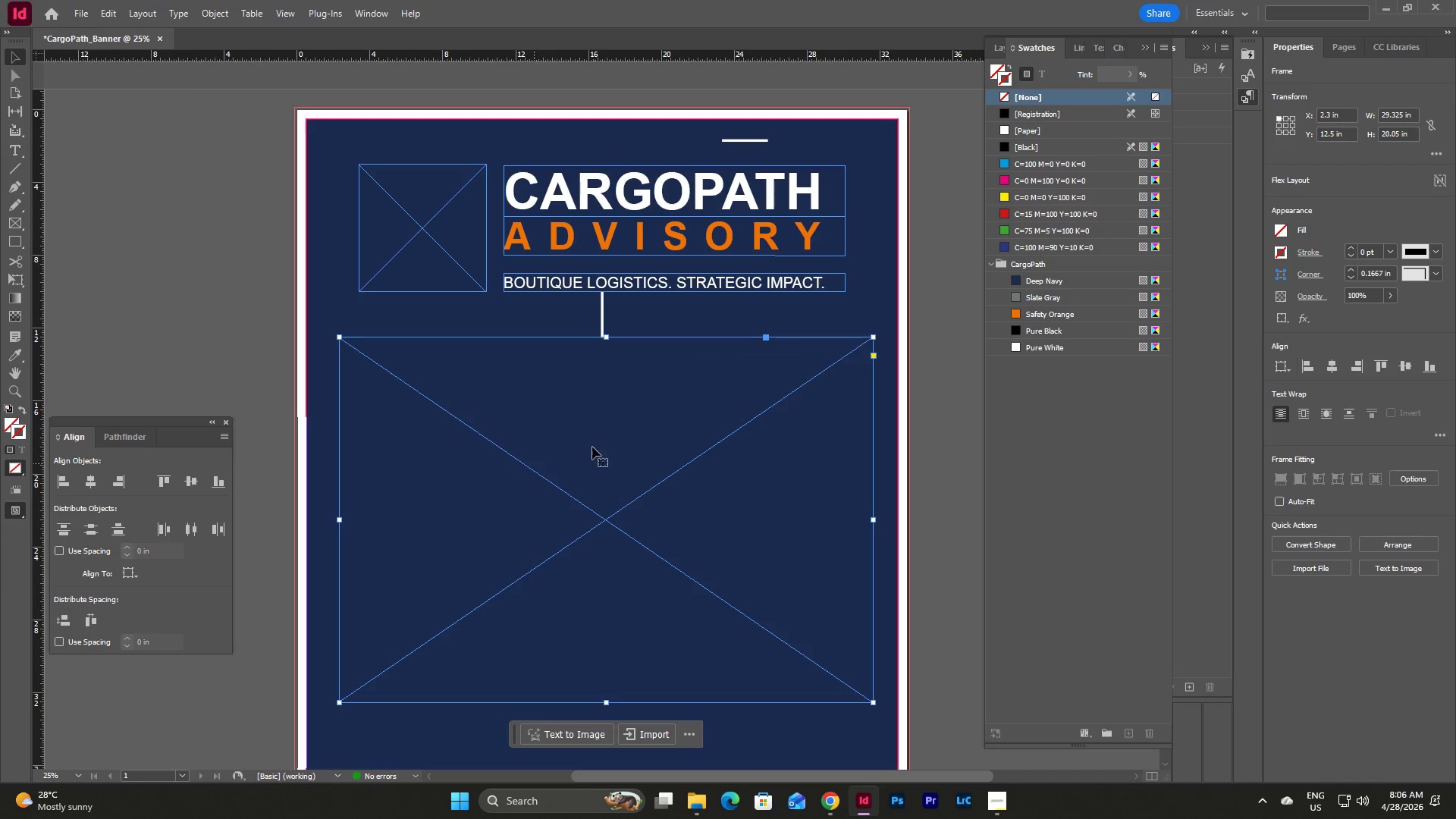 
scroll: coordinate [661, 335], scroll_direction: up, amount: 9.0
 